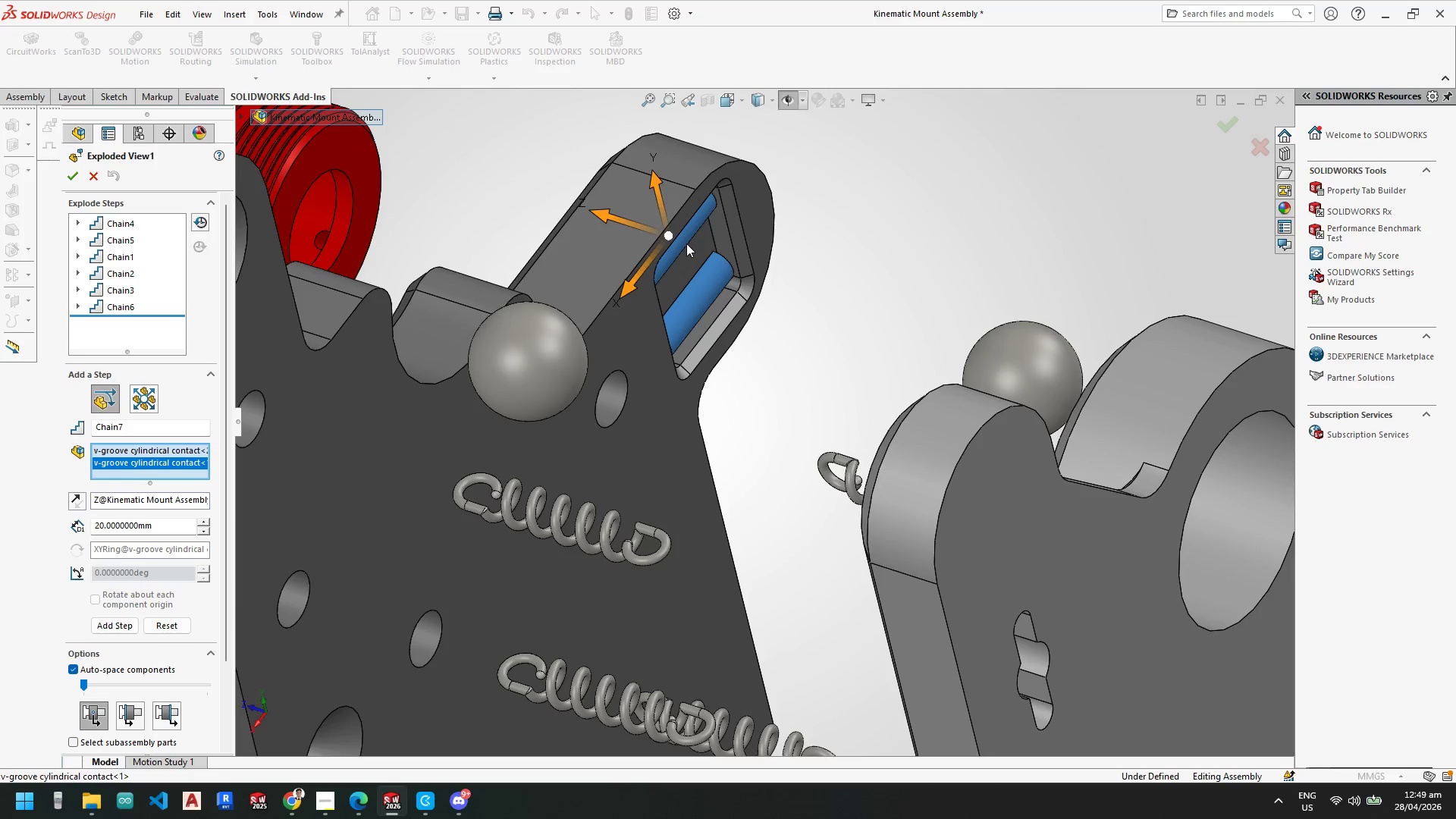 
scroll: coordinate [717, 266], scroll_direction: up, amount: 1.0
 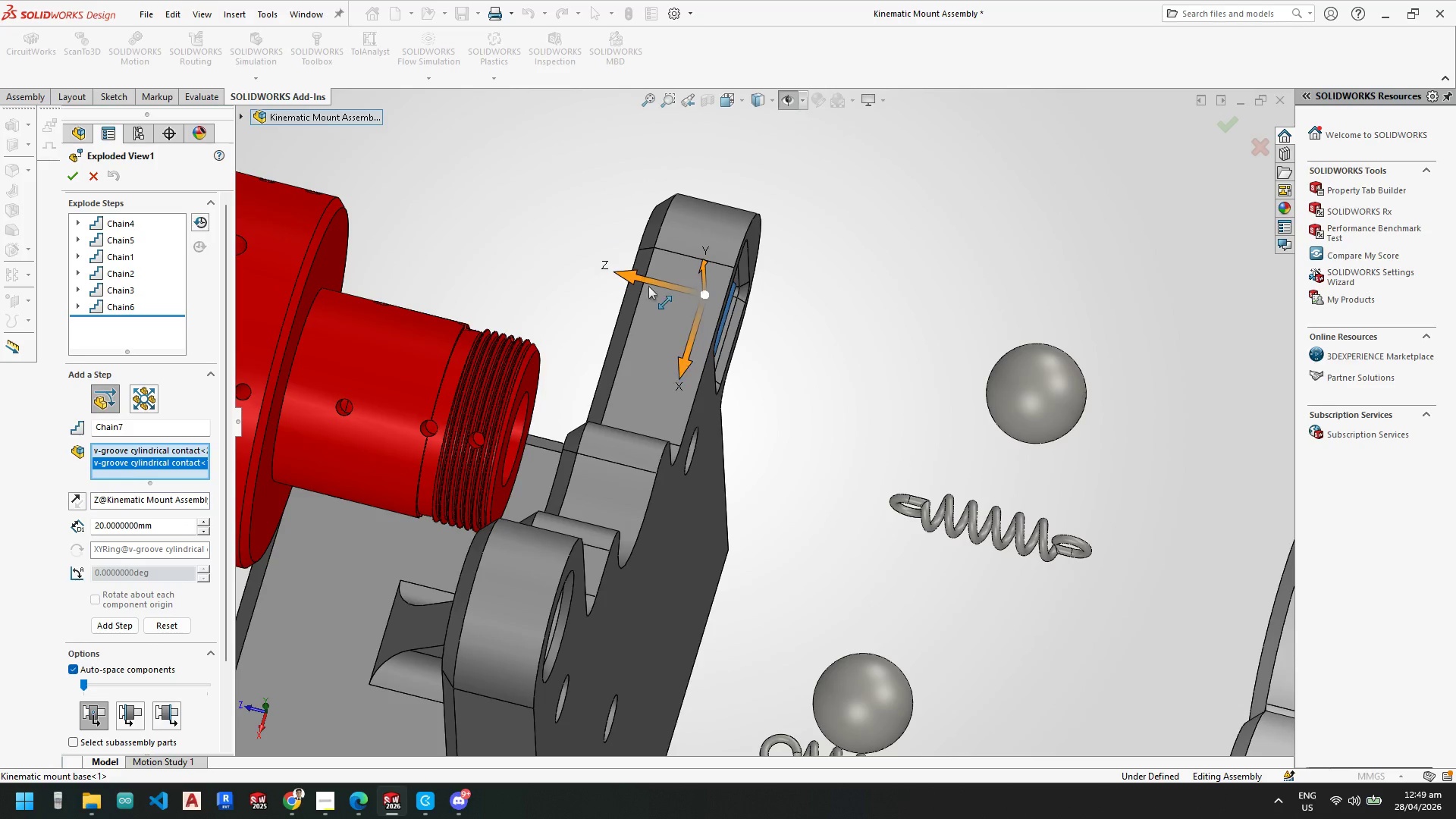 
left_click_drag(start_coordinate=[643, 279], to_coordinate=[846, 372])
 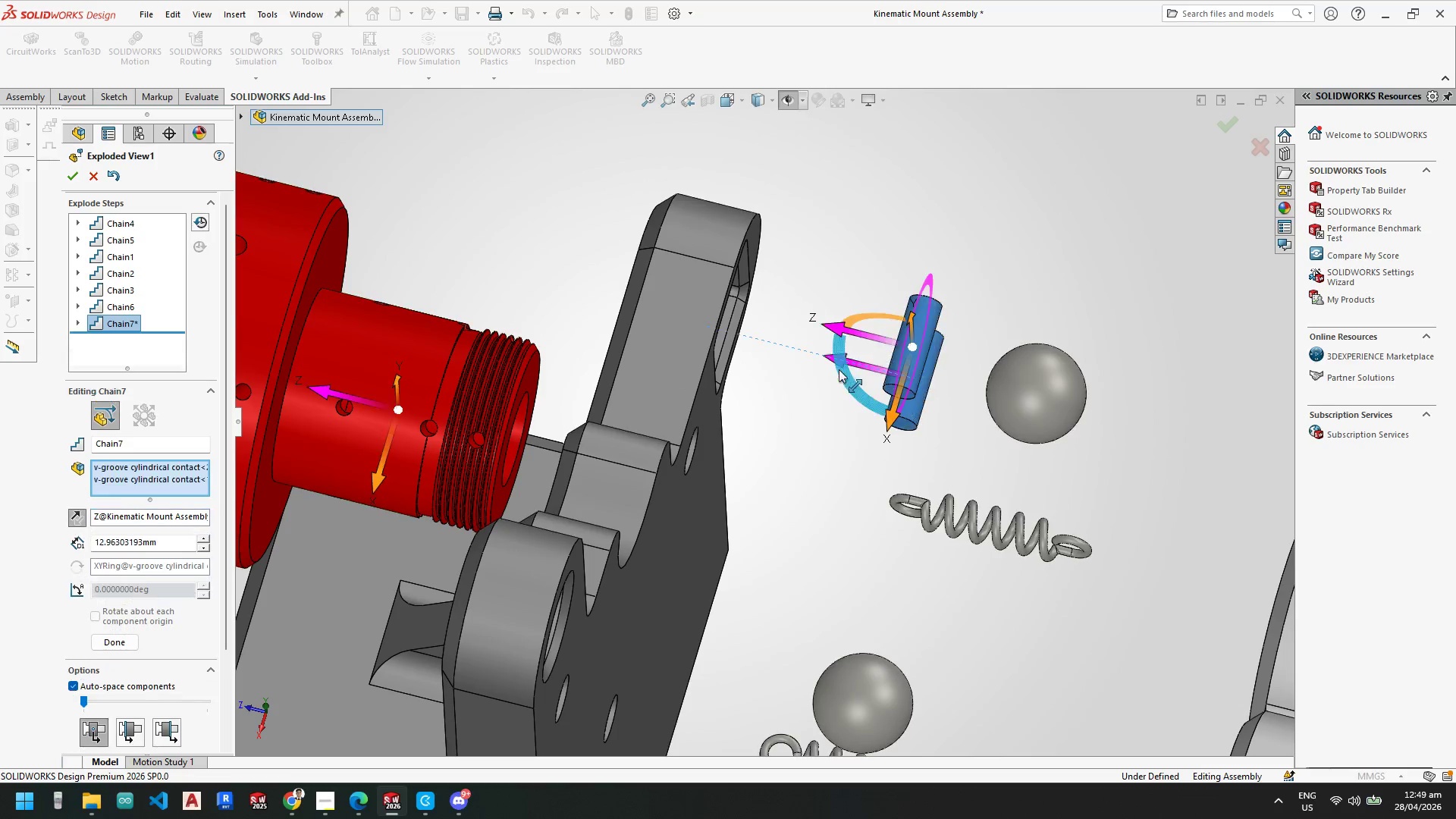 
scroll: coordinate [806, 385], scroll_direction: up, amount: 5.0
 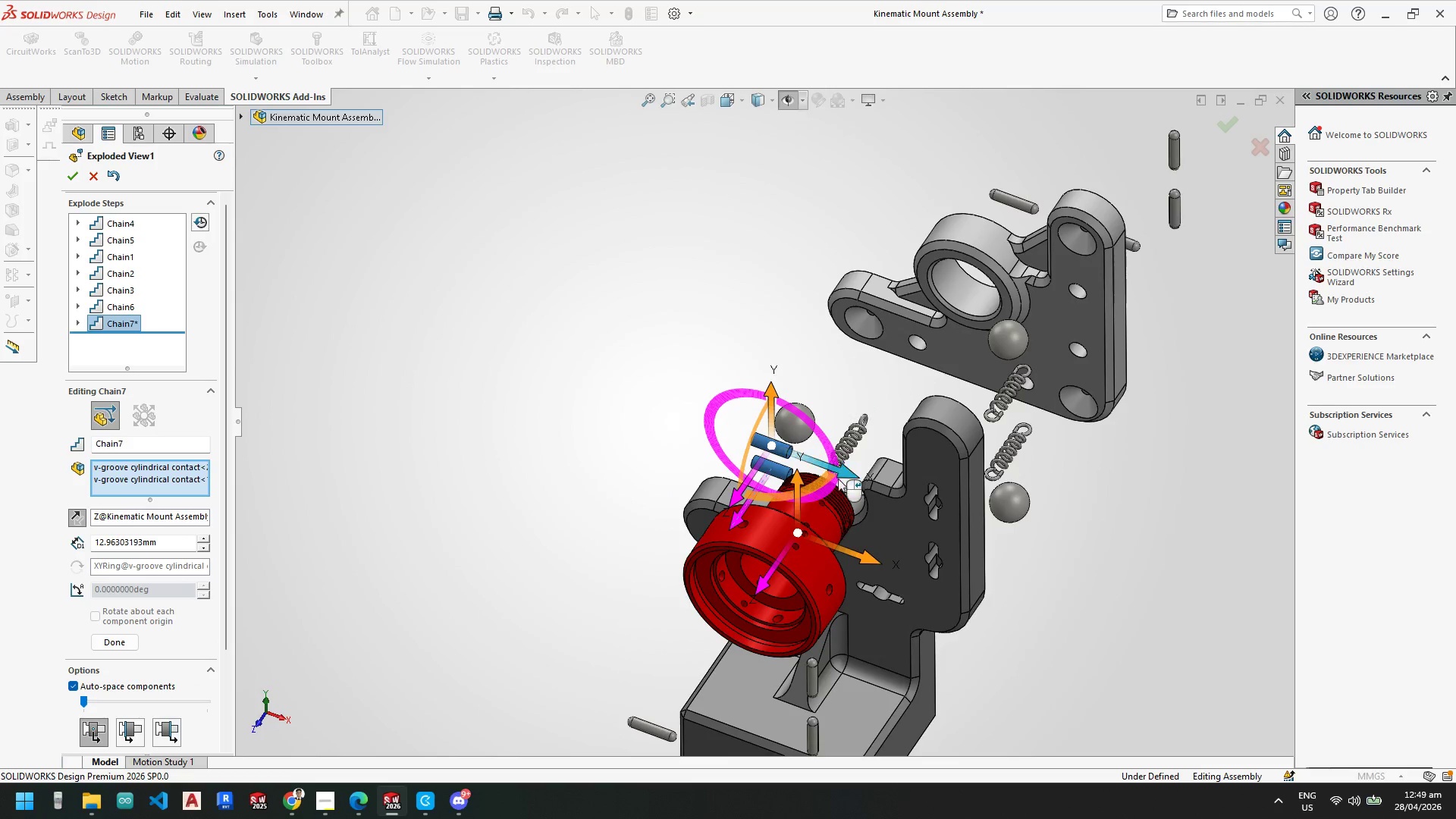 
left_click_drag(start_coordinate=[841, 472], to_coordinate=[783, 445])
 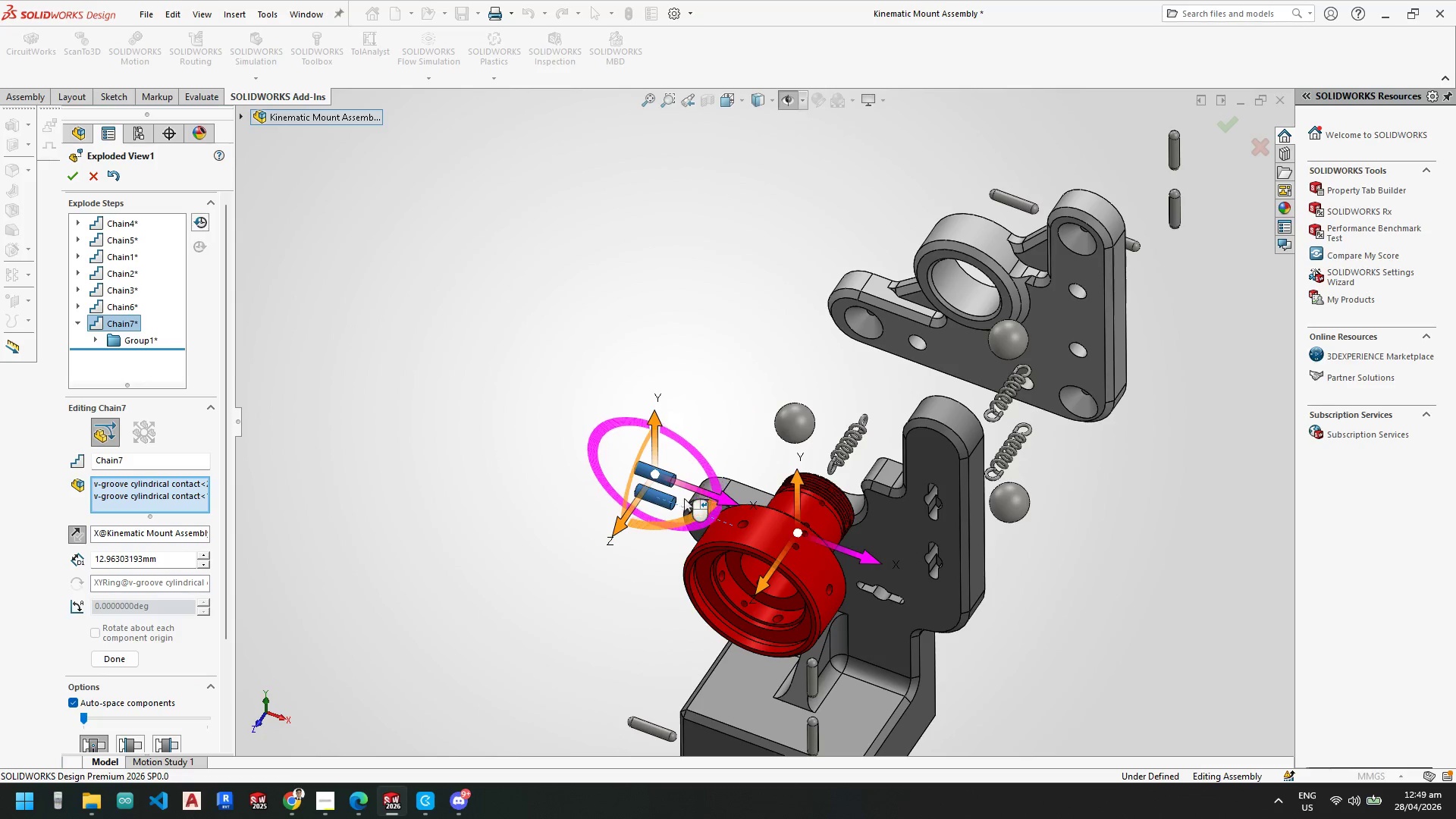 
scroll: coordinate [703, 450], scroll_direction: up, amount: 3.0
 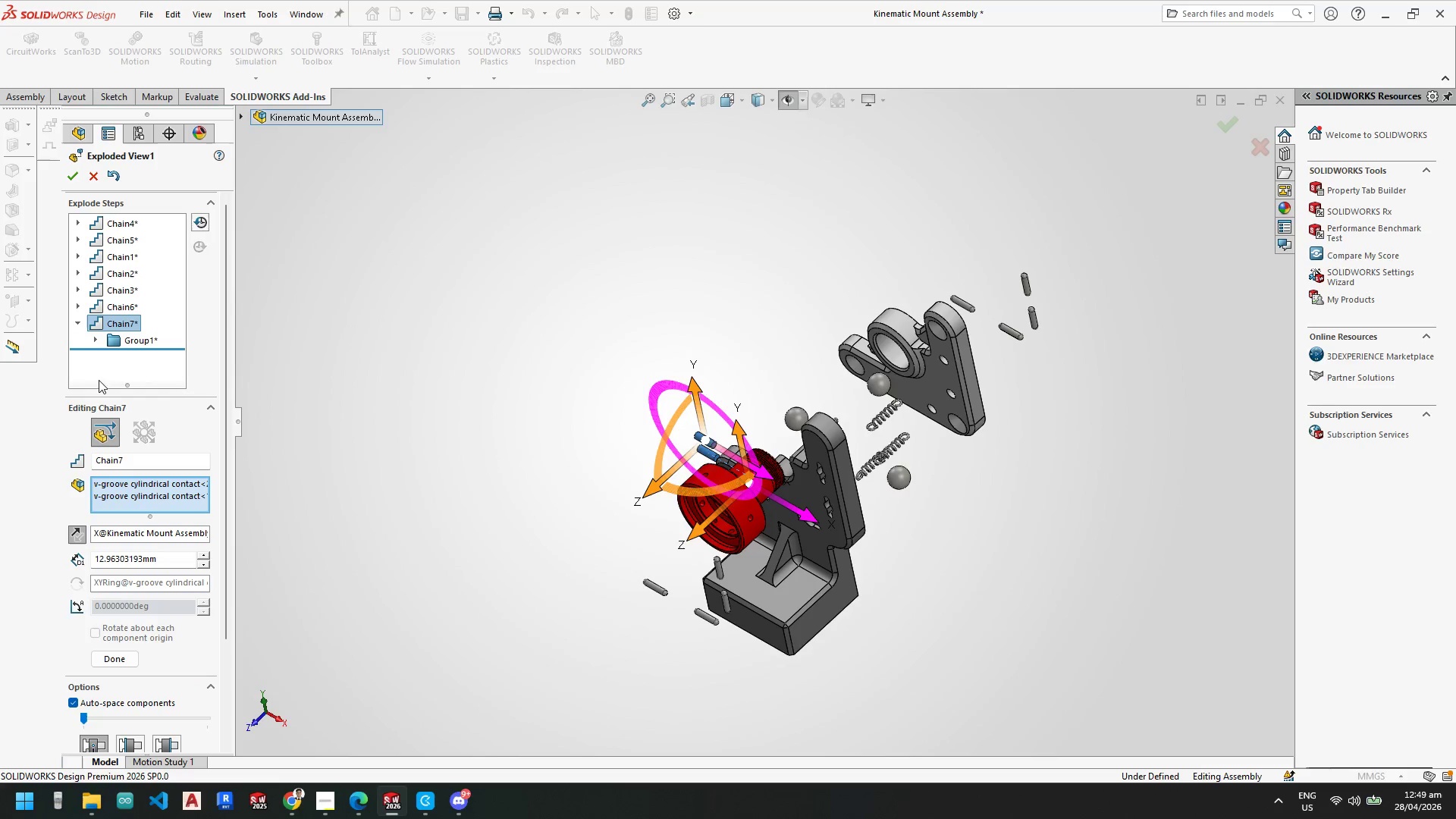 
key(Space)
 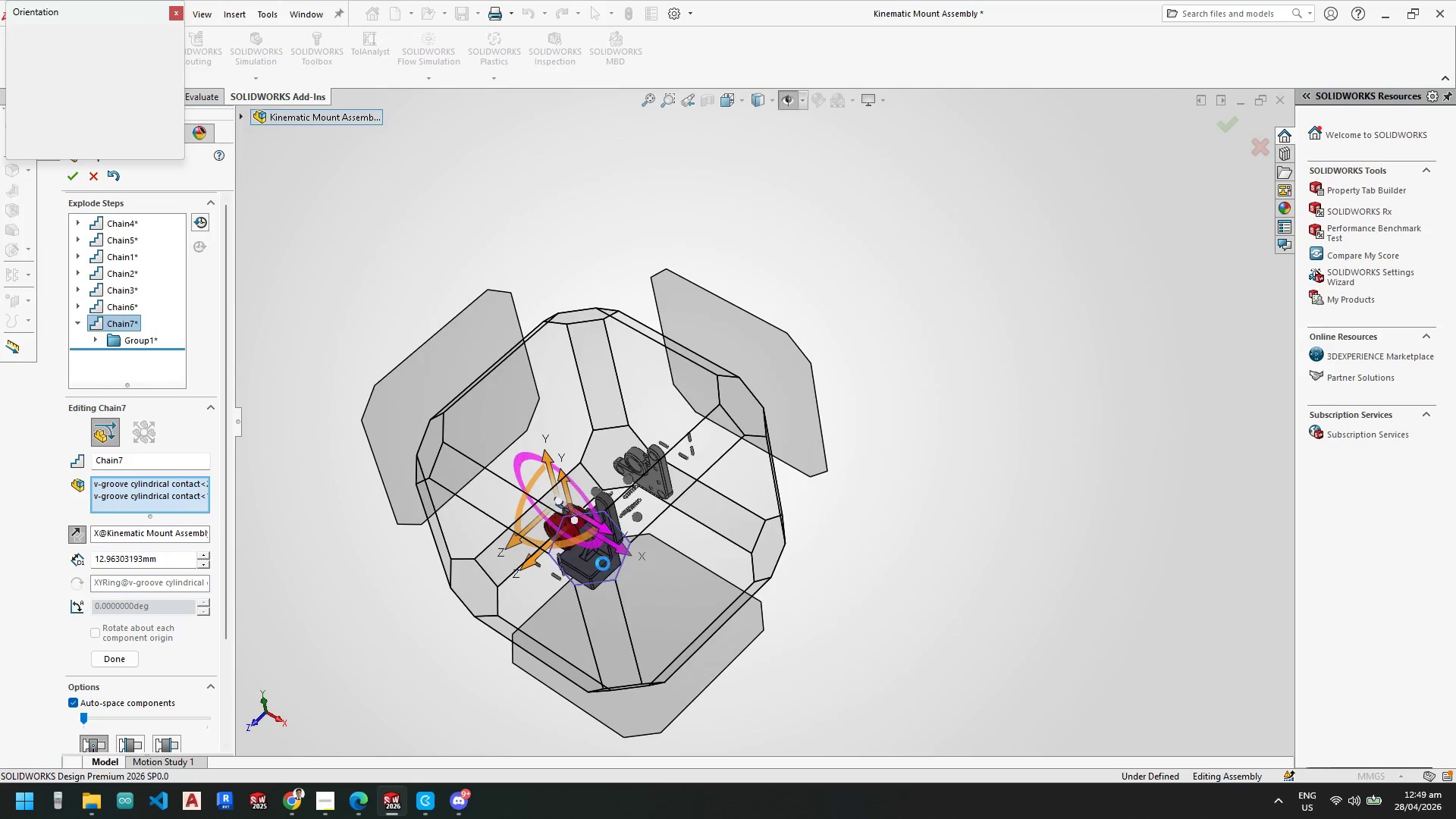 
left_click([598, 545])
 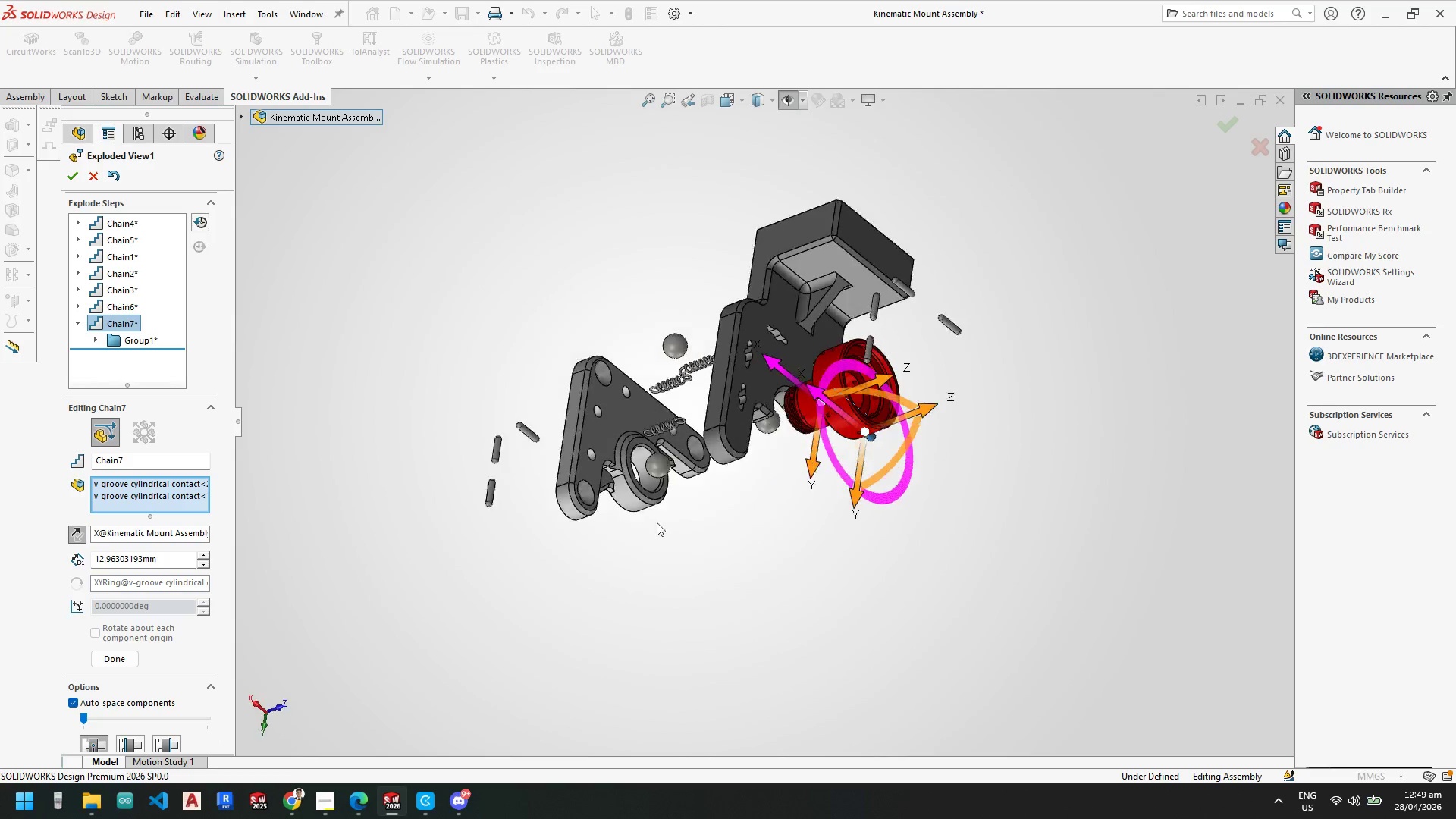 
scroll: coordinate [809, 459], scroll_direction: up, amount: 2.0
 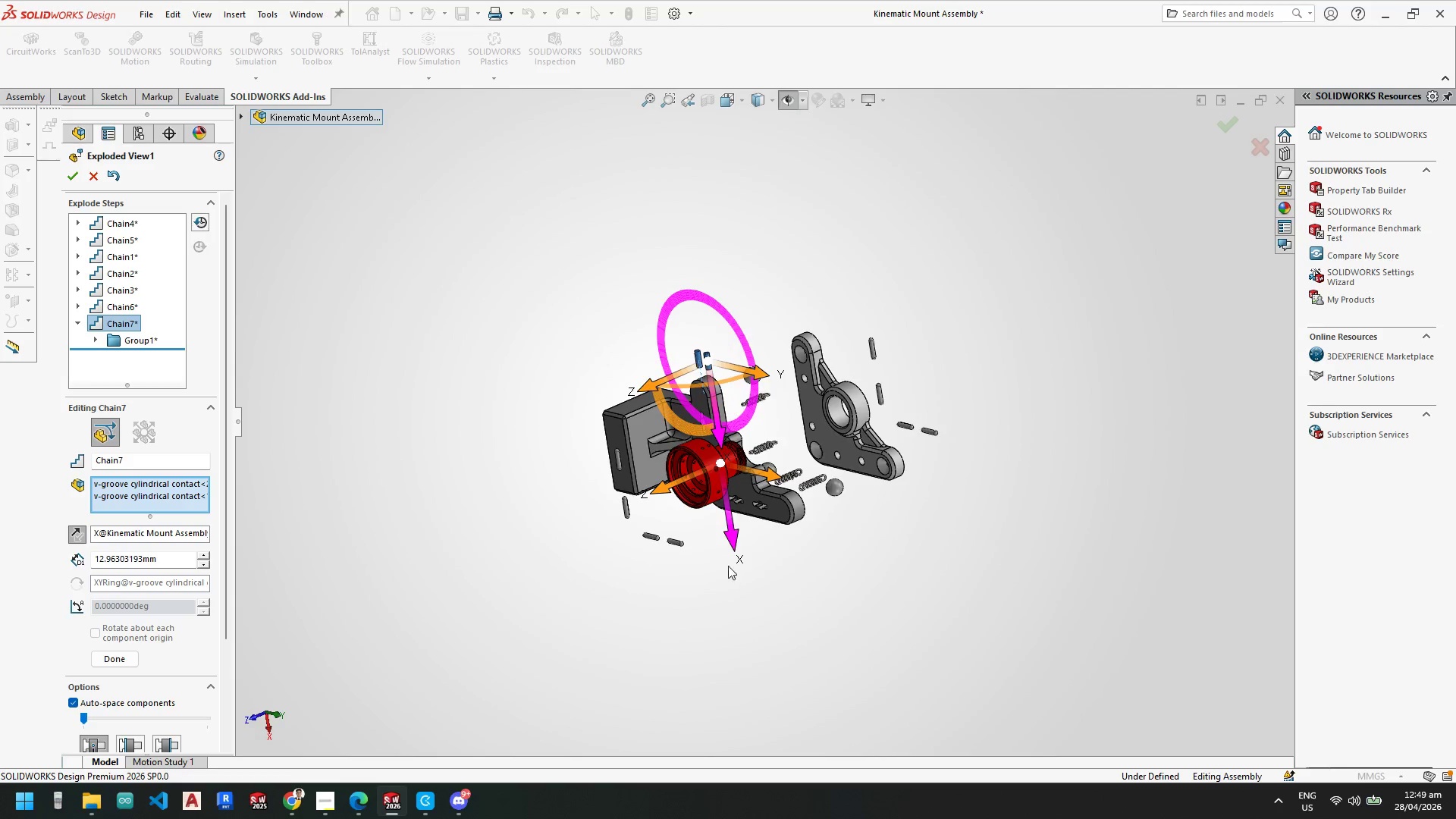 
key(Space)
 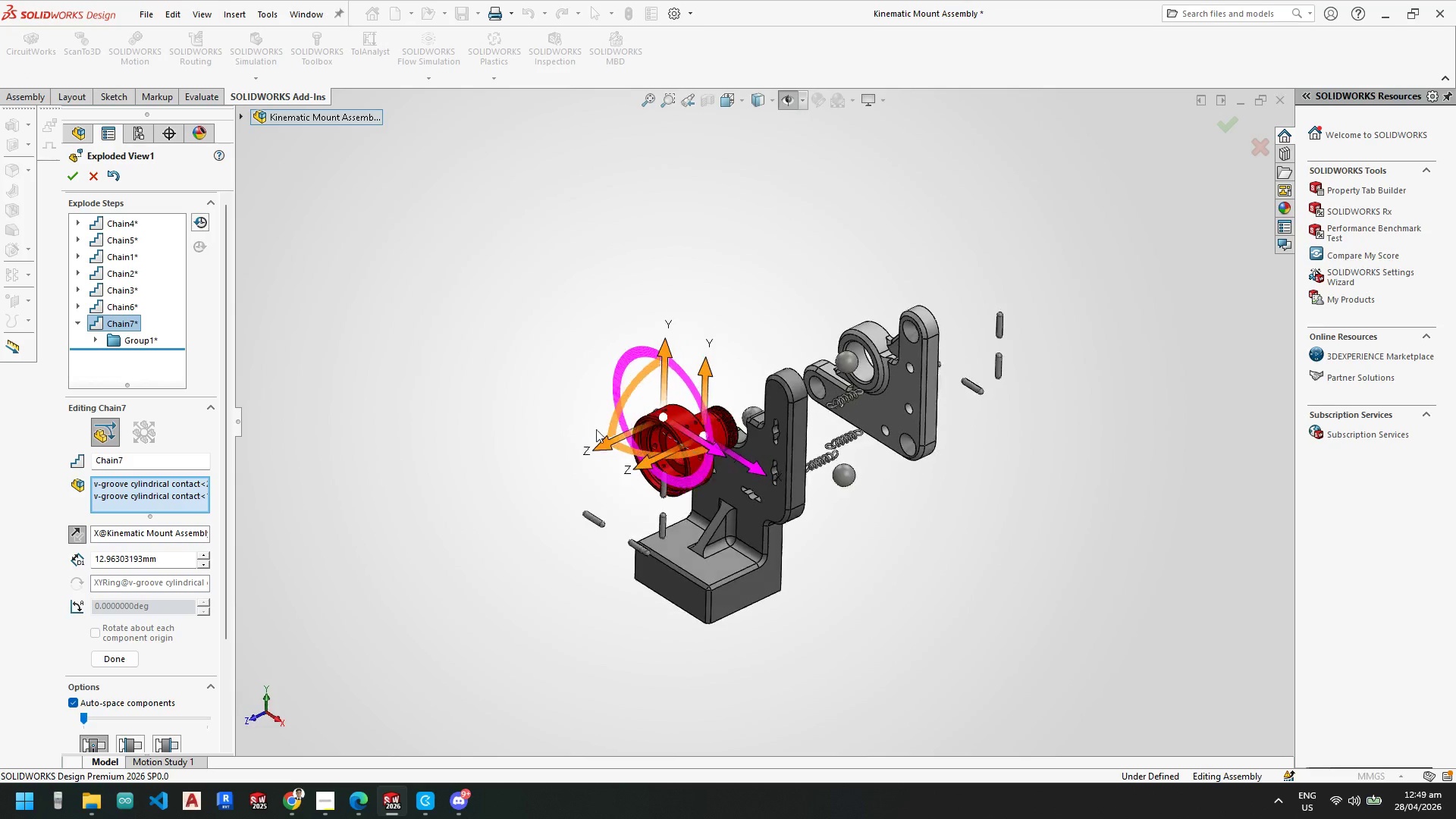 
scroll: coordinate [623, 425], scroll_direction: down, amount: 6.0
 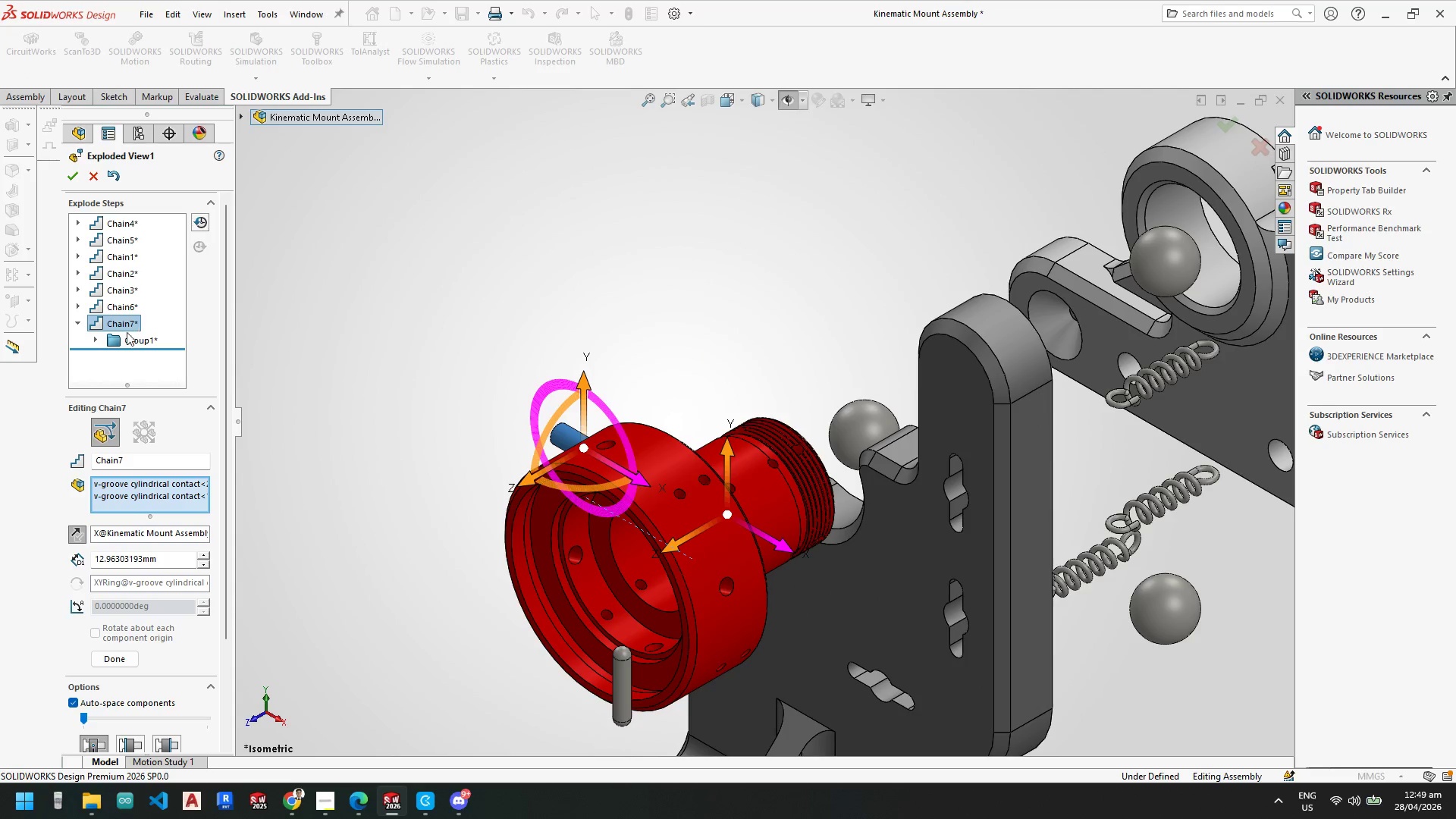 
key(Escape)
 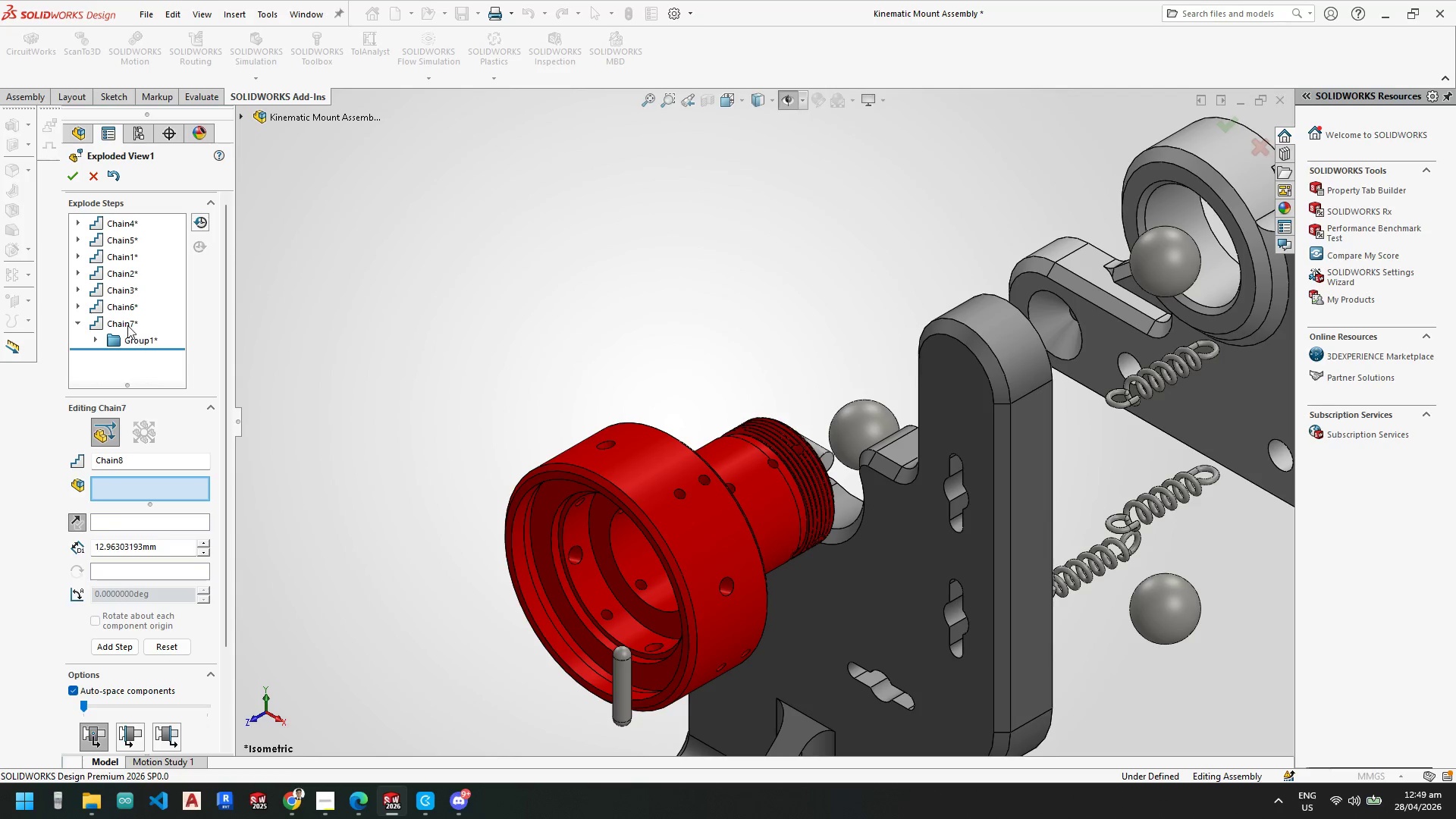 
left_click([124, 325])
 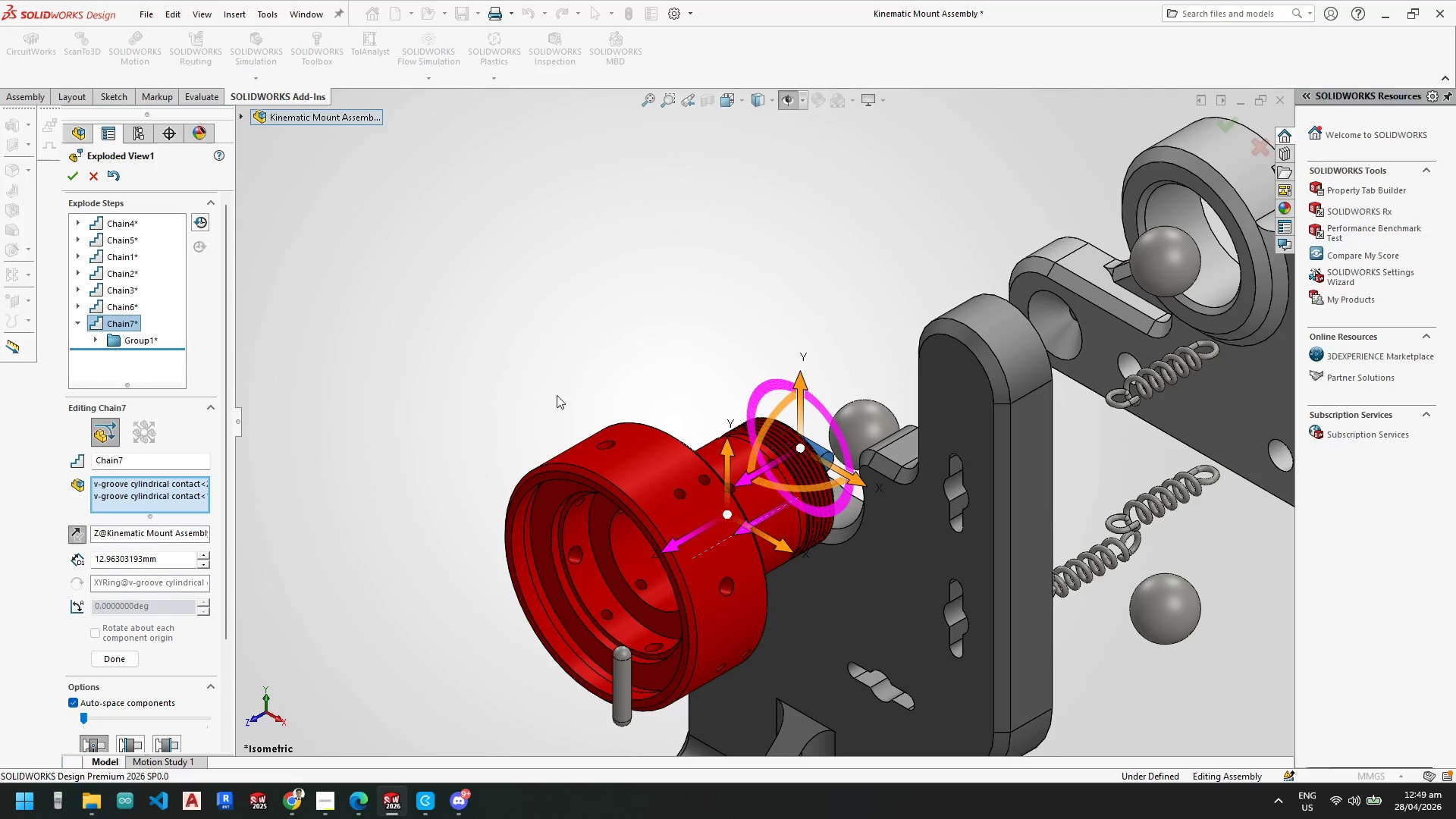 
scroll: coordinate [824, 485], scroll_direction: down, amount: 2.0
 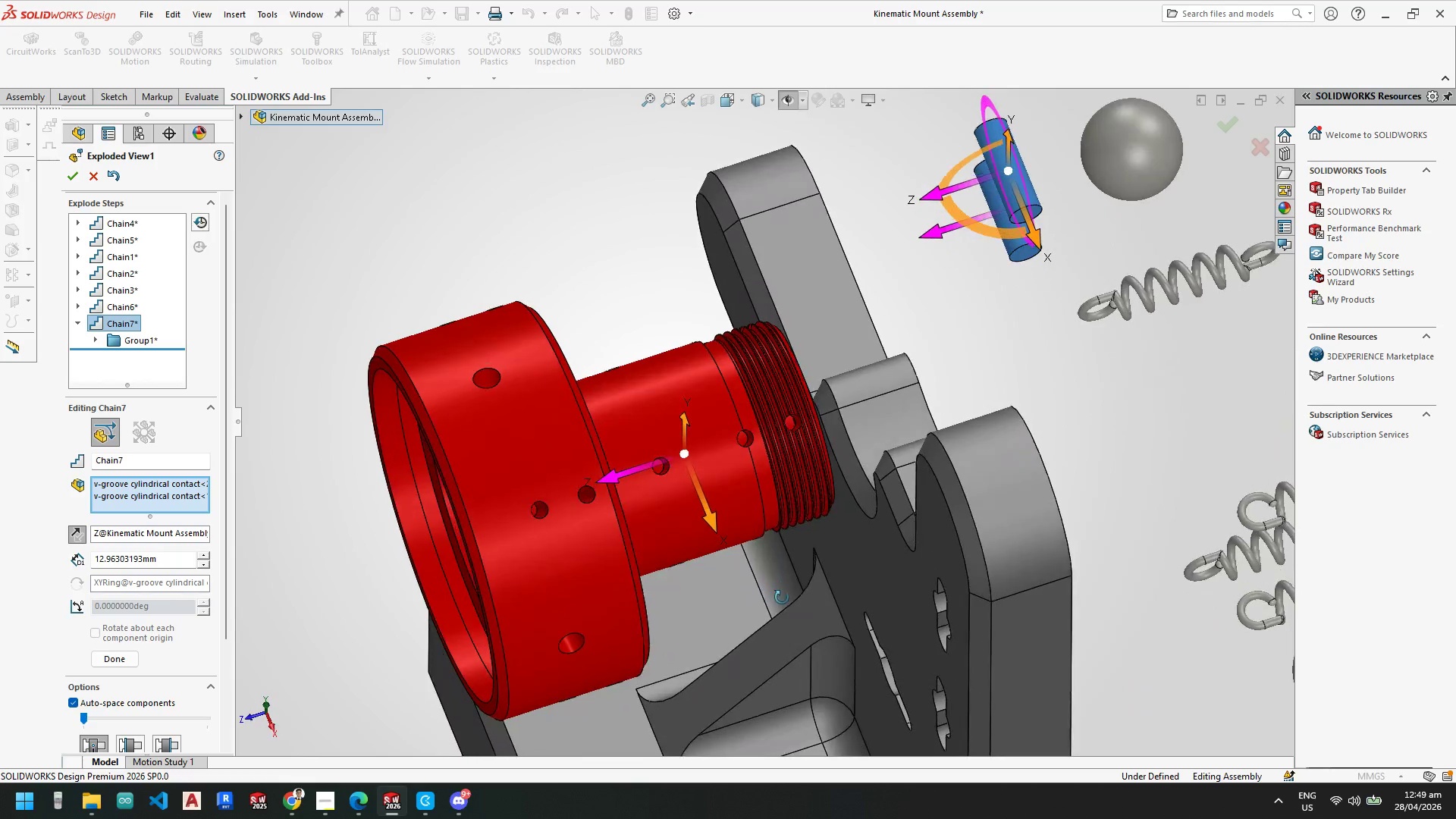 
scroll: coordinate [896, 359], scroll_direction: up, amount: 2.0
 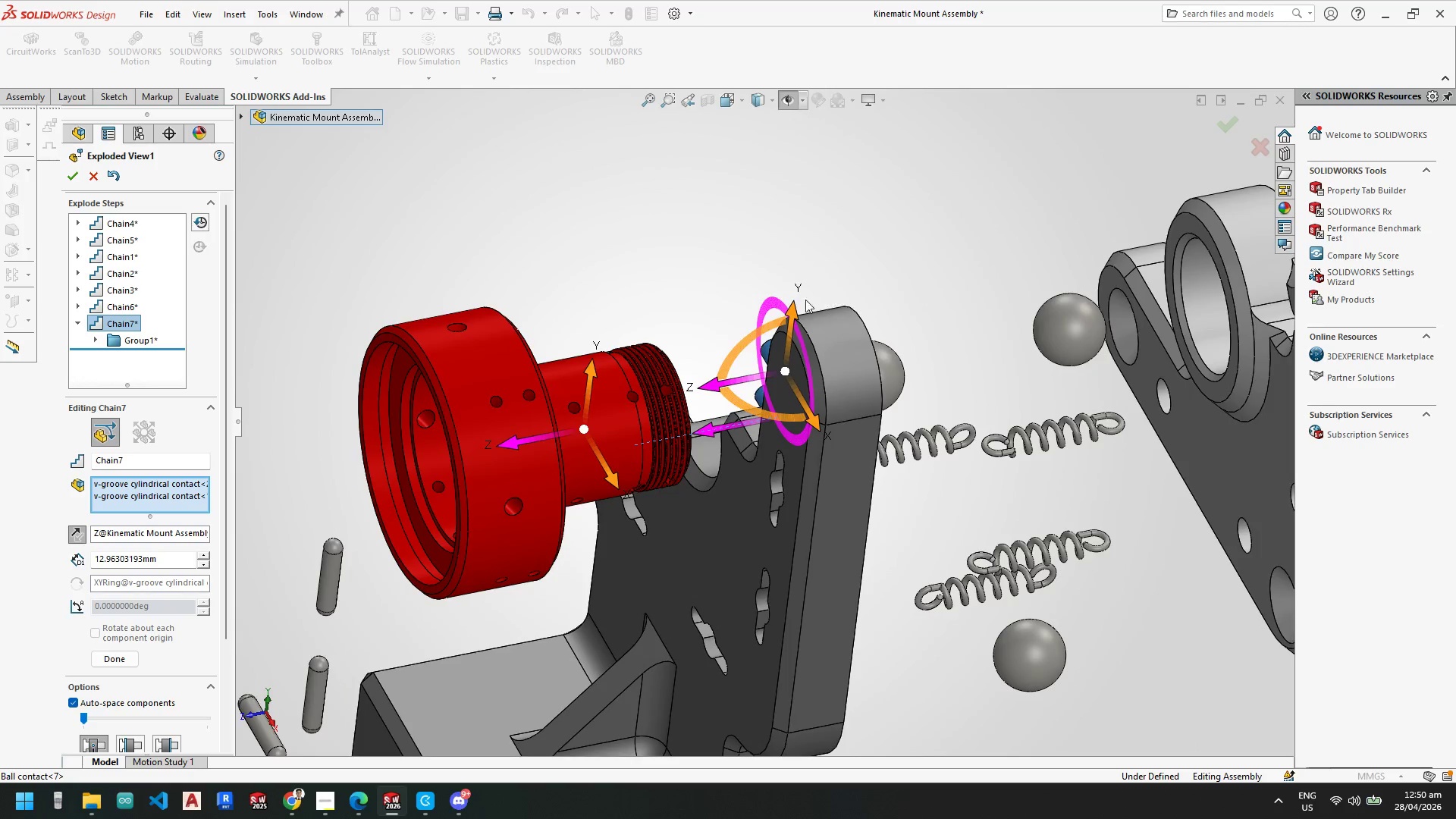 
left_click_drag(start_coordinate=[792, 304], to_coordinate=[797, 254])
 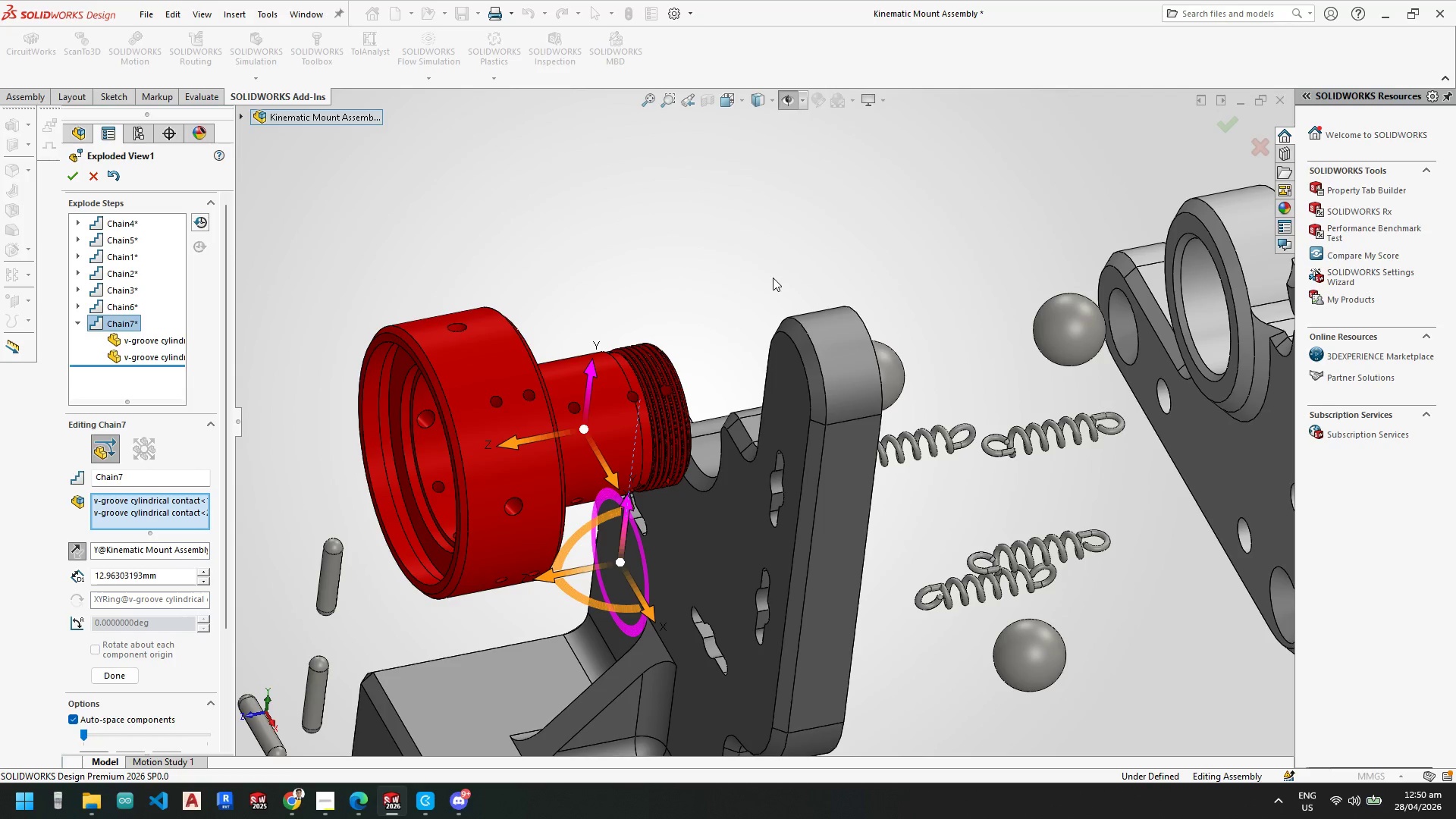 
key(Control+Z)
 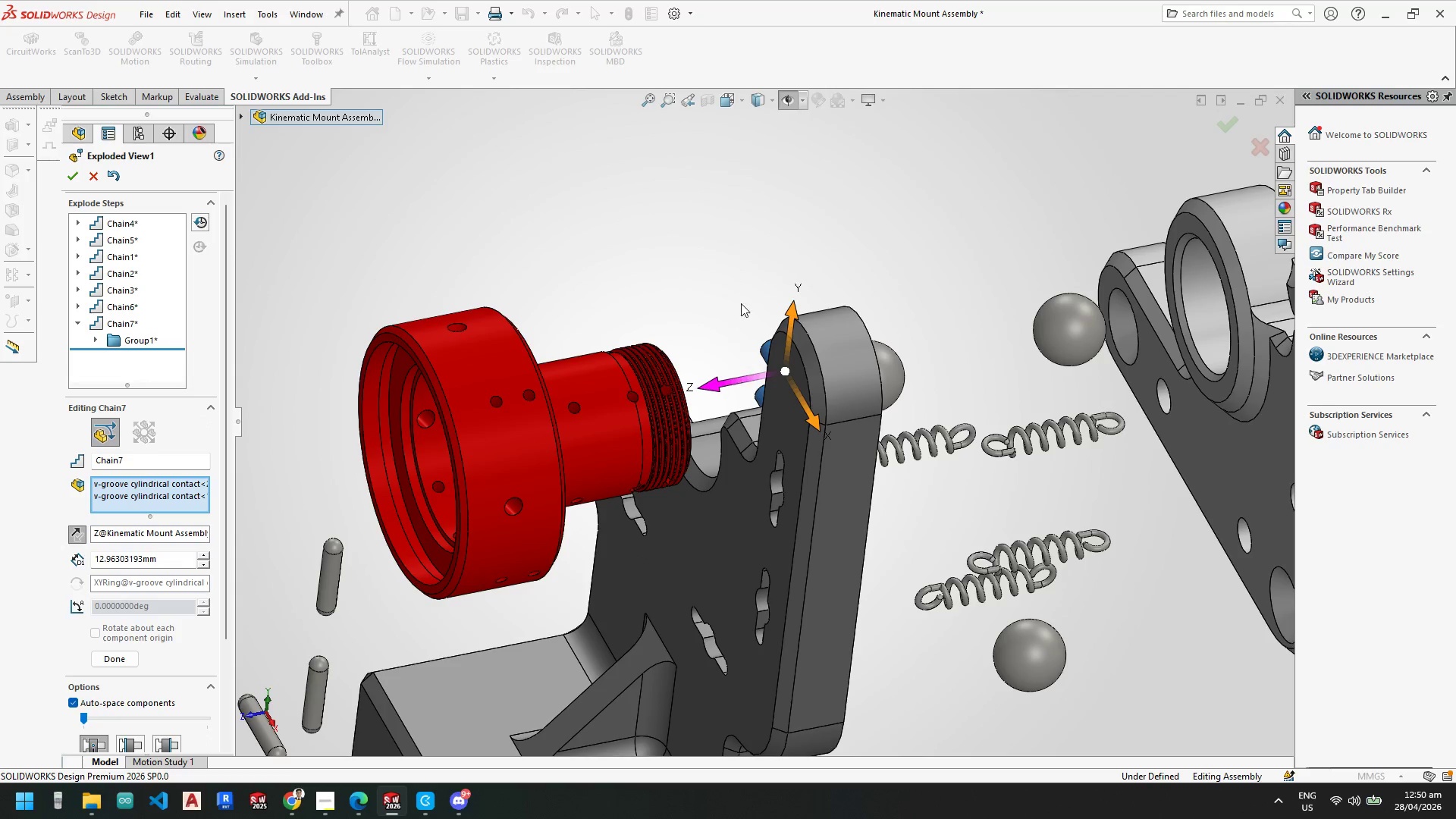 
scroll: coordinate [785, 343], scroll_direction: down, amount: 4.0
 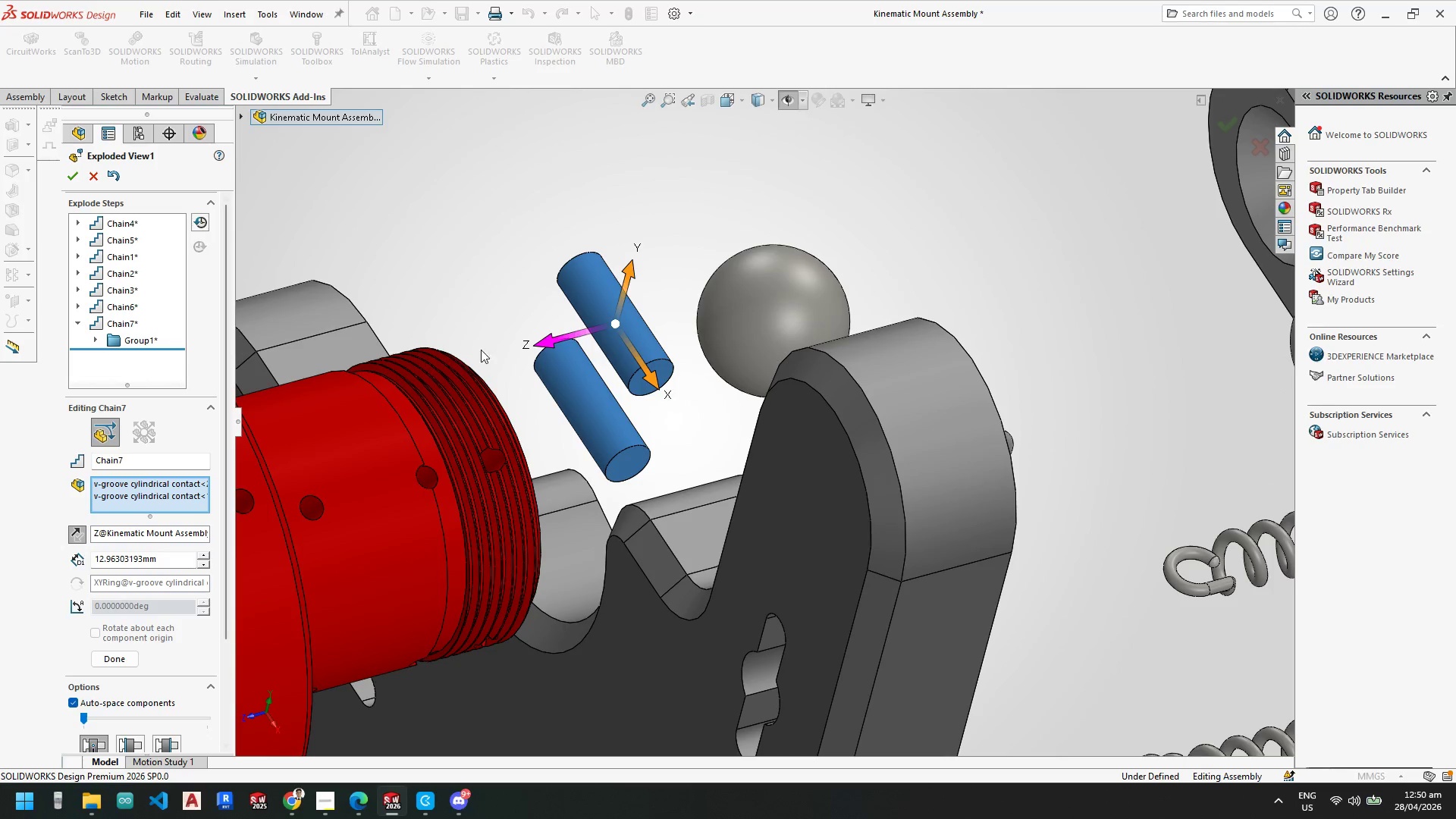 
left_click_drag(start_coordinate=[554, 340], to_coordinate=[592, 328])
 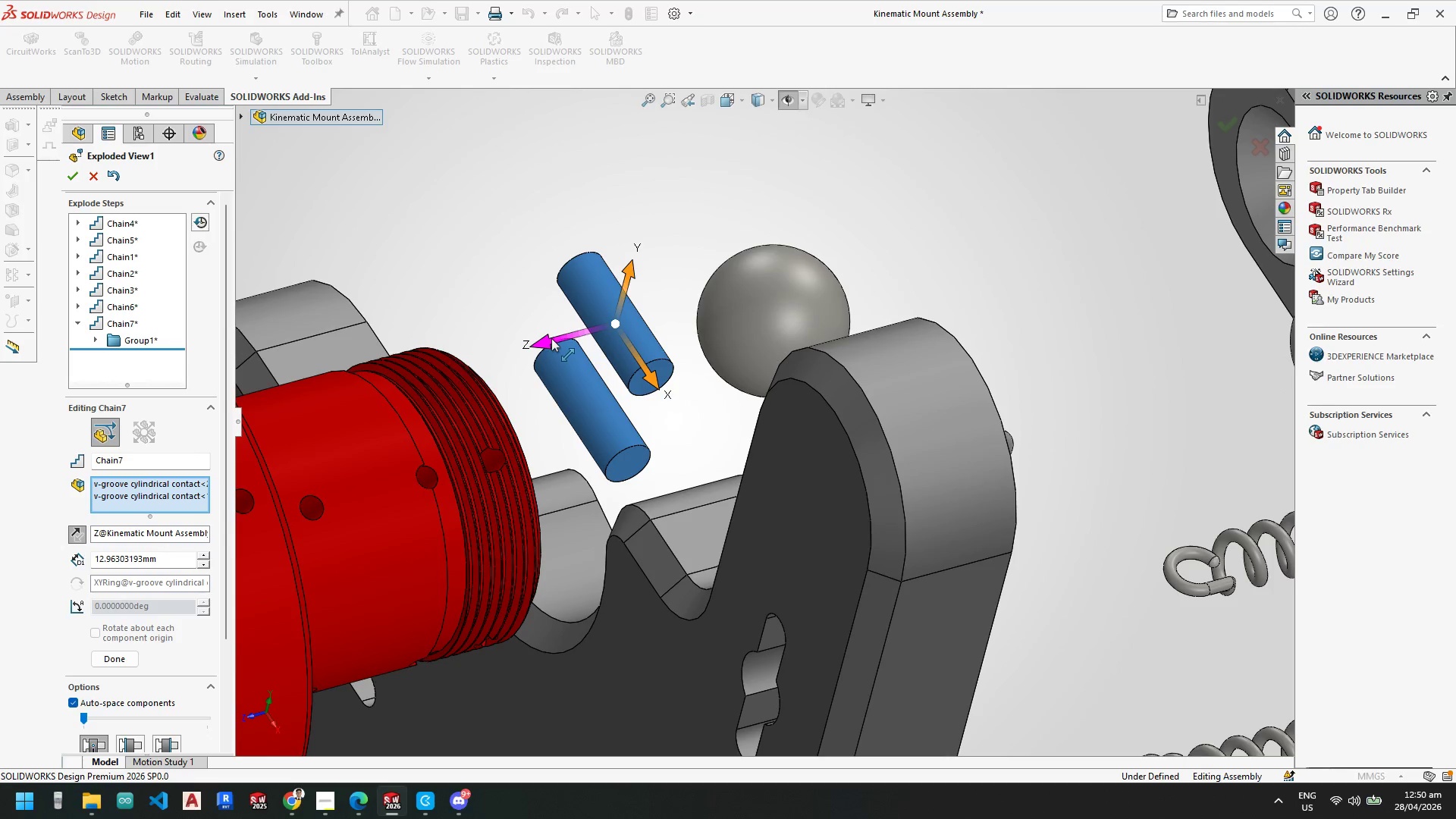 
left_click_drag(start_coordinate=[548, 341], to_coordinate=[498, 358])
 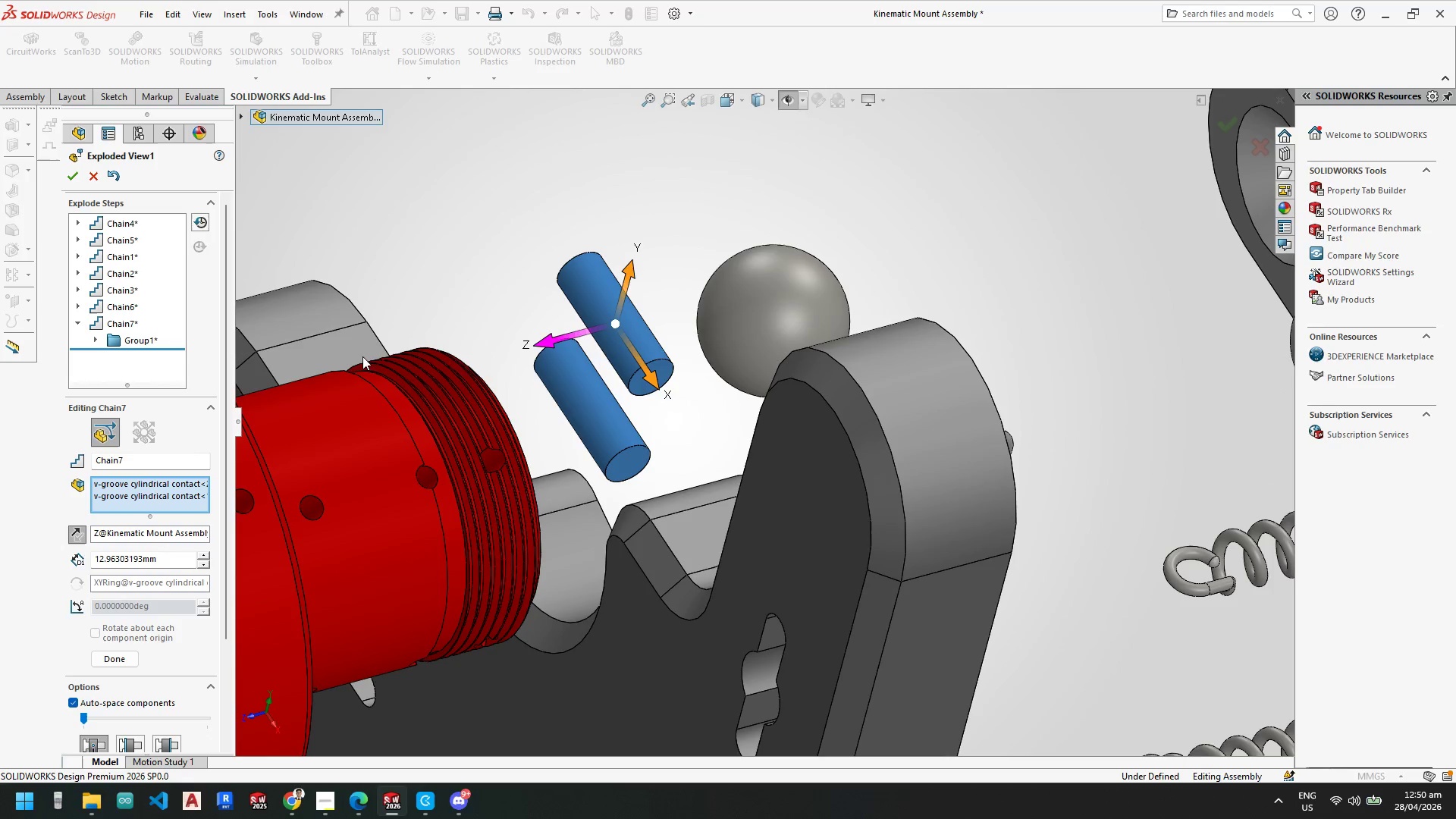 
key(Escape)
 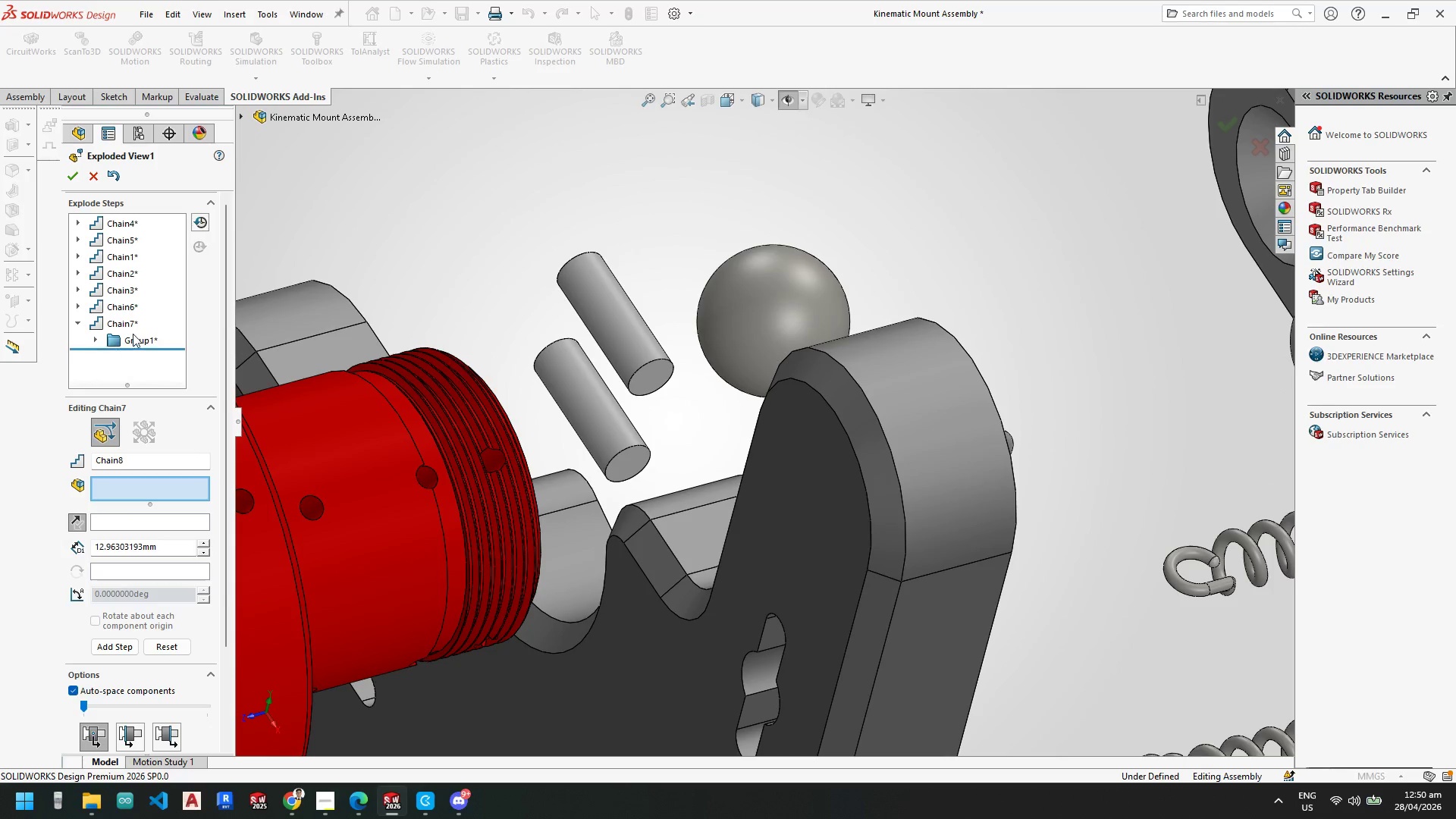 
left_click([124, 322])
 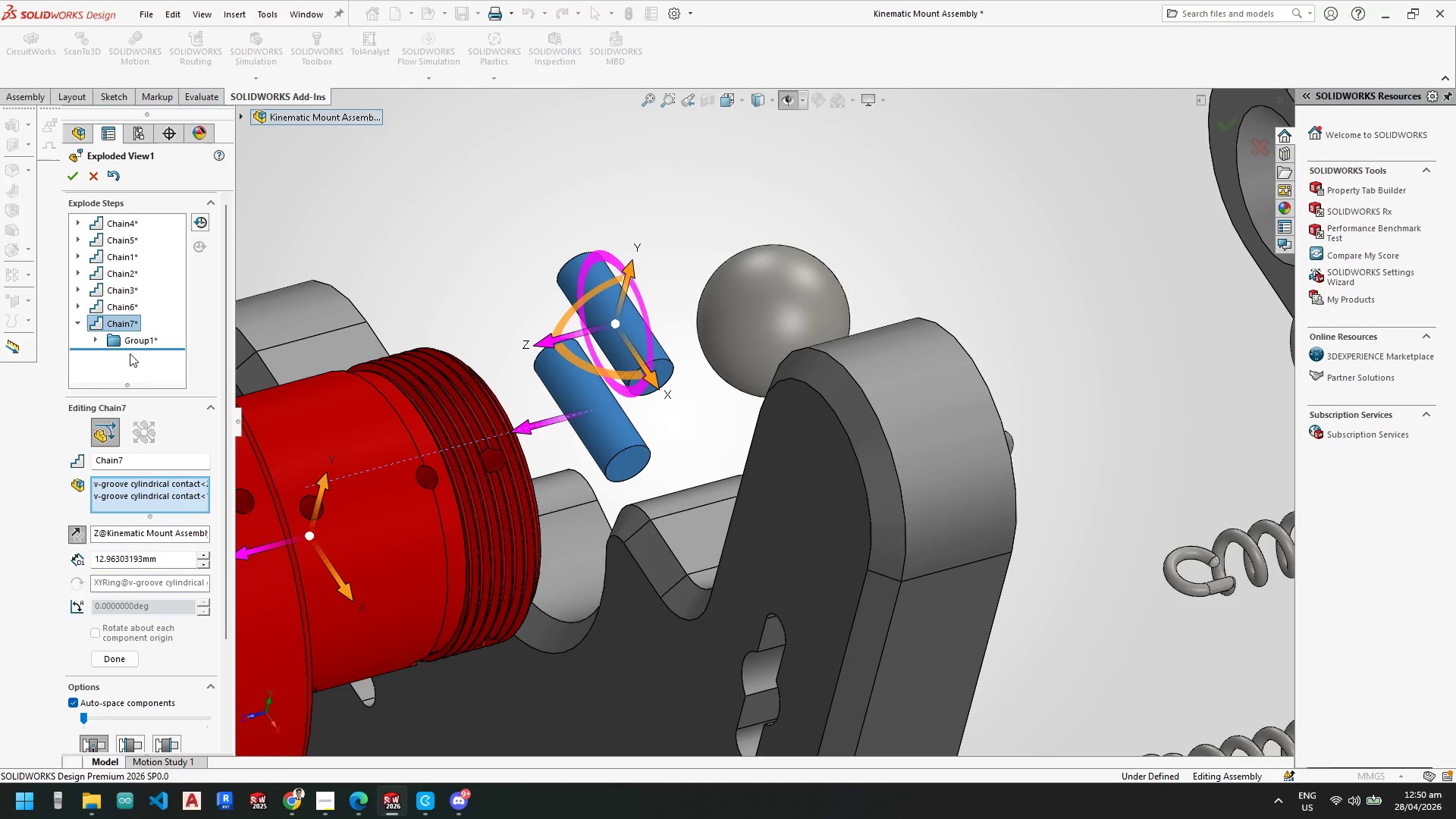 
left_click([130, 339])
 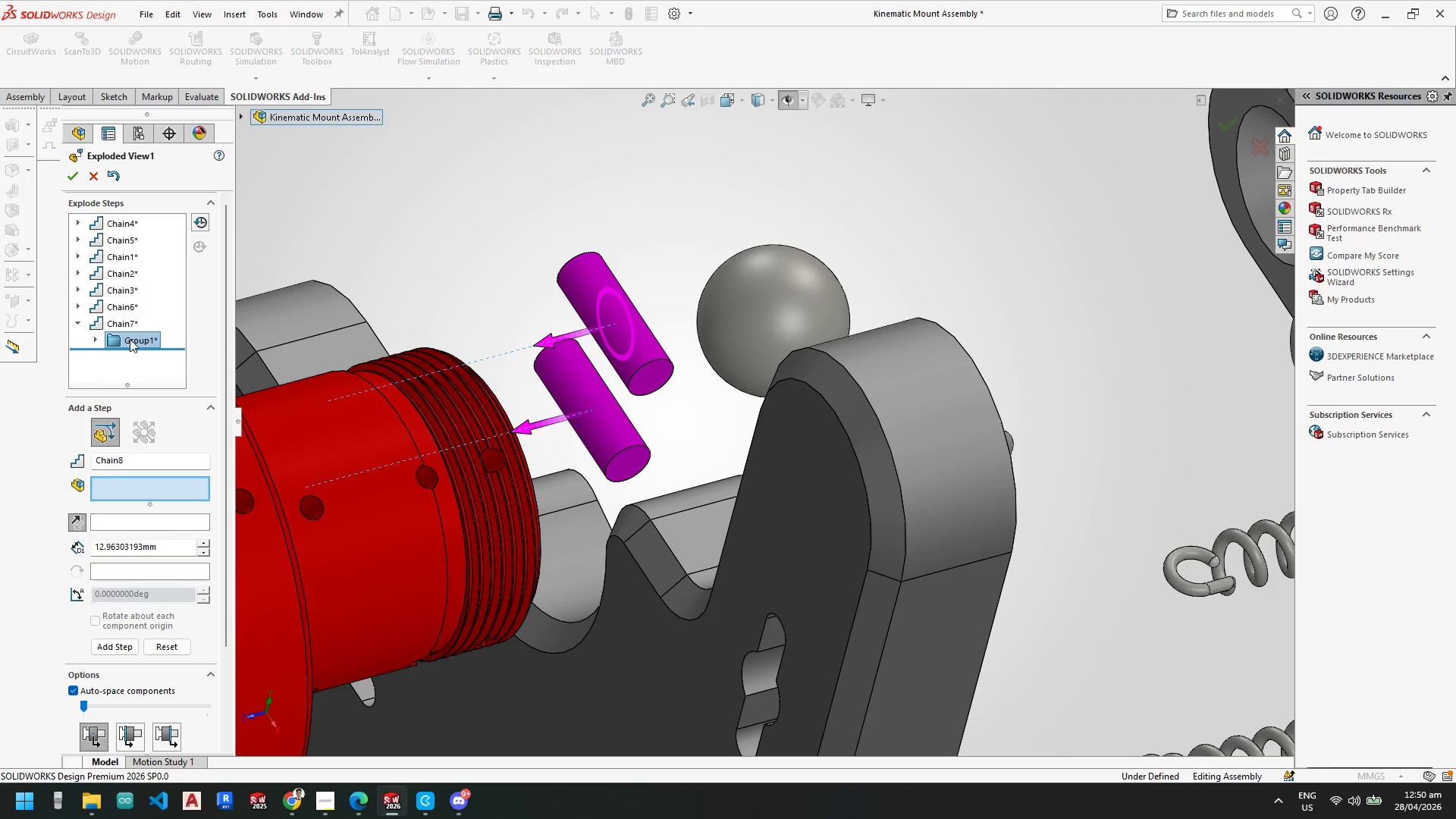 
key(Delete)
 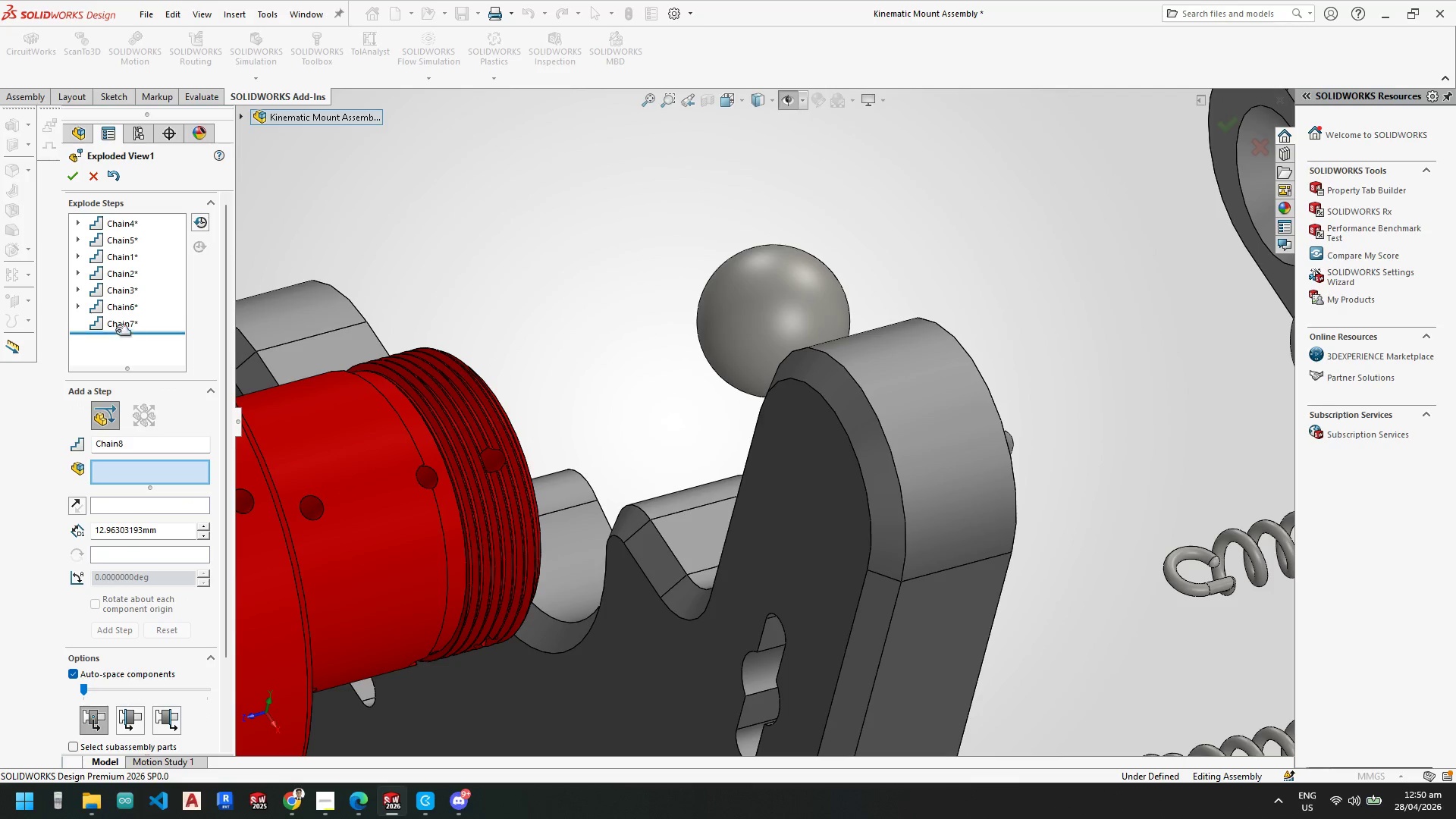 
left_click([115, 327])
 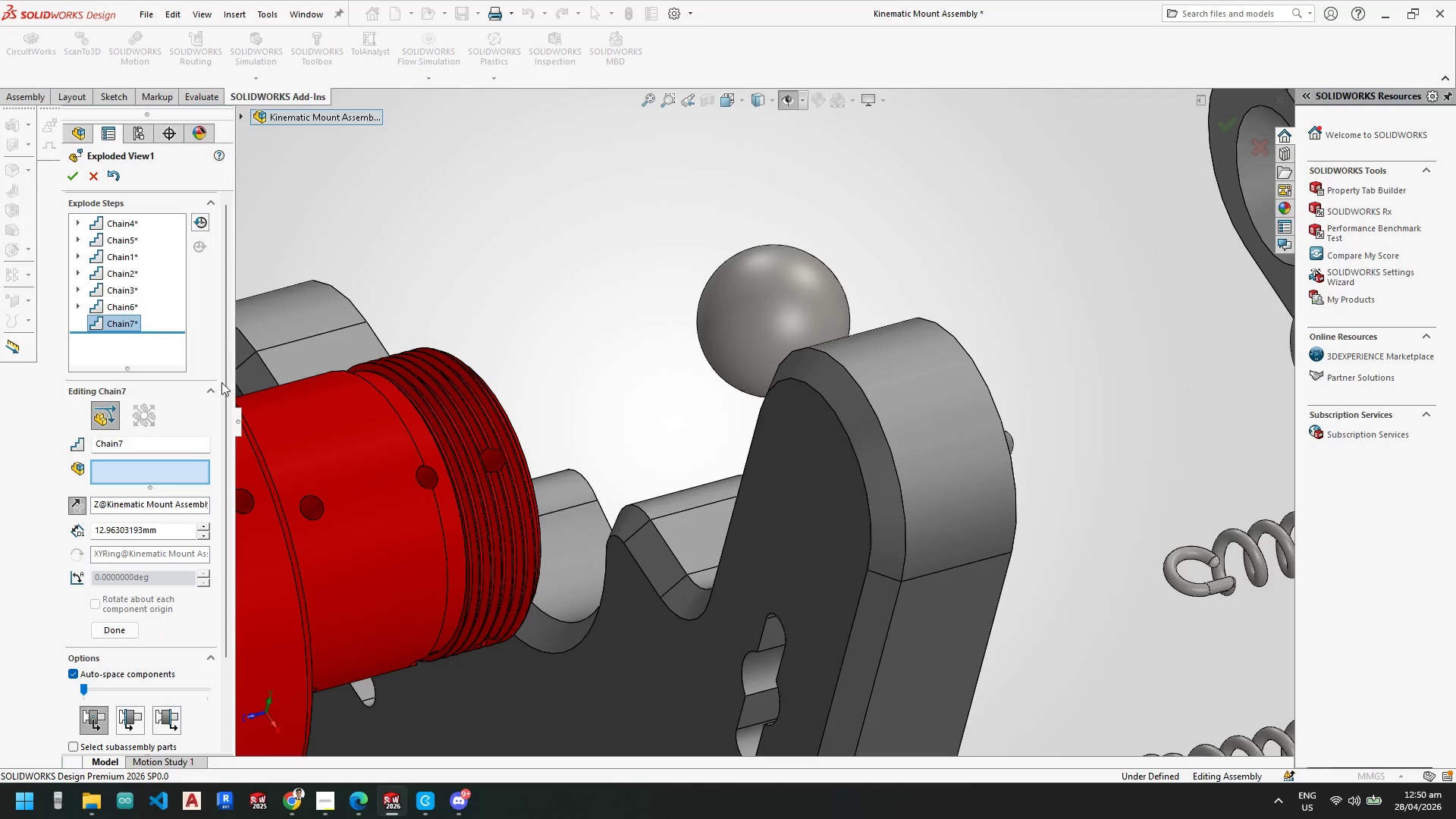 
scroll: coordinate [331, 443], scroll_direction: up, amount: 5.0
 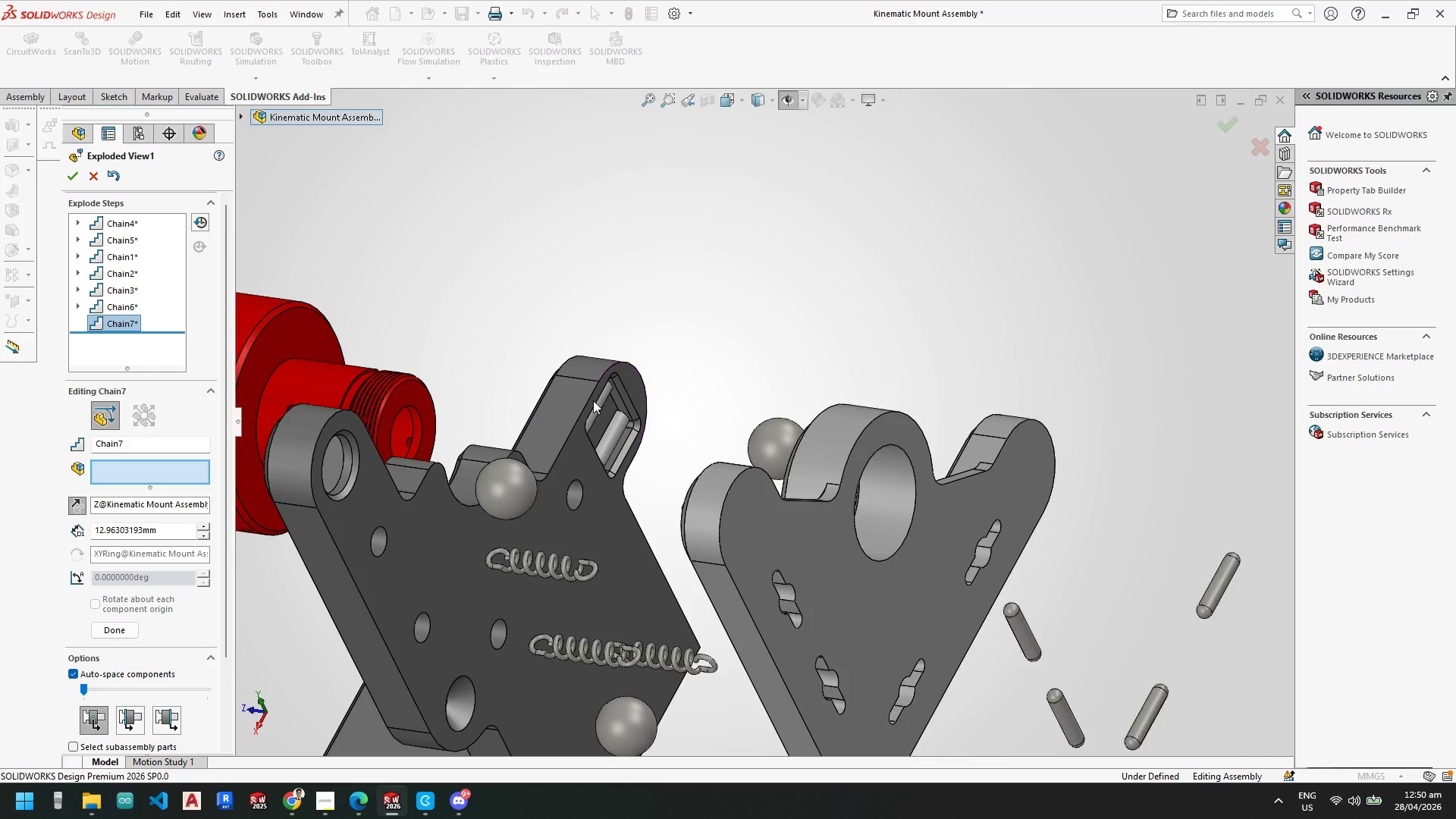 
left_click([616, 431])
 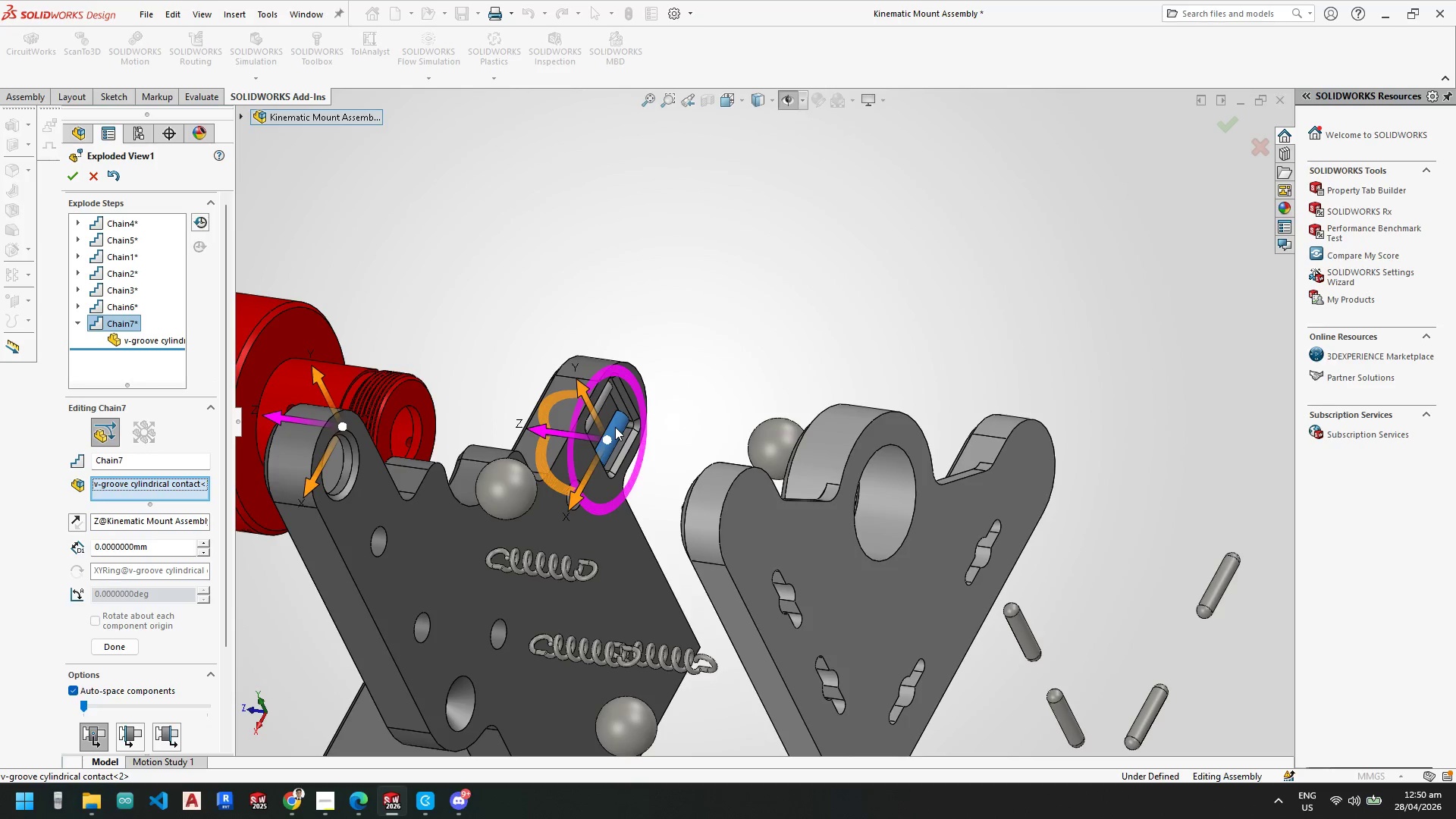 
scroll: coordinate [612, 426], scroll_direction: down, amount: 4.0
 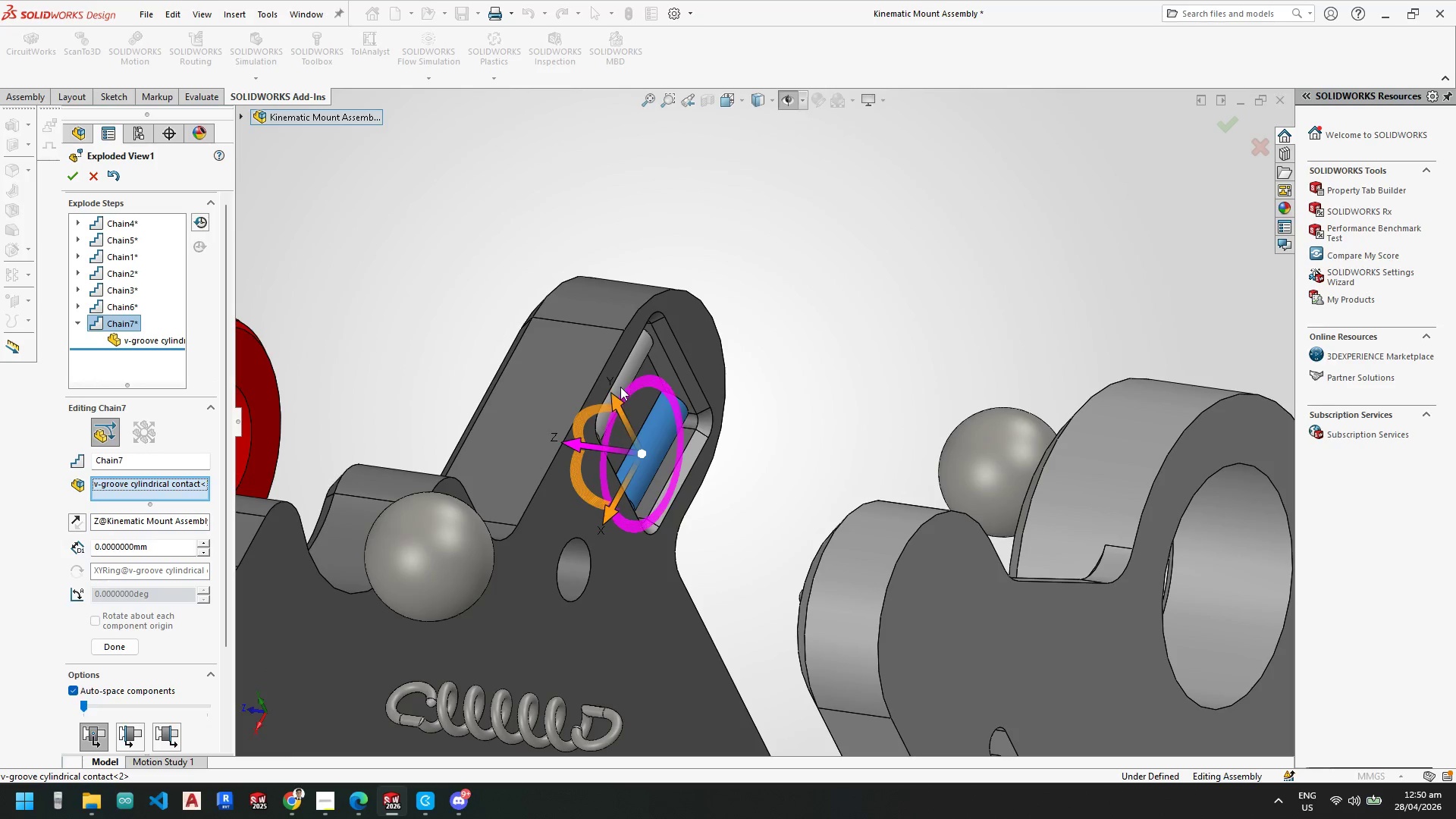 
left_click([622, 383])
 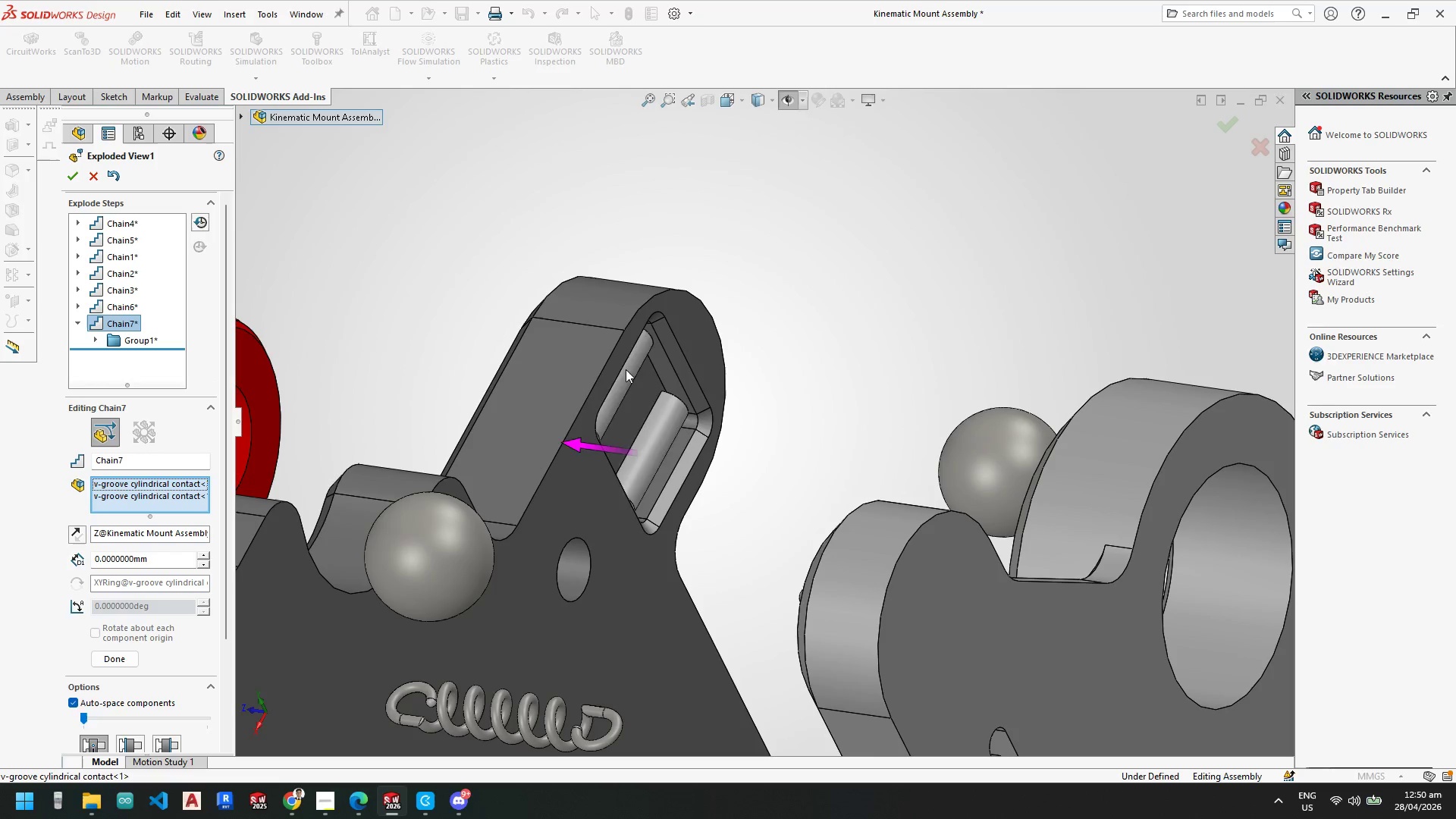 
scroll: coordinate [661, 416], scroll_direction: up, amount: 2.0
 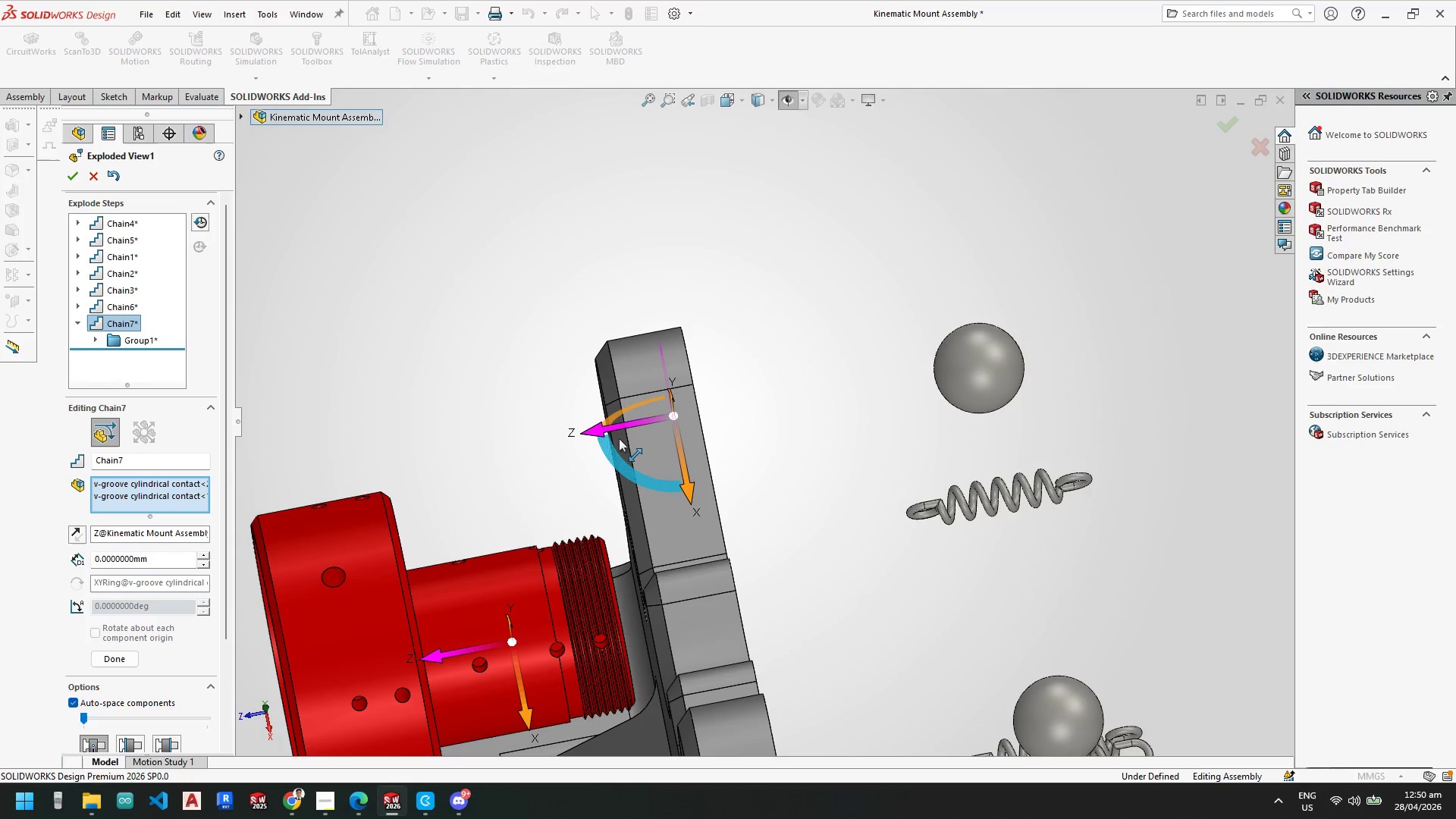 
left_click_drag(start_coordinate=[596, 429], to_coordinate=[795, 410])
 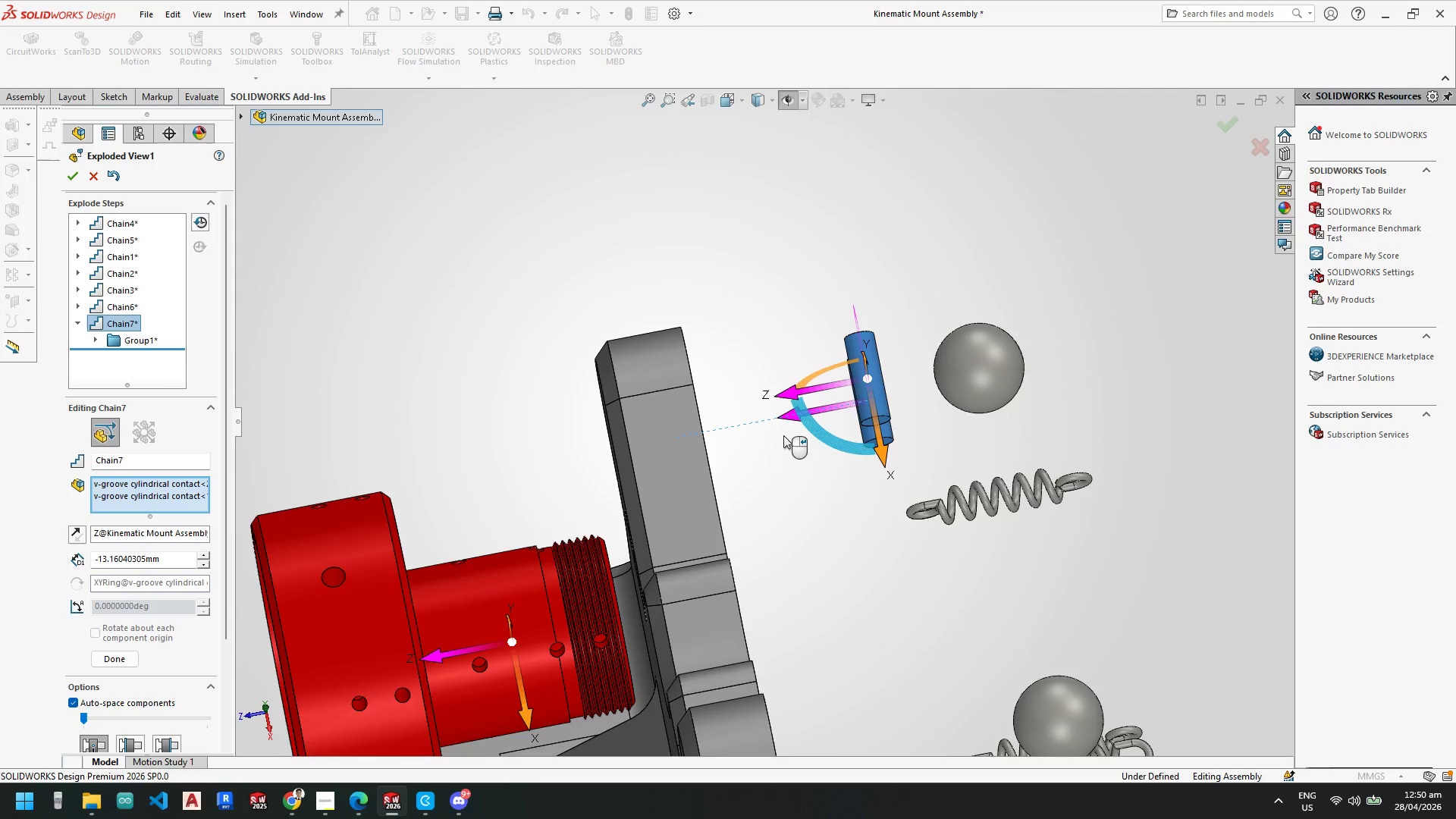 
scroll: coordinate [780, 387], scroll_direction: up, amount: 4.0
 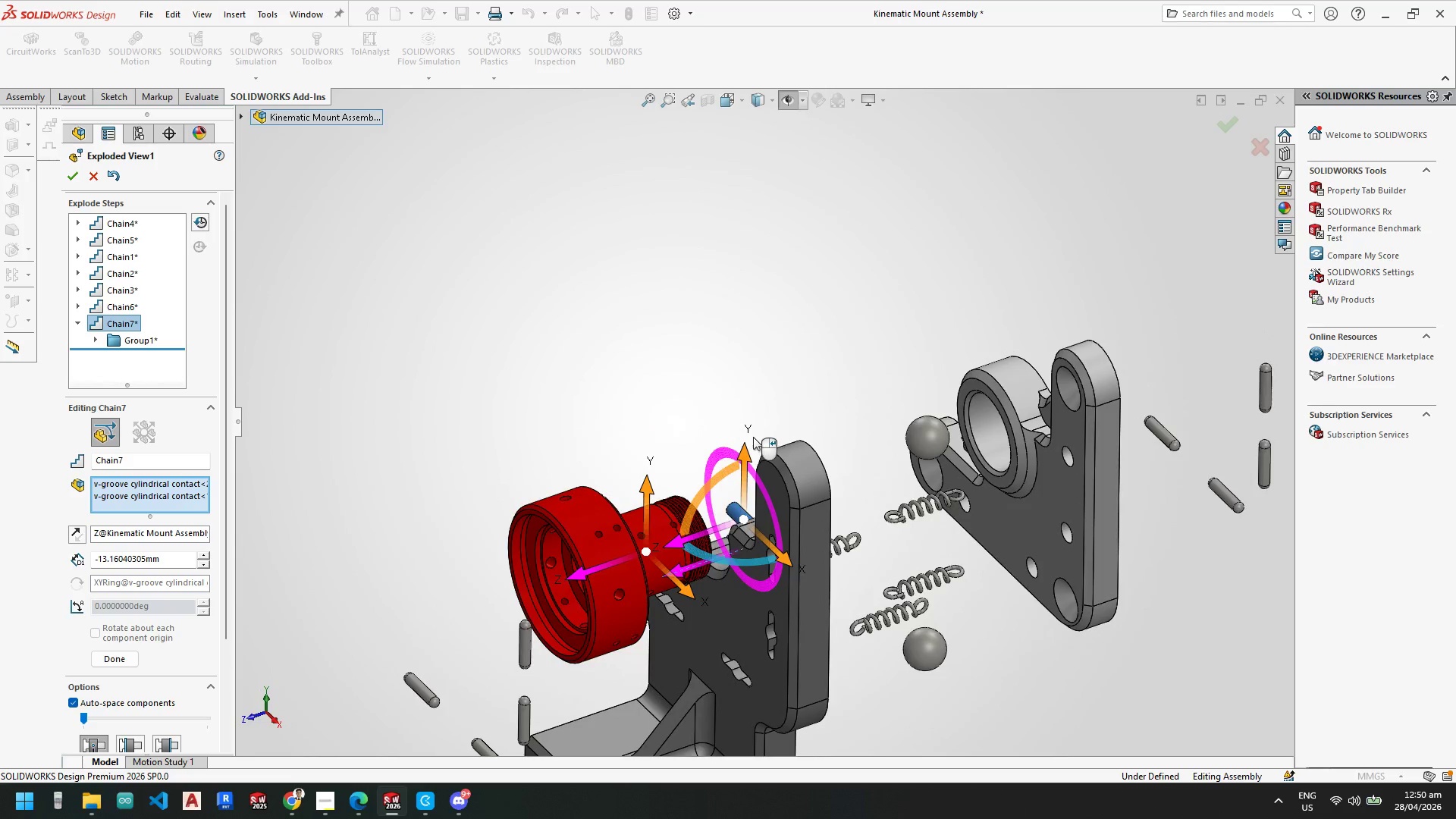 
scroll: coordinate [739, 434], scroll_direction: down, amount: 3.0
 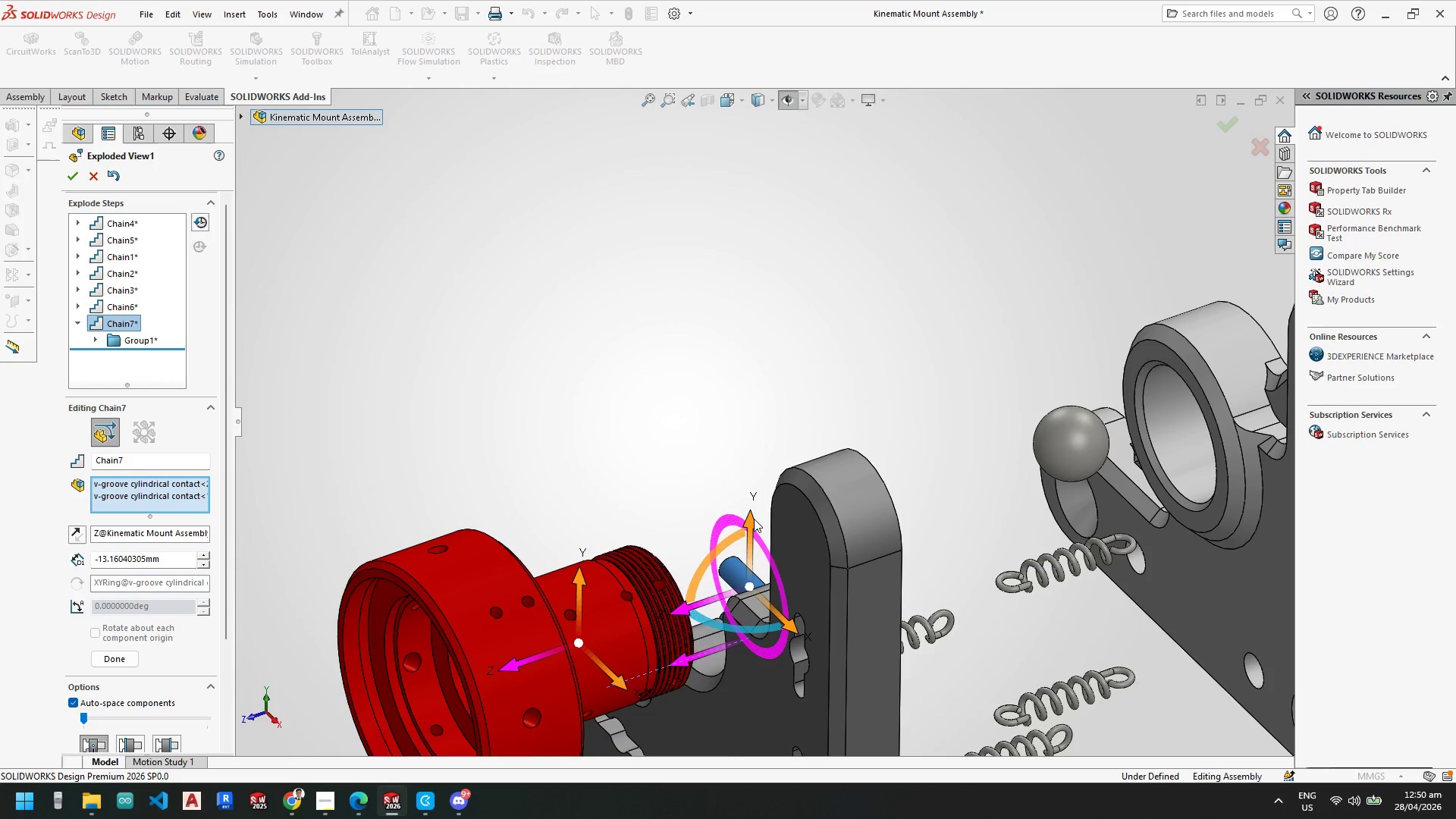 
left_click_drag(start_coordinate=[749, 517], to_coordinate=[749, 422])
 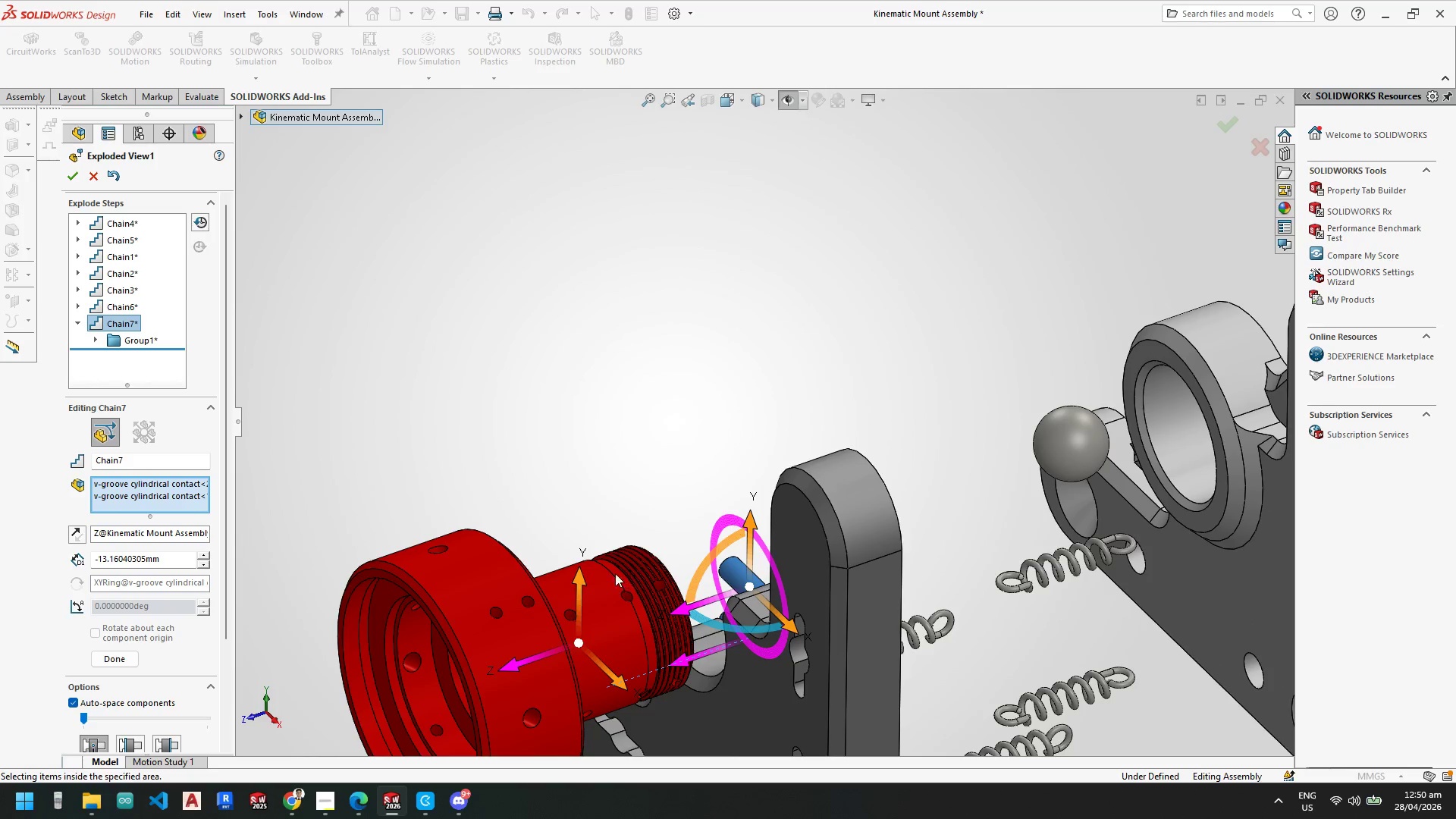 
left_click_drag(start_coordinate=[575, 585], to_coordinate=[585, 525])
 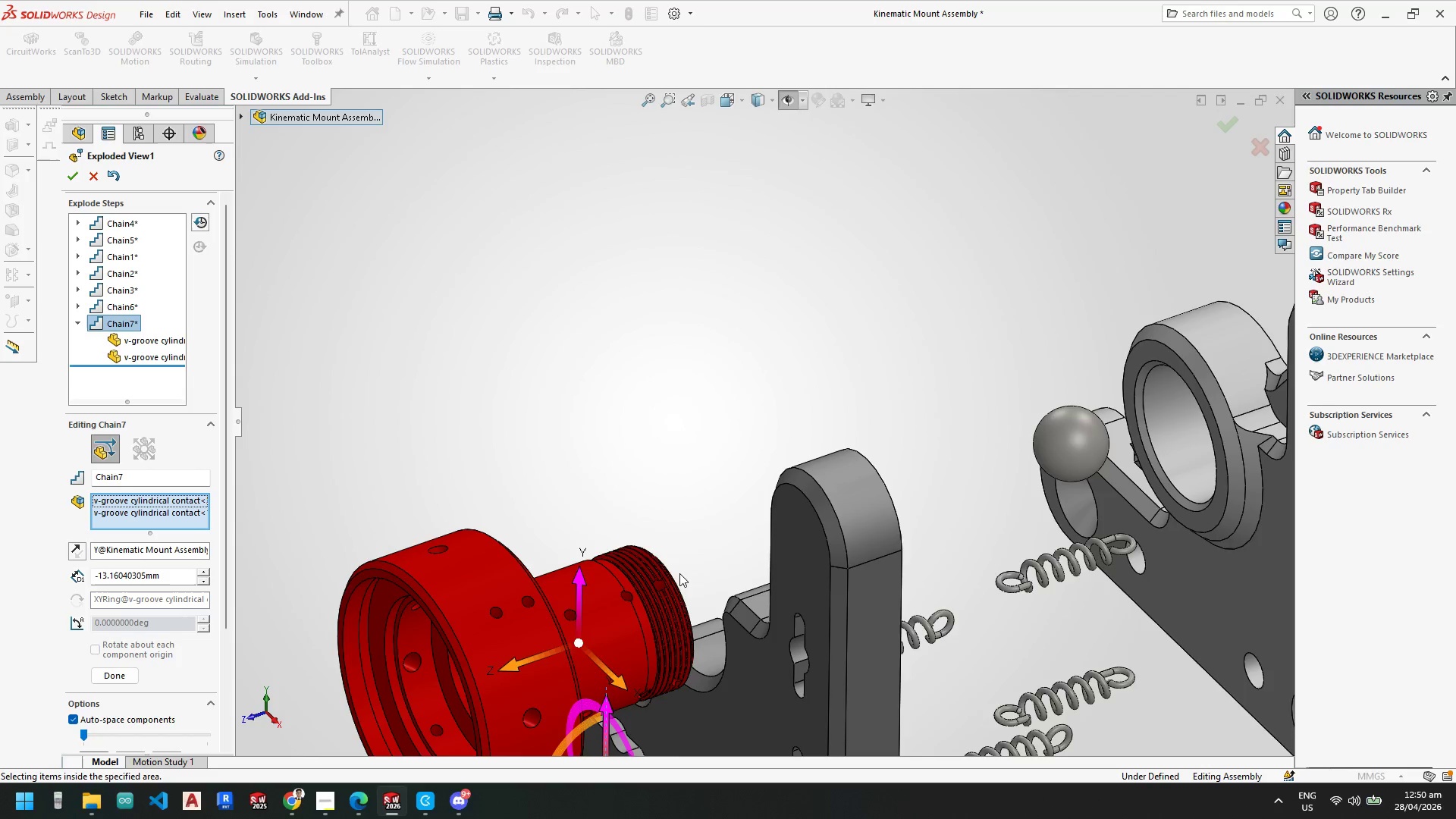 
scroll: coordinate [697, 531], scroll_direction: up, amount: 2.0
 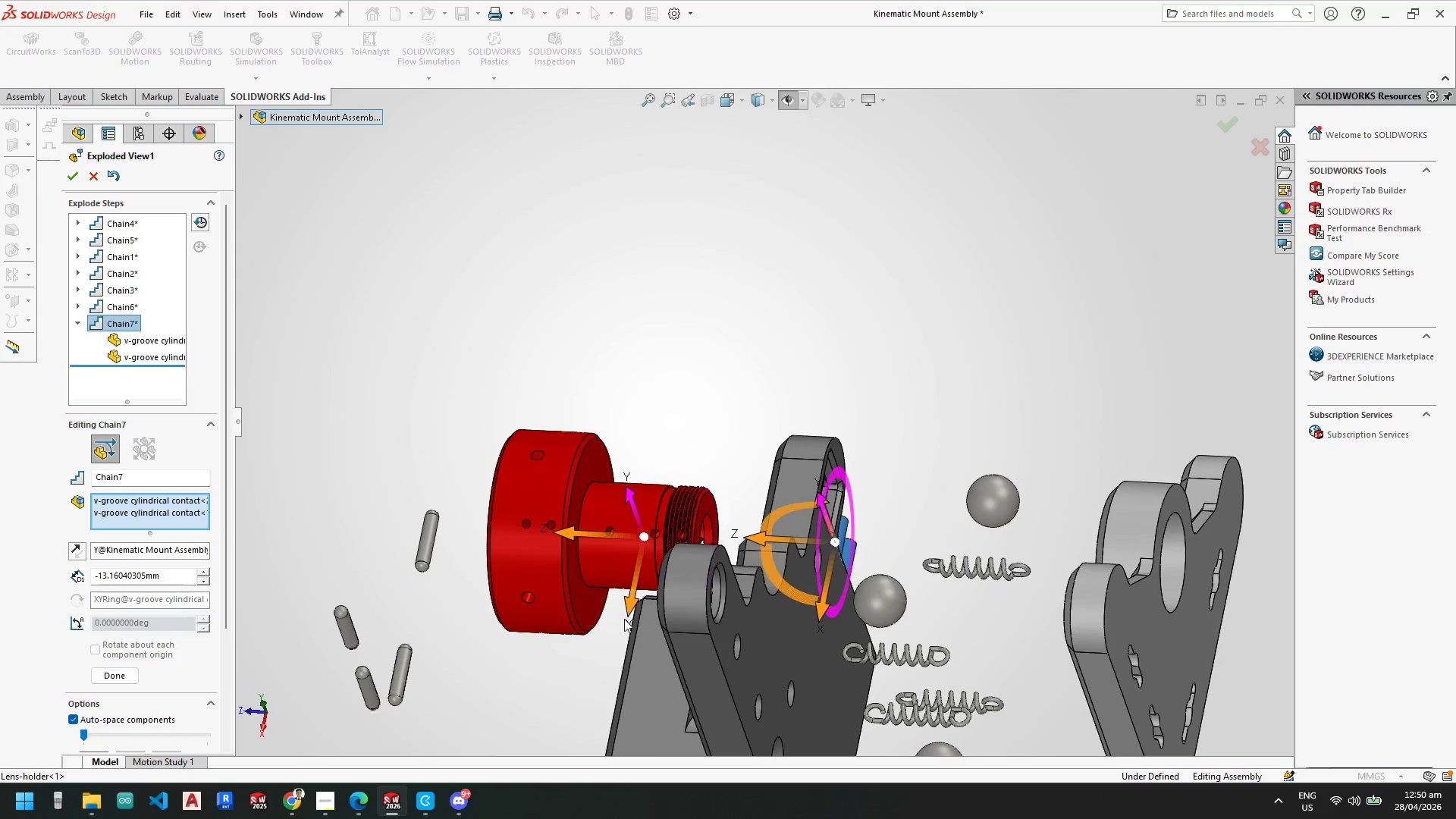 
scroll: coordinate [776, 537], scroll_direction: down, amount: 2.0
 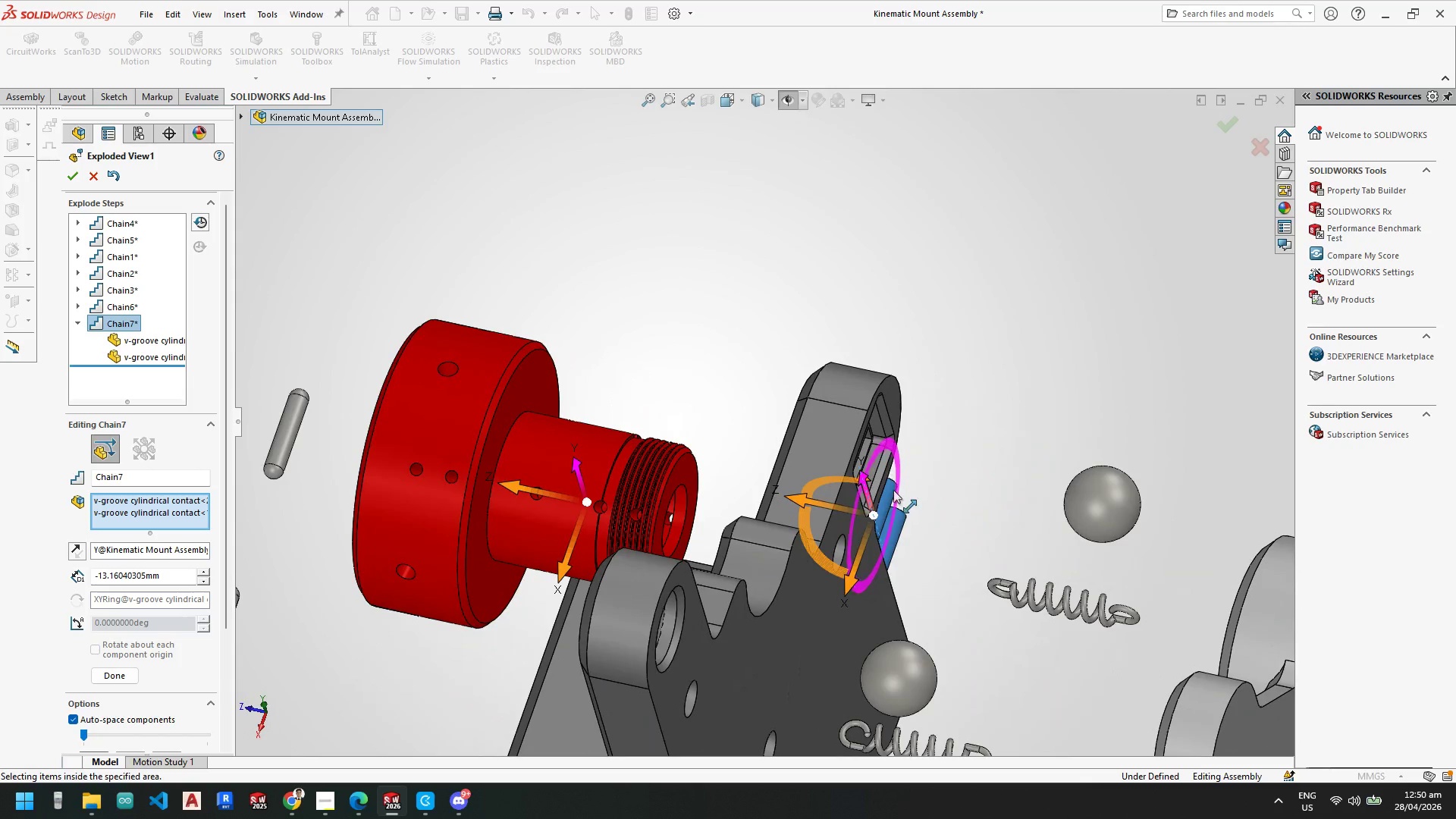 
left_click_drag(start_coordinate=[866, 489], to_coordinate=[833, 264])
 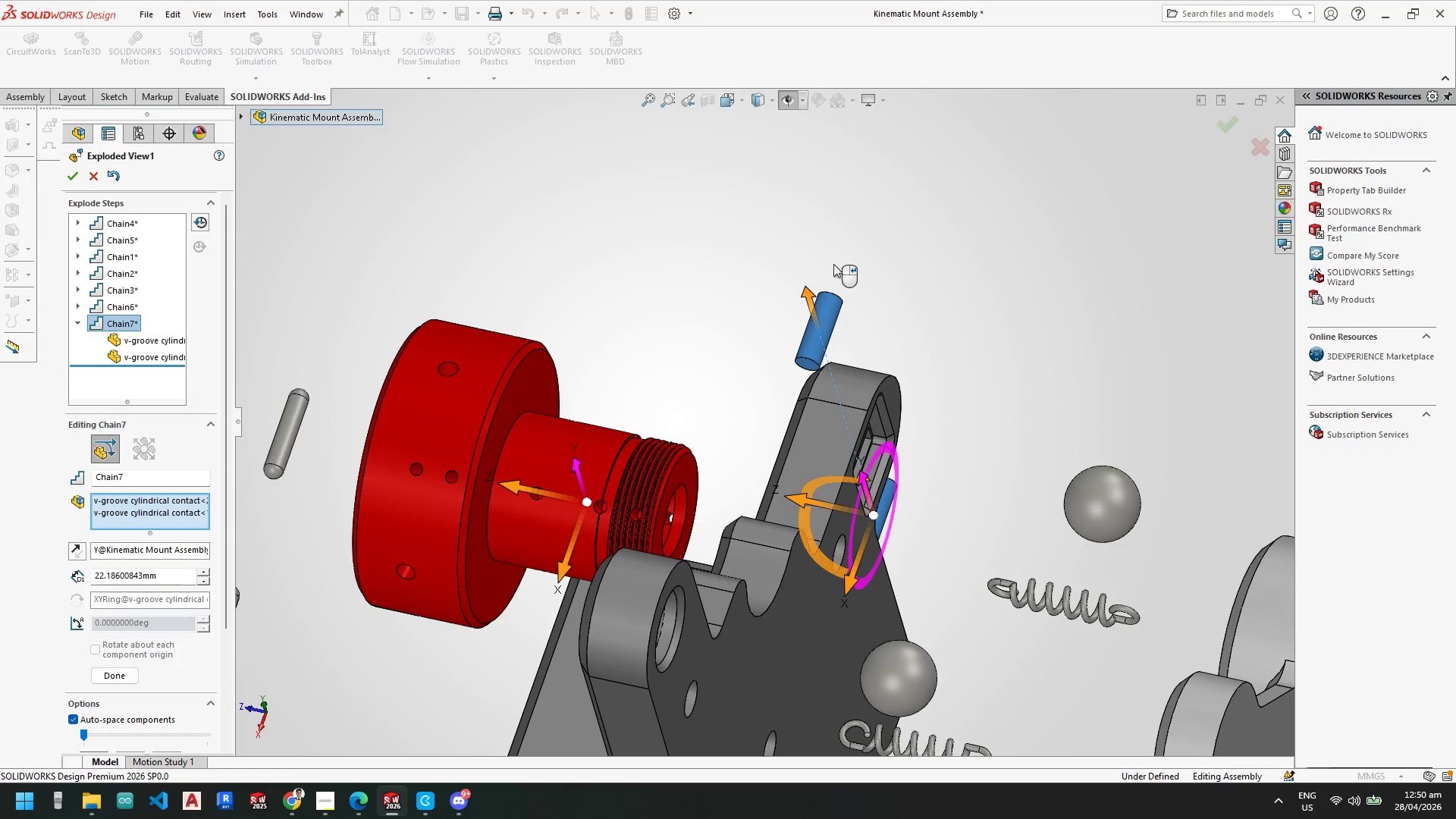 
key(Control+Z)
 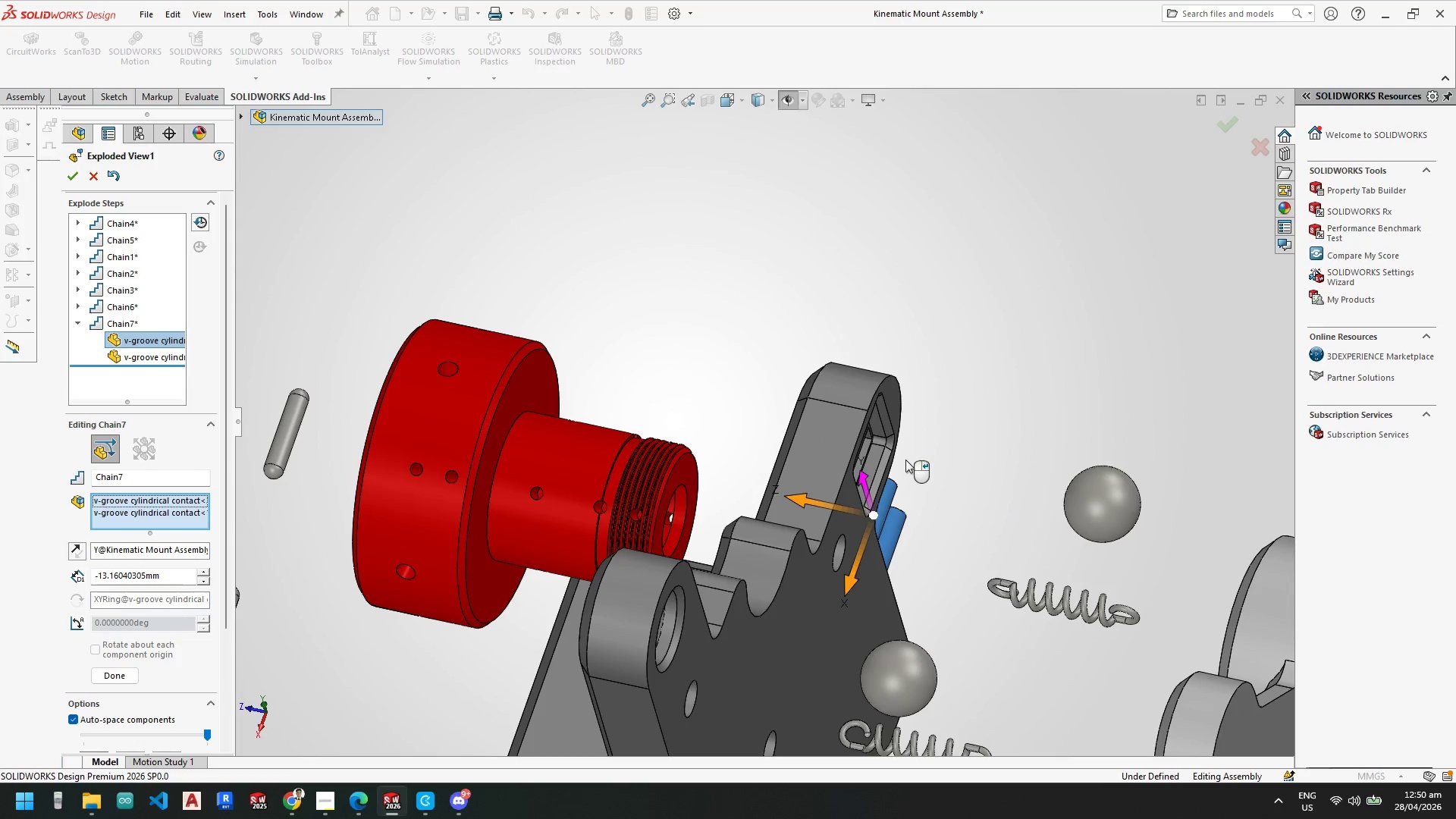 
key(Control+Z)
 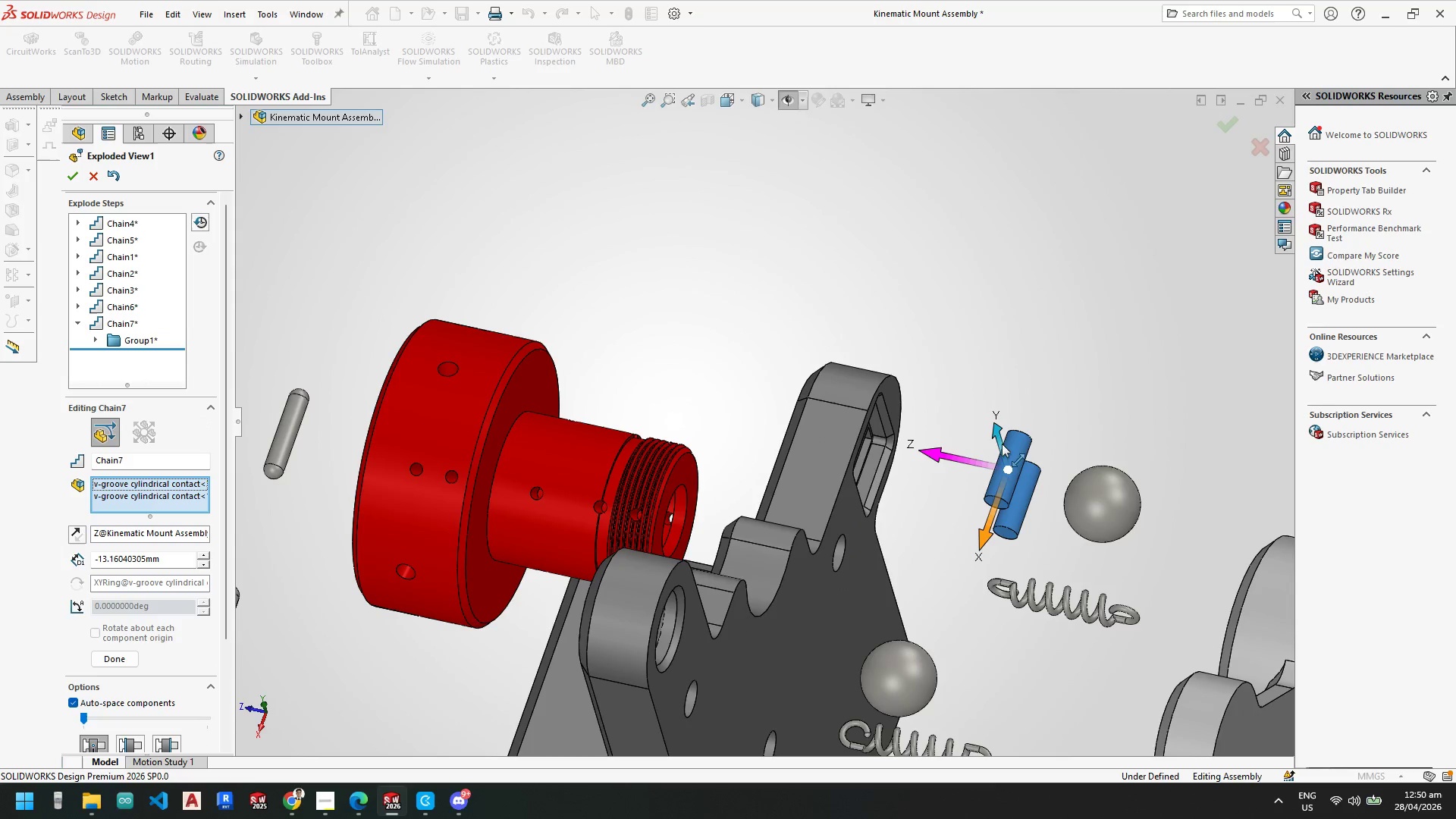 
left_click_drag(start_coordinate=[997, 438], to_coordinate=[1004, 380])
 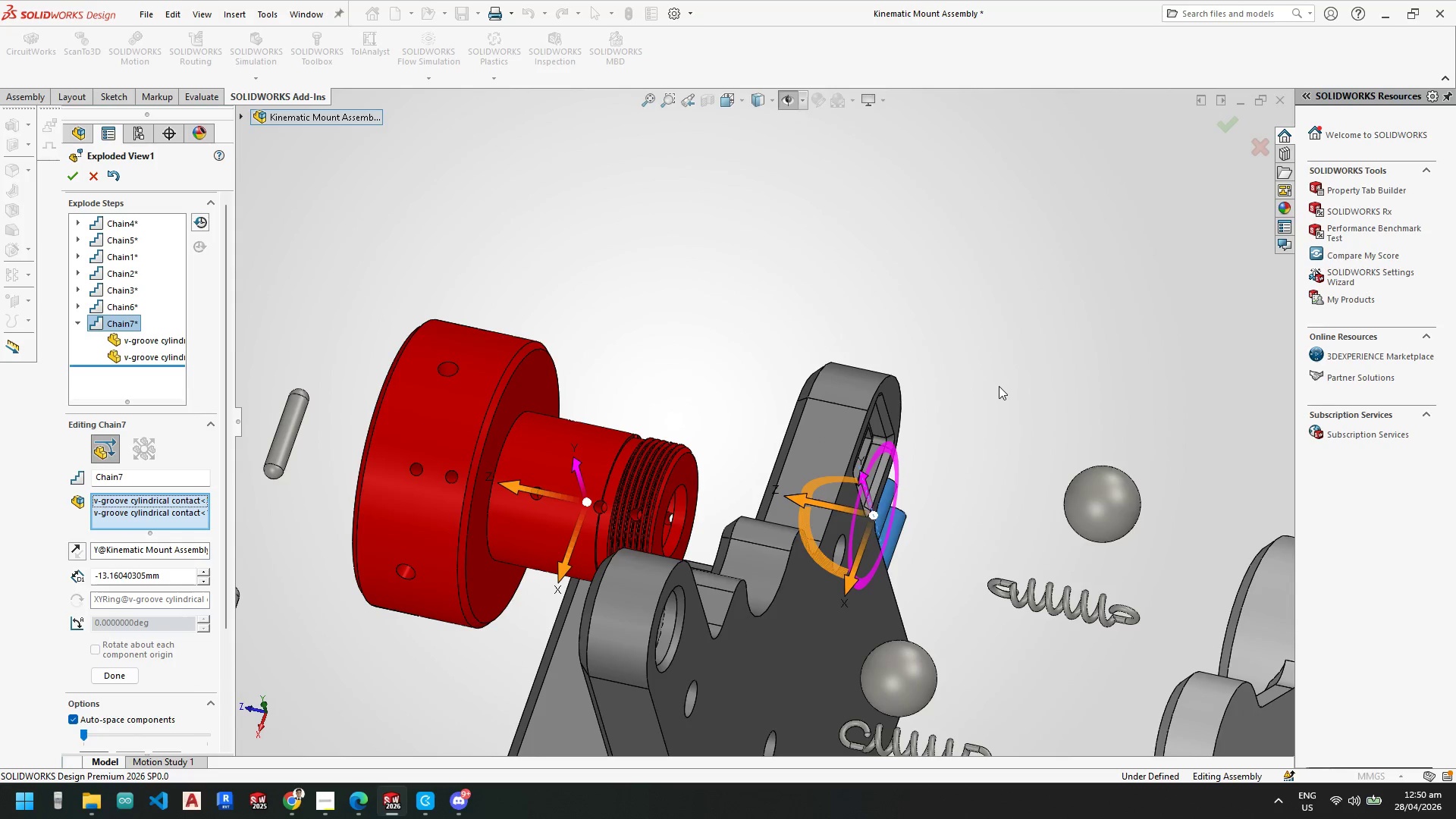 
key(Control+Z)
 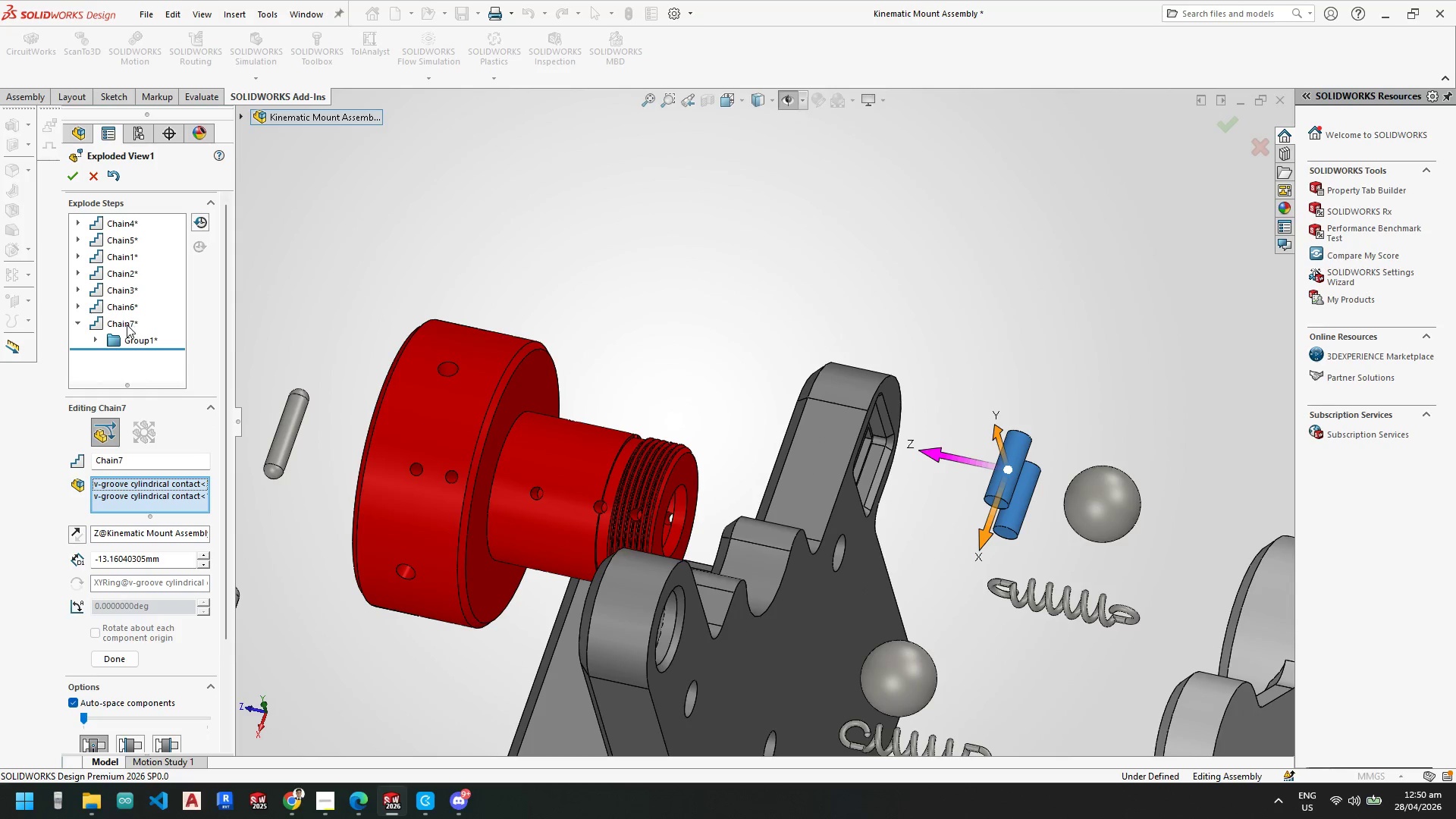 
key(Control+Z)
 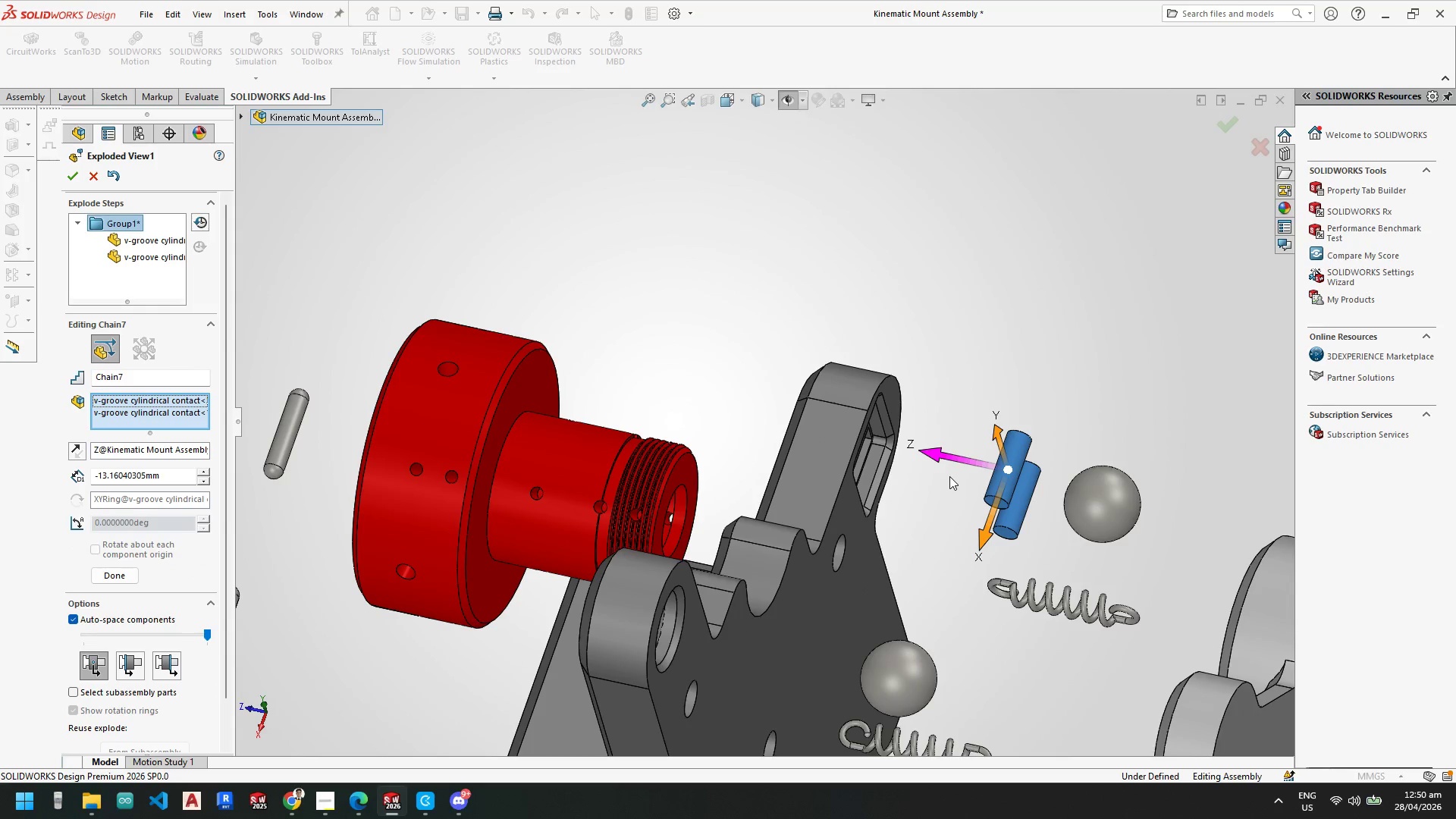 
scroll: coordinate [874, 478], scroll_direction: none, amount: 0.0
 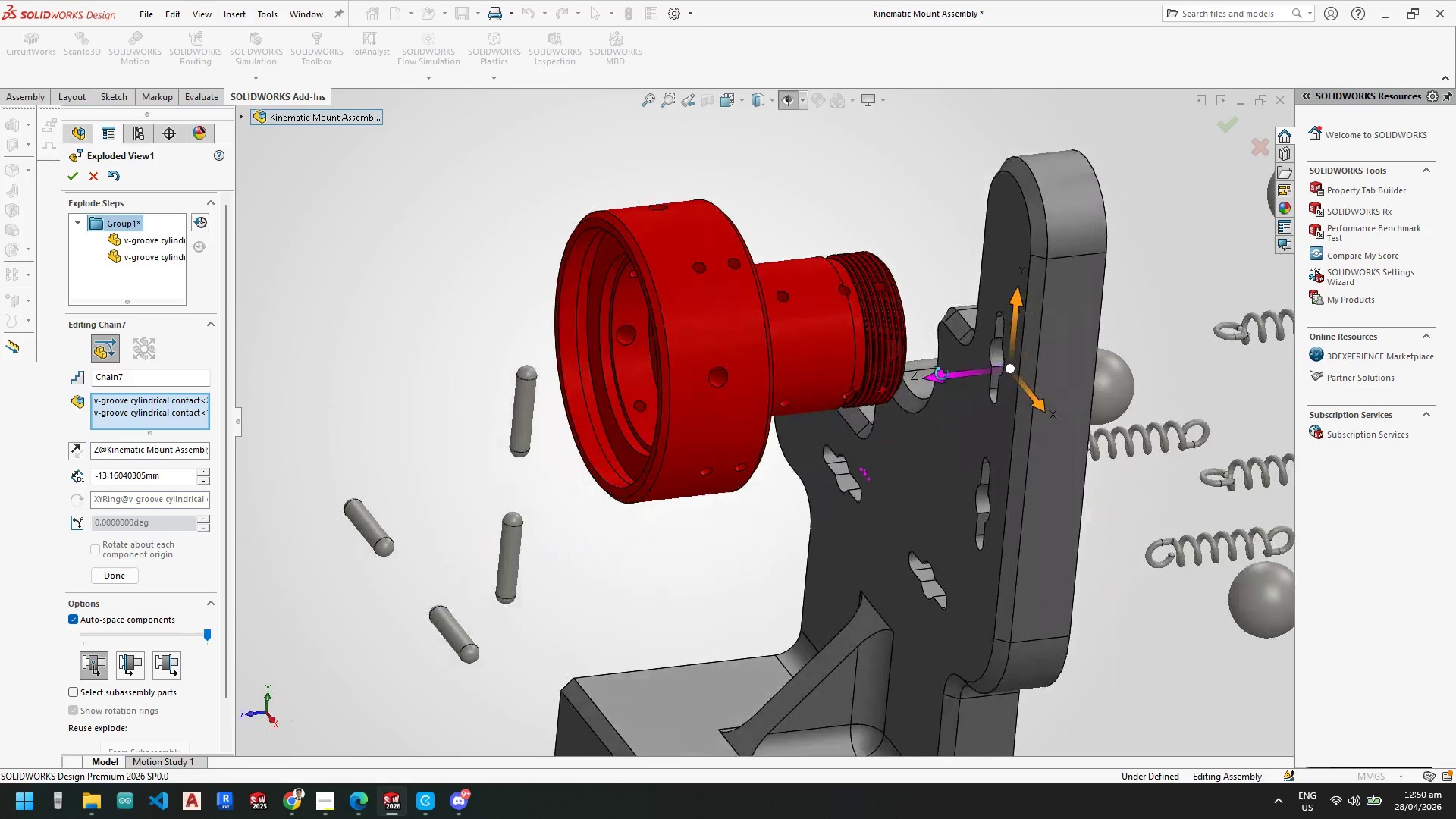 
scroll: coordinate [905, 500], scroll_direction: up, amount: 5.0
 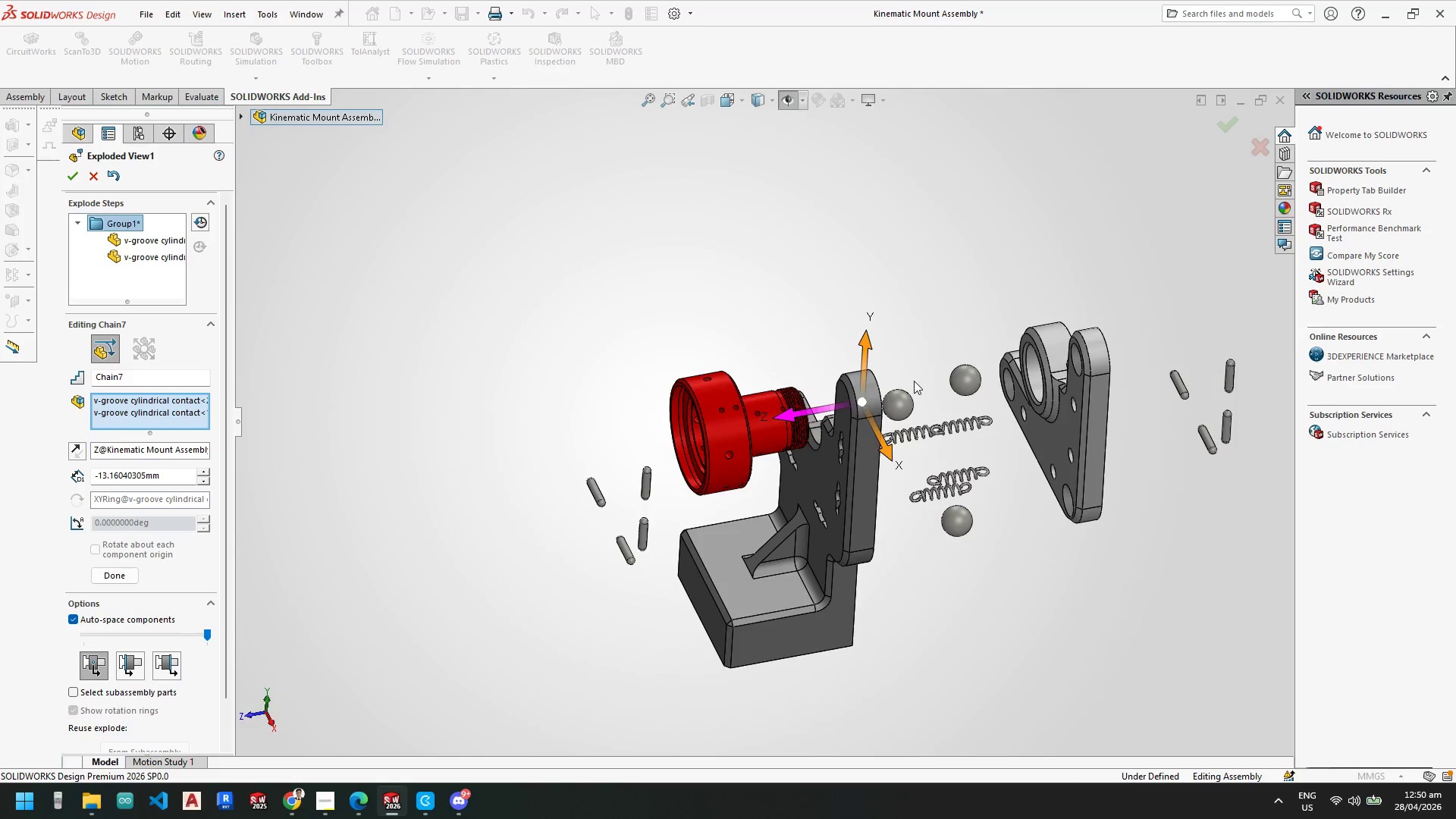 
scroll: coordinate [678, 244], scroll_direction: down, amount: 5.0
 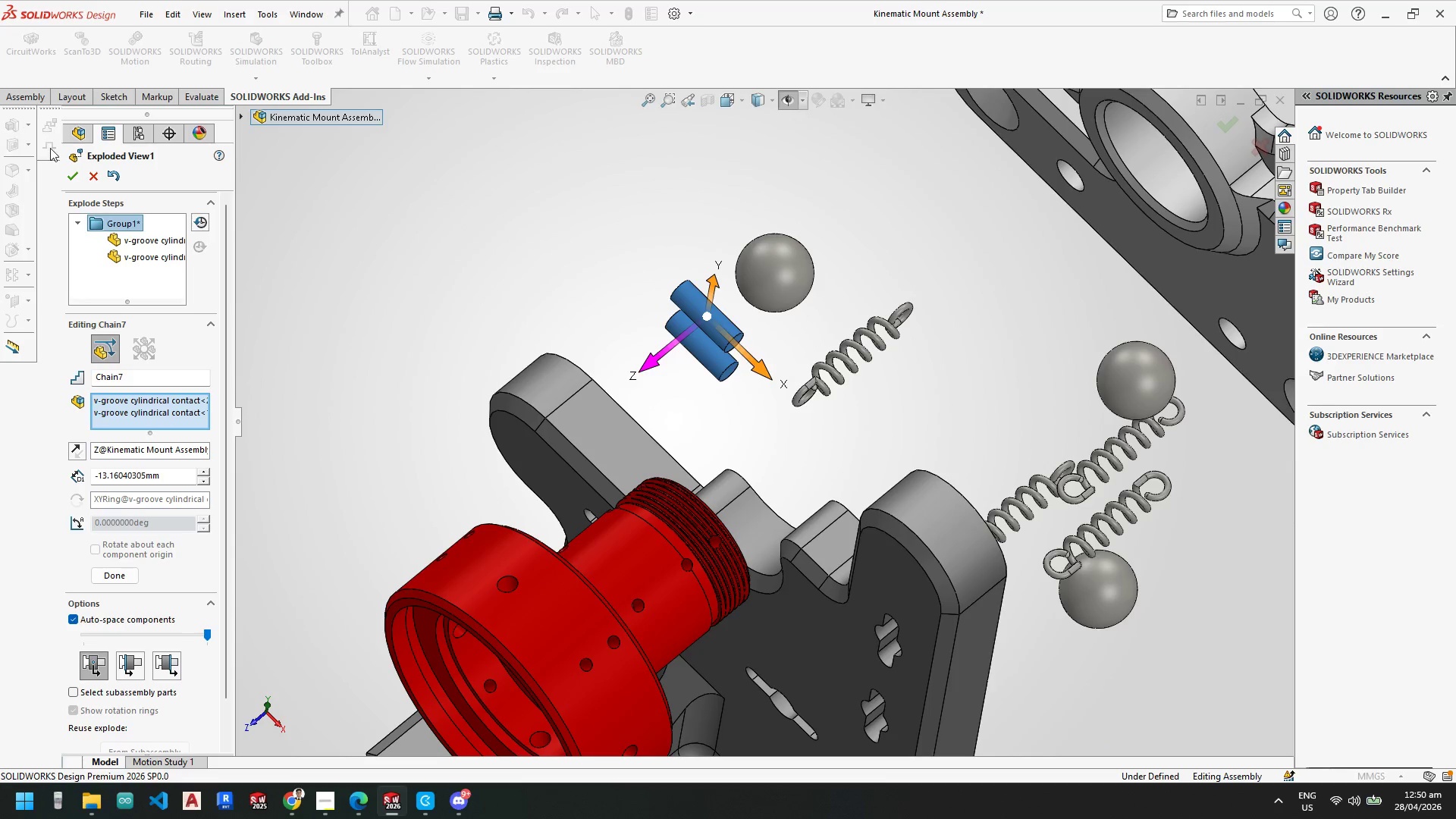 
left_click([68, 177])
 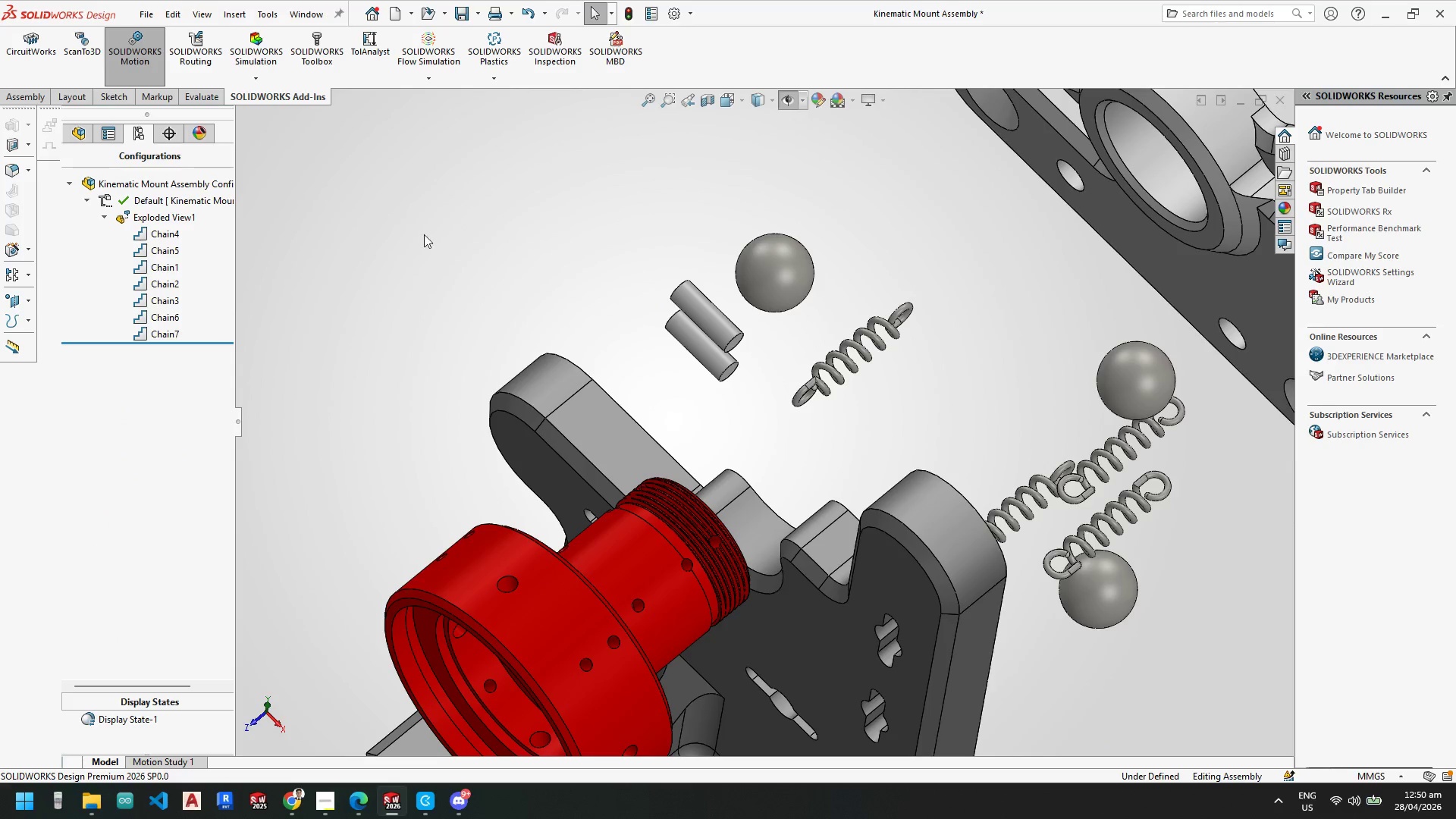 
right_click([141, 217])
 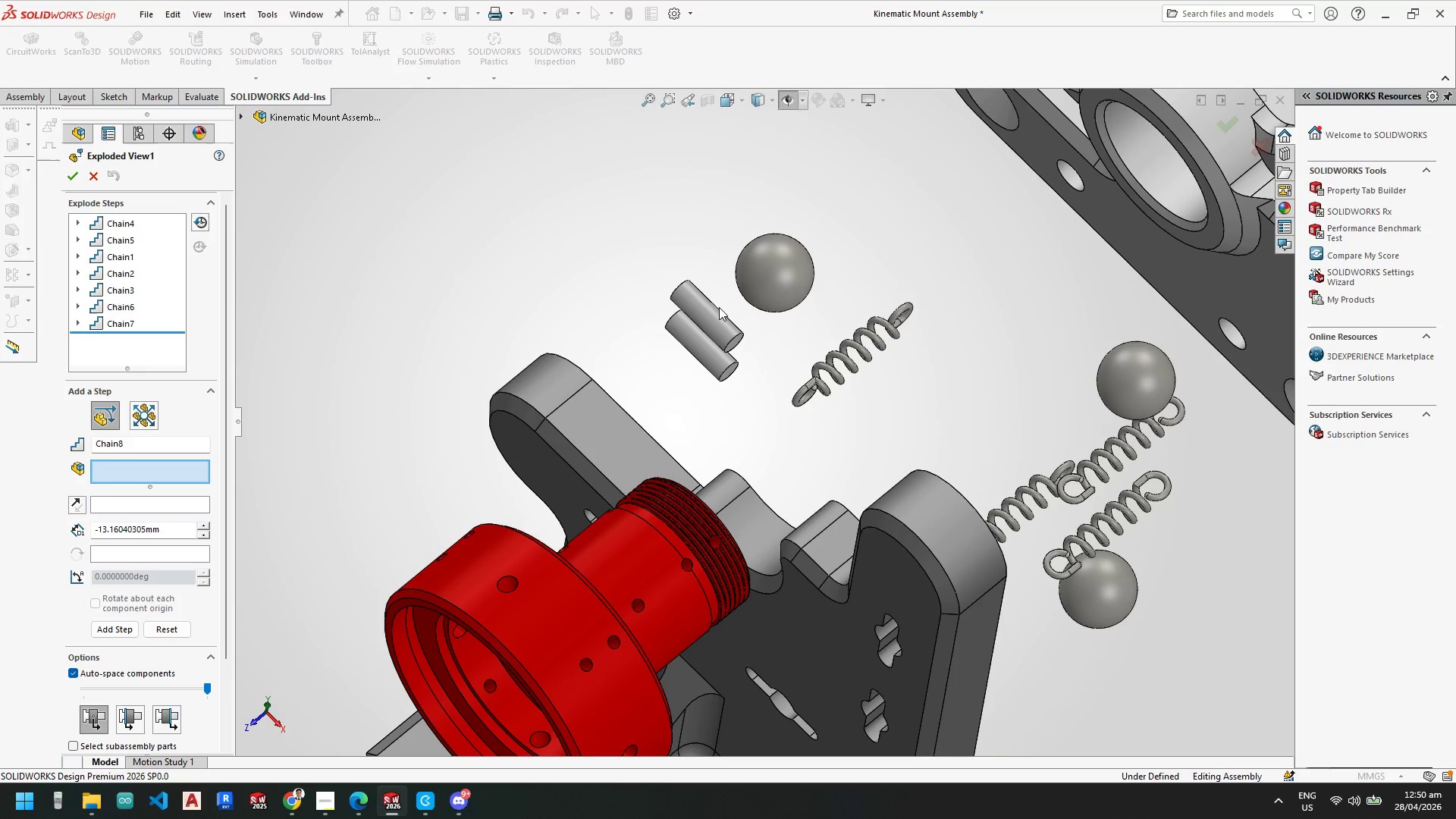 
left_click([711, 314])
 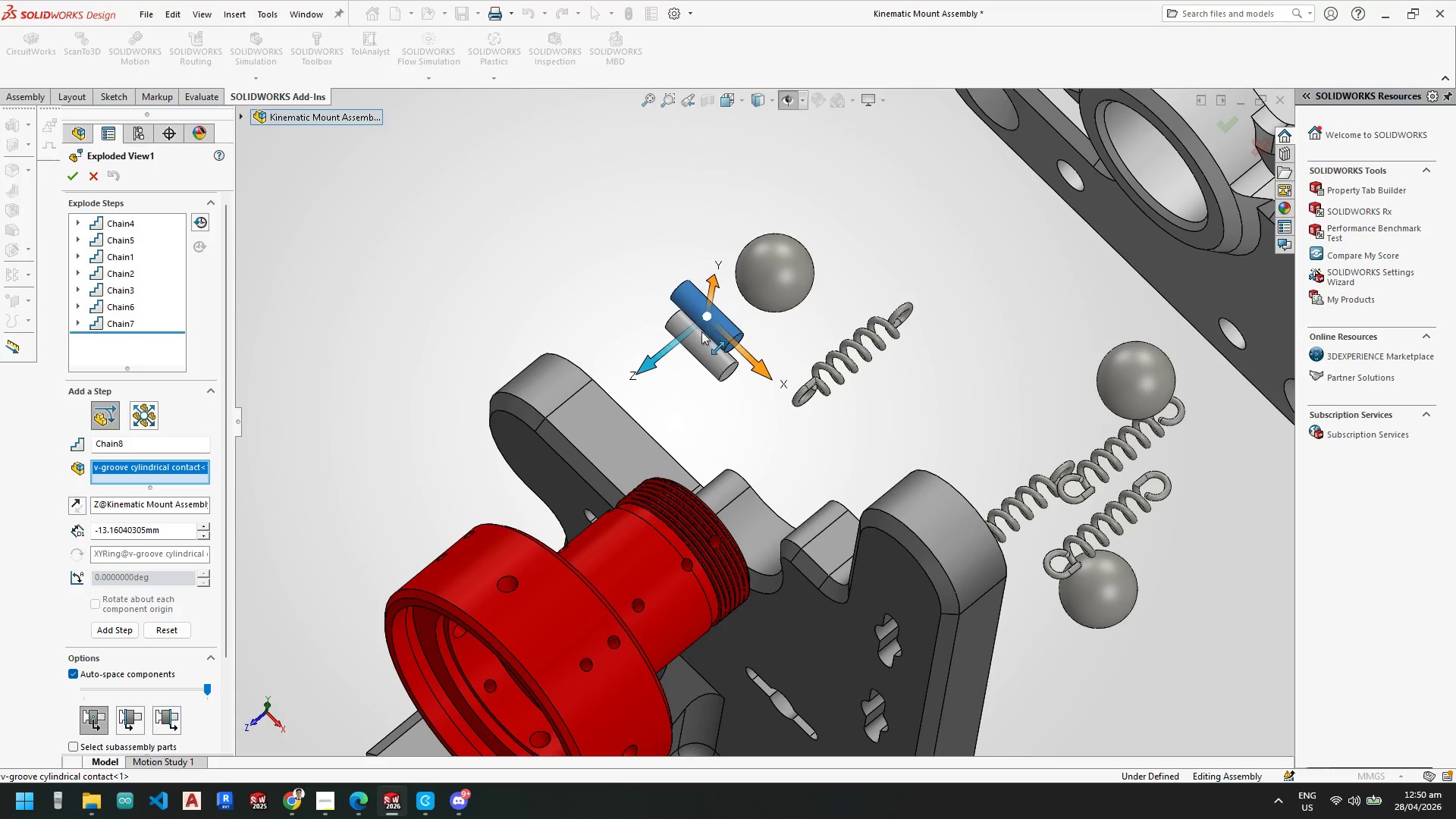 
left_click([700, 341])
 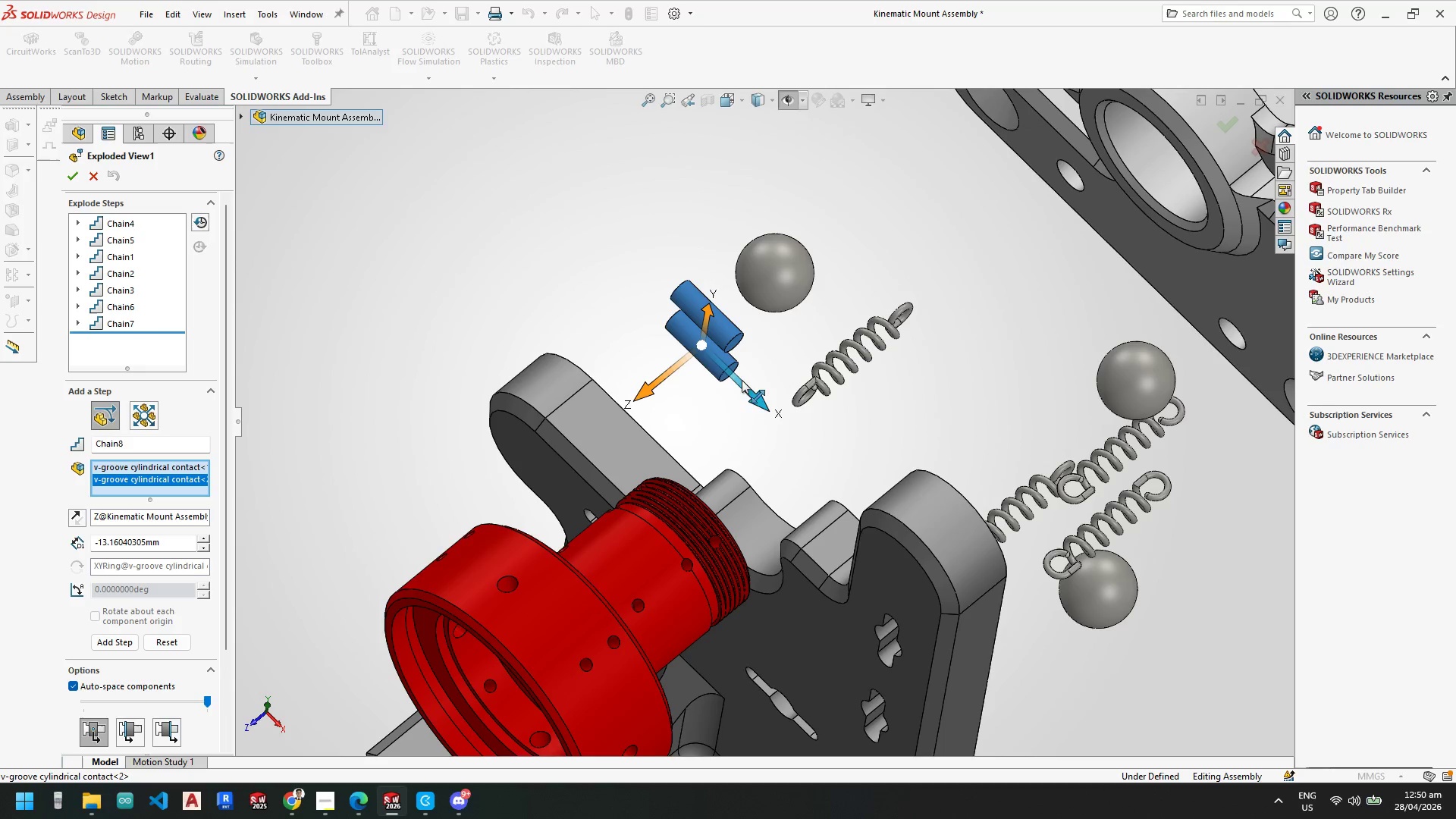 
left_click_drag(start_coordinate=[748, 392], to_coordinate=[595, 276])
 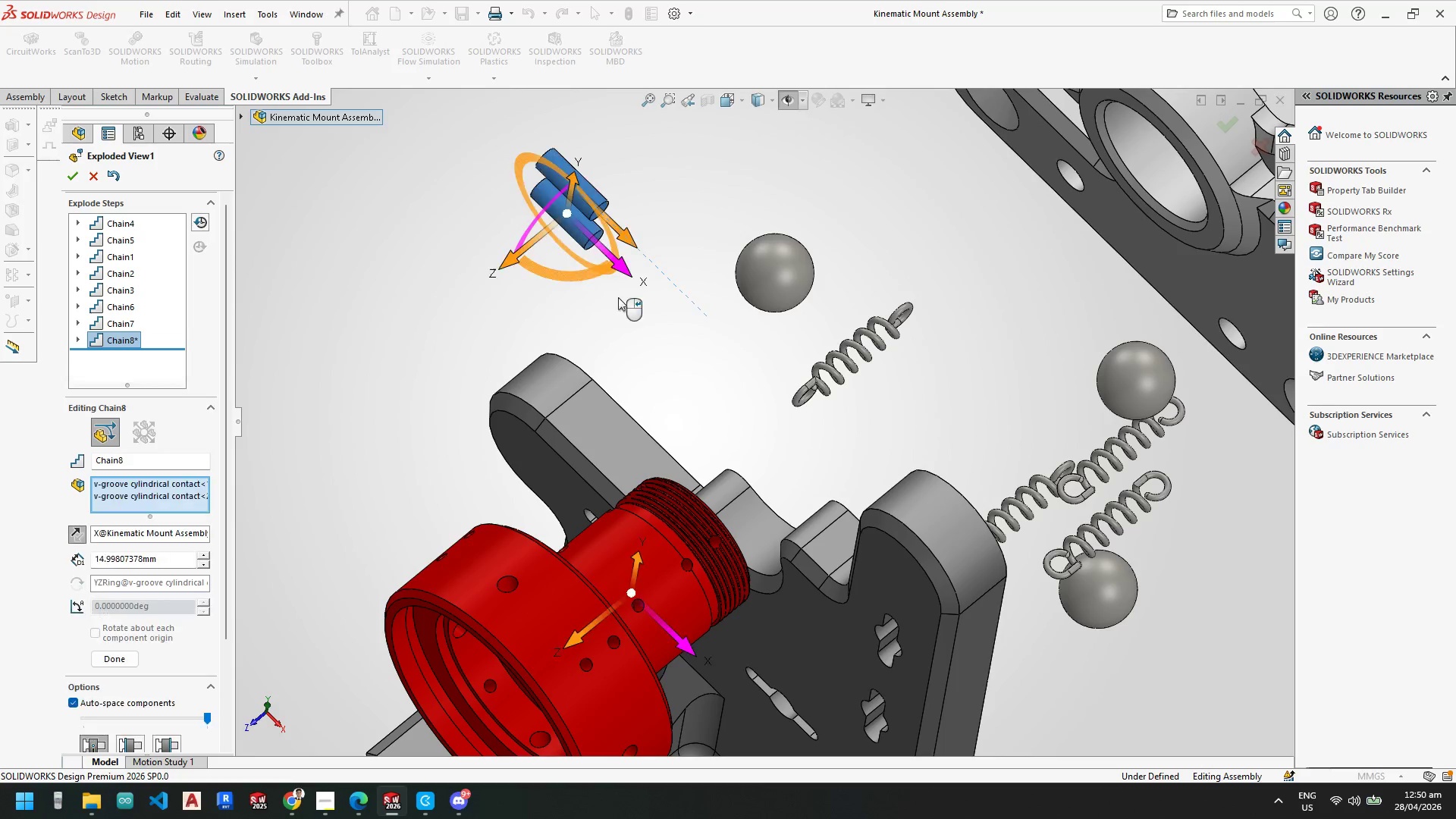 
scroll: coordinate [631, 310], scroll_direction: up, amount: 3.0
 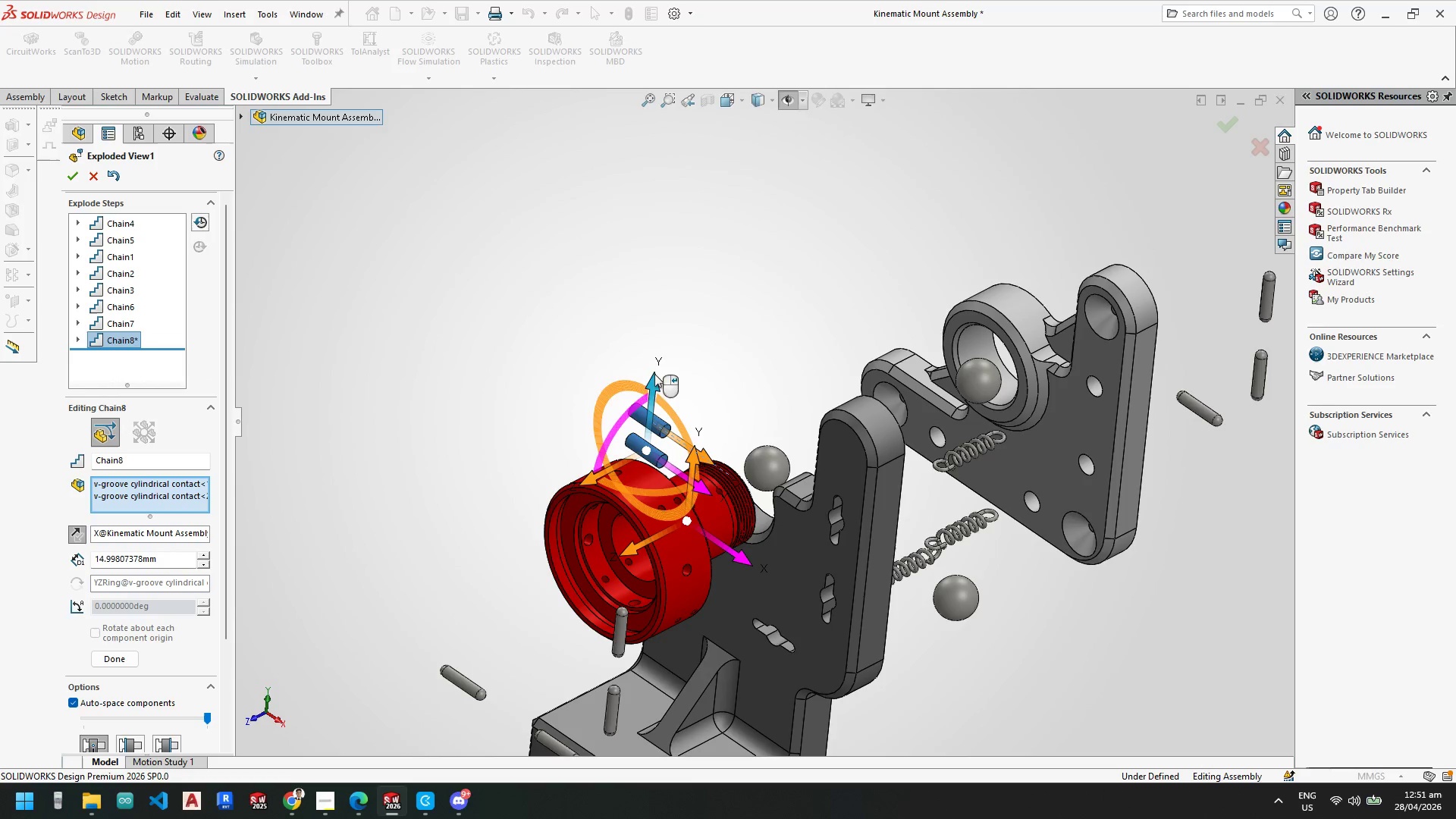 
left_click_drag(start_coordinate=[654, 380], to_coordinate=[653, 352])
 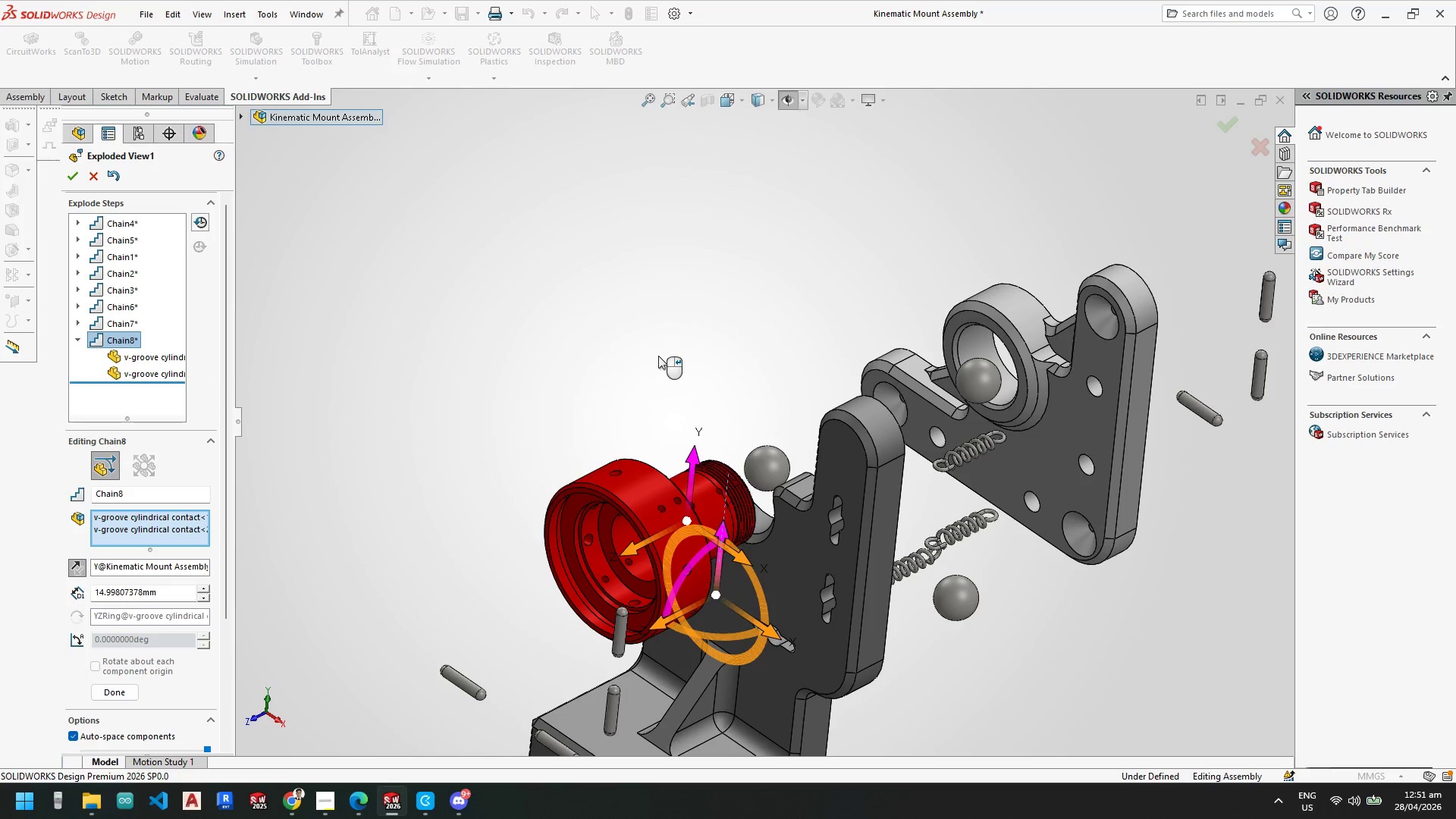 
key(Control+Z)
 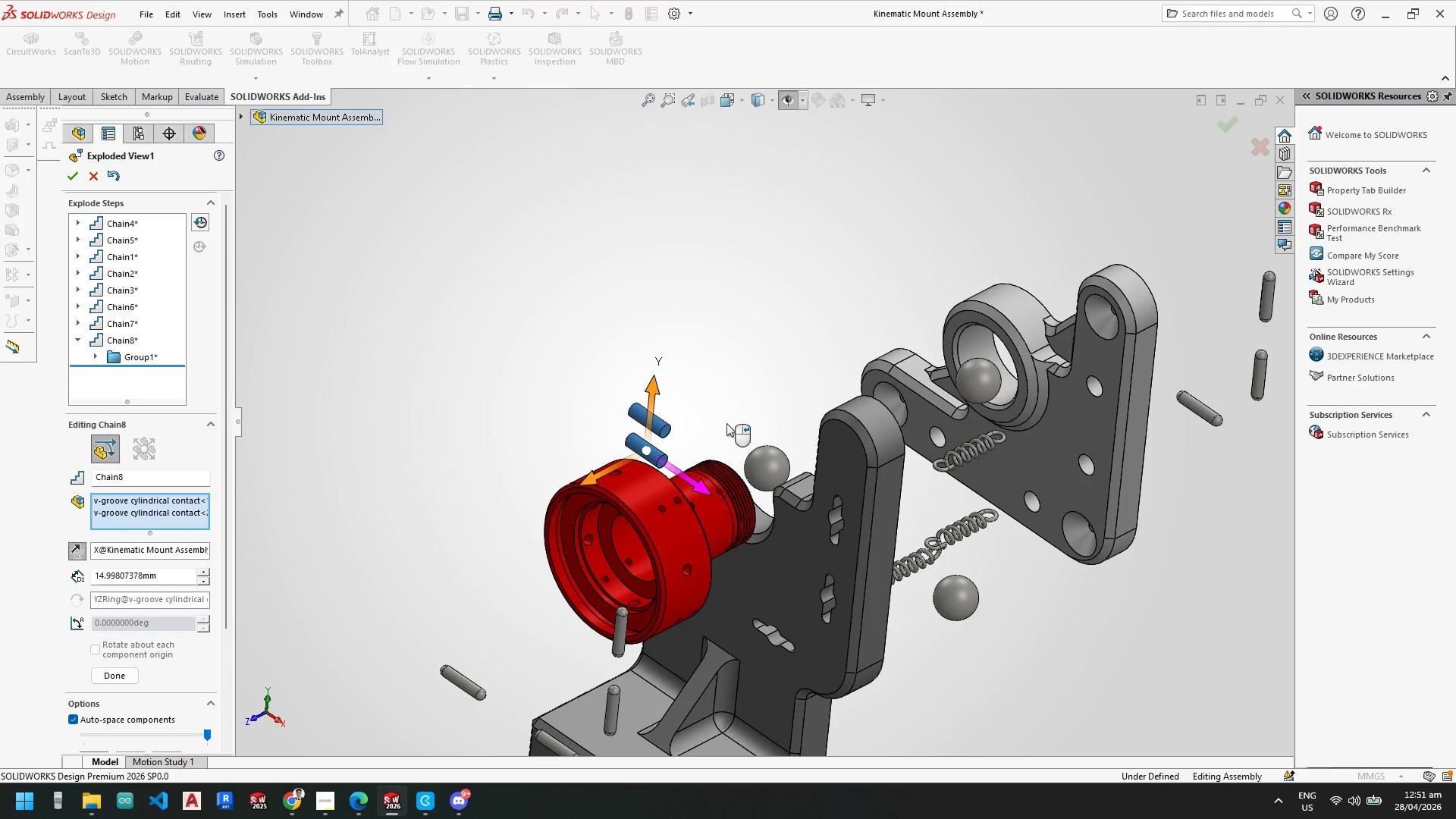 
key(Control+ControlLeft)
 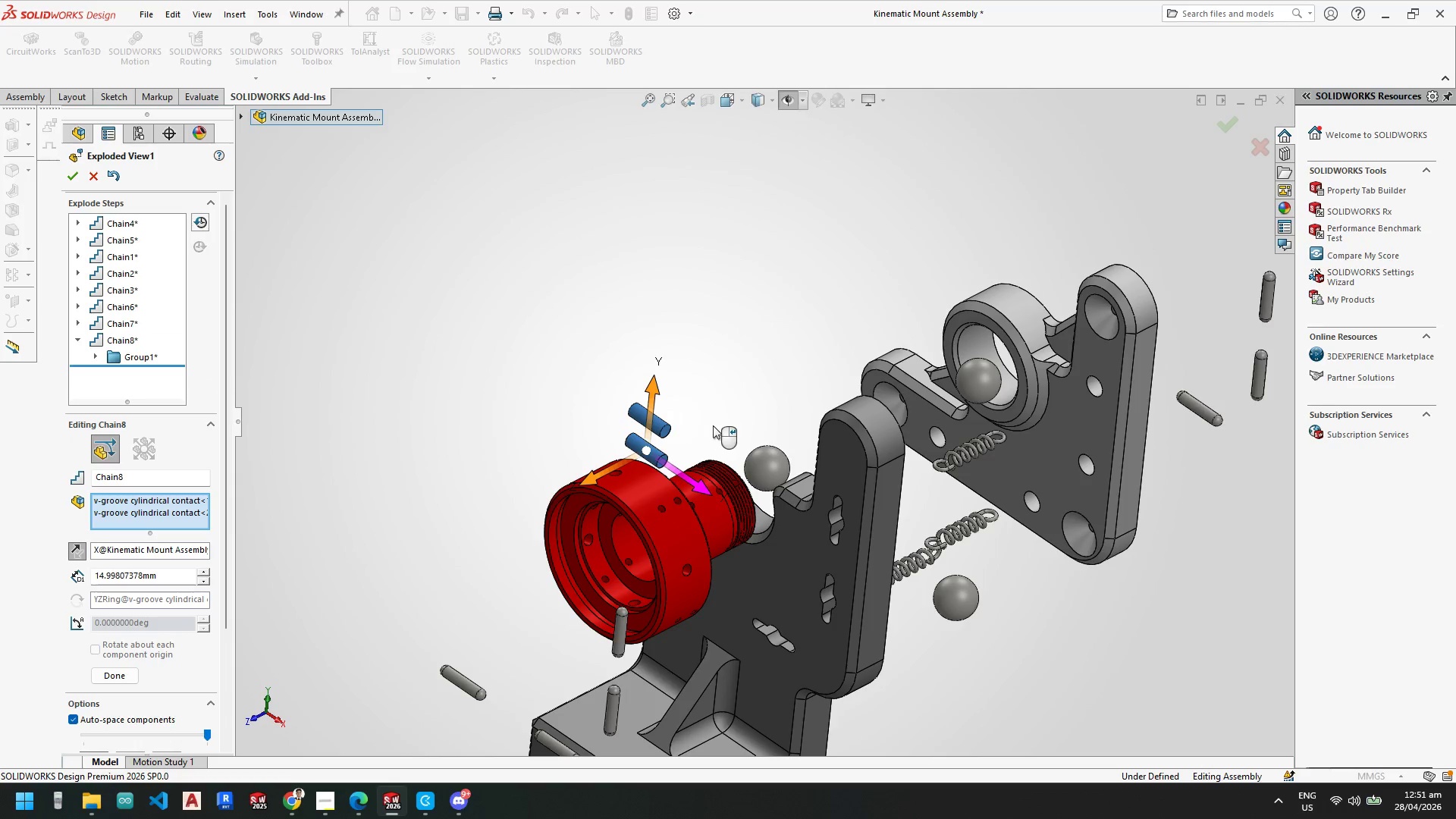 
key(Control+Z)
 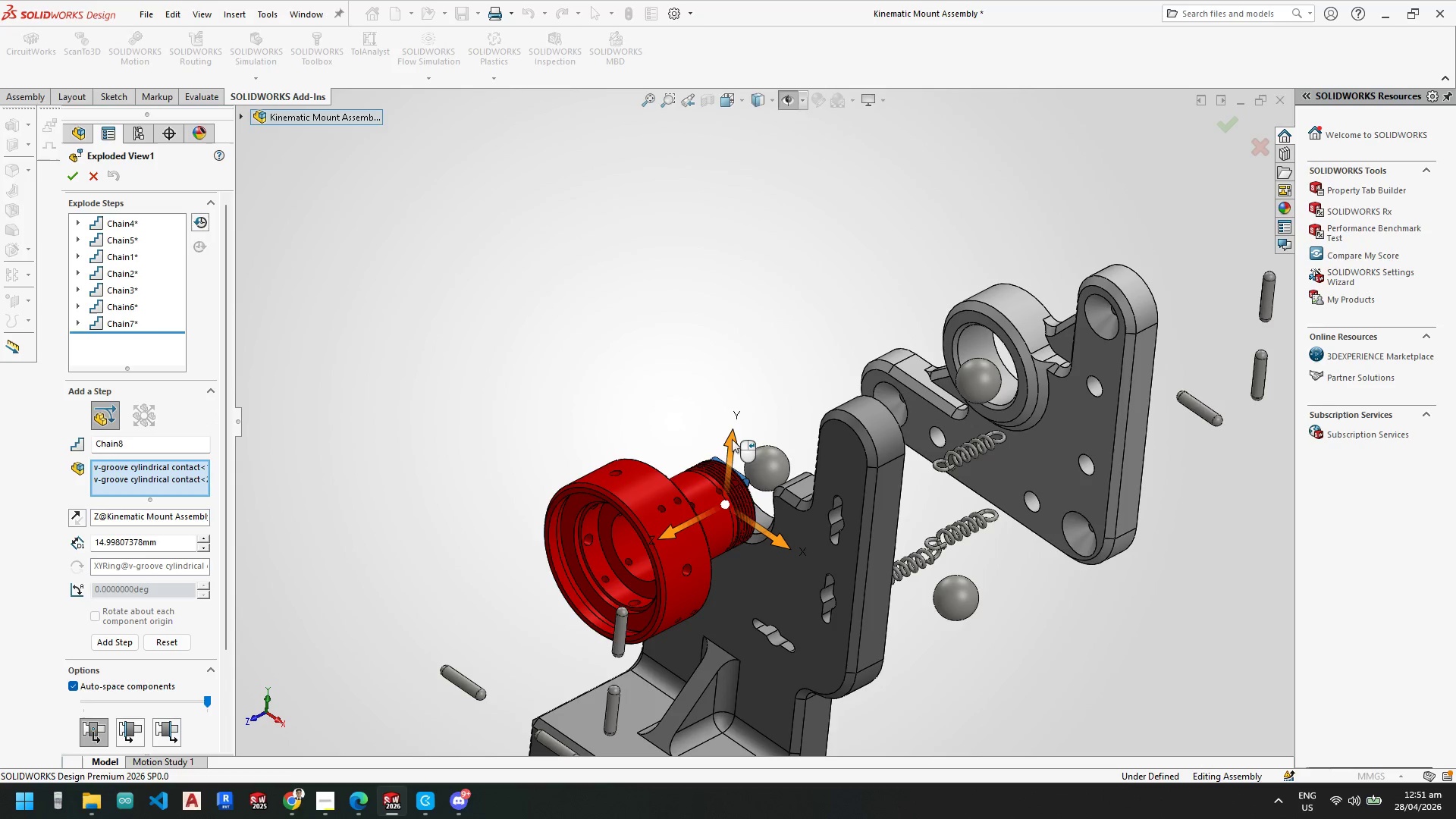 
left_click_drag(start_coordinate=[732, 438], to_coordinate=[730, 372])
 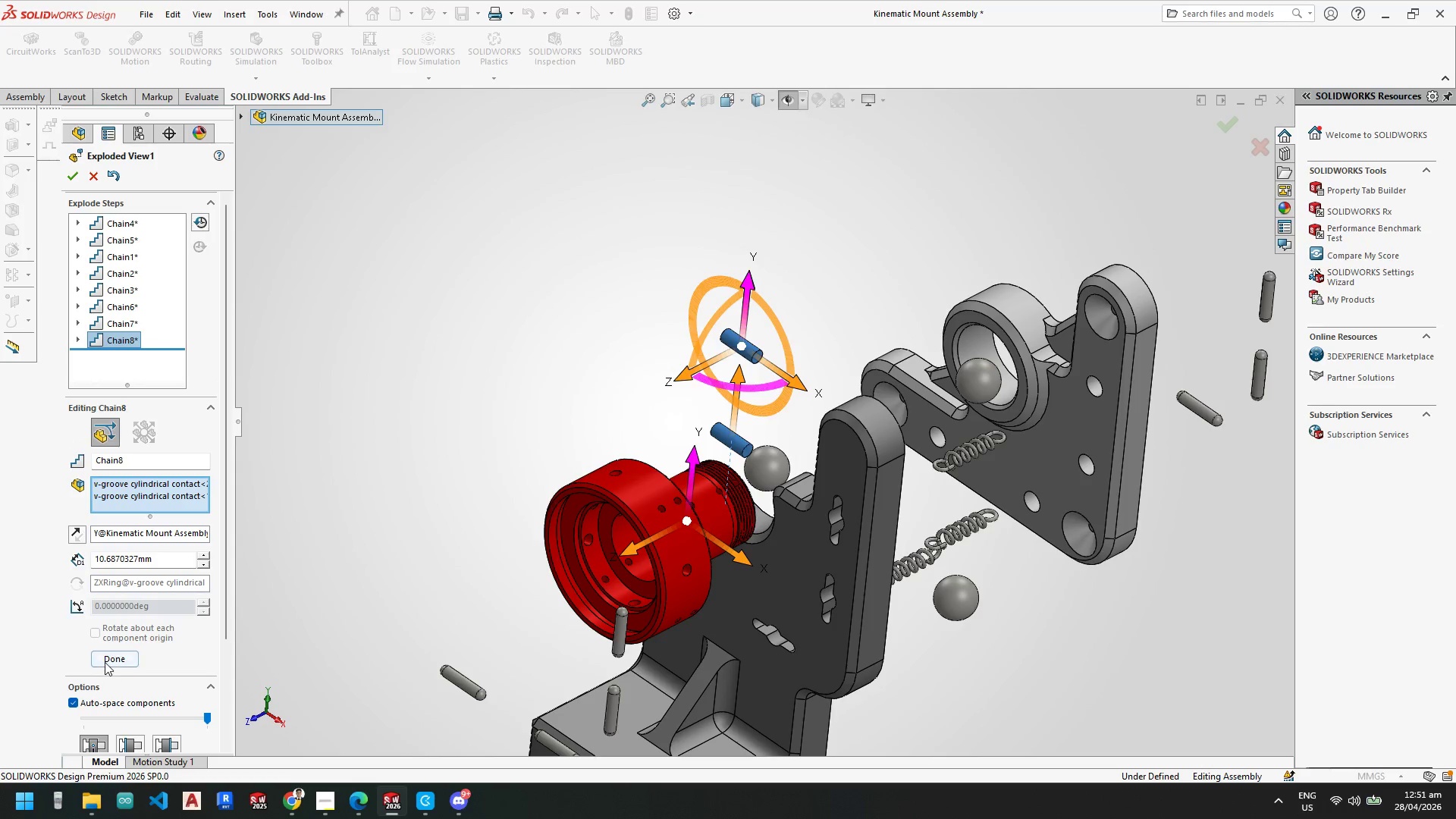 
scroll: coordinate [161, 643], scroll_direction: down, amount: 2.0
 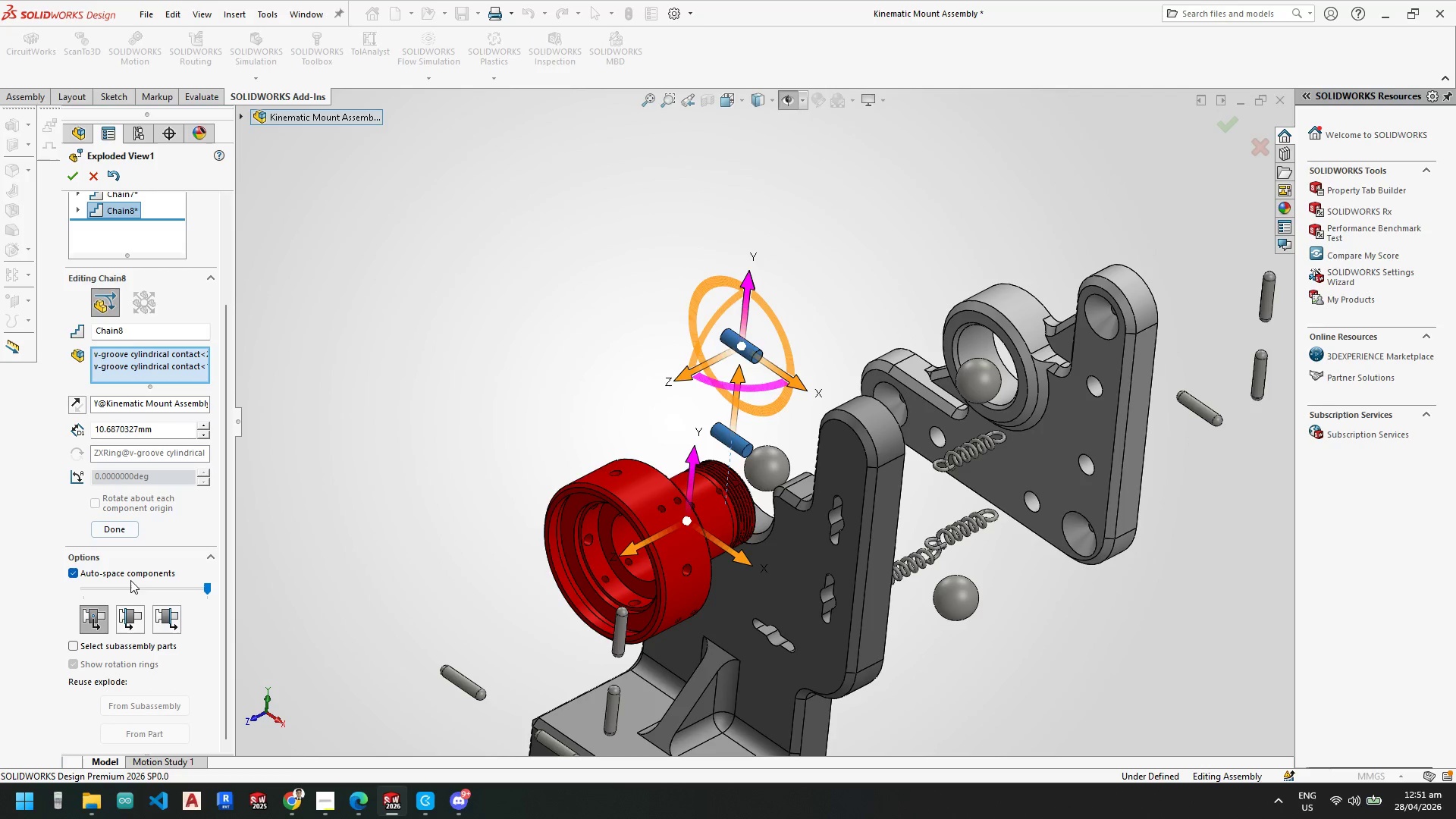 
left_click_drag(start_coordinate=[135, 584], to_coordinate=[2, 586])
 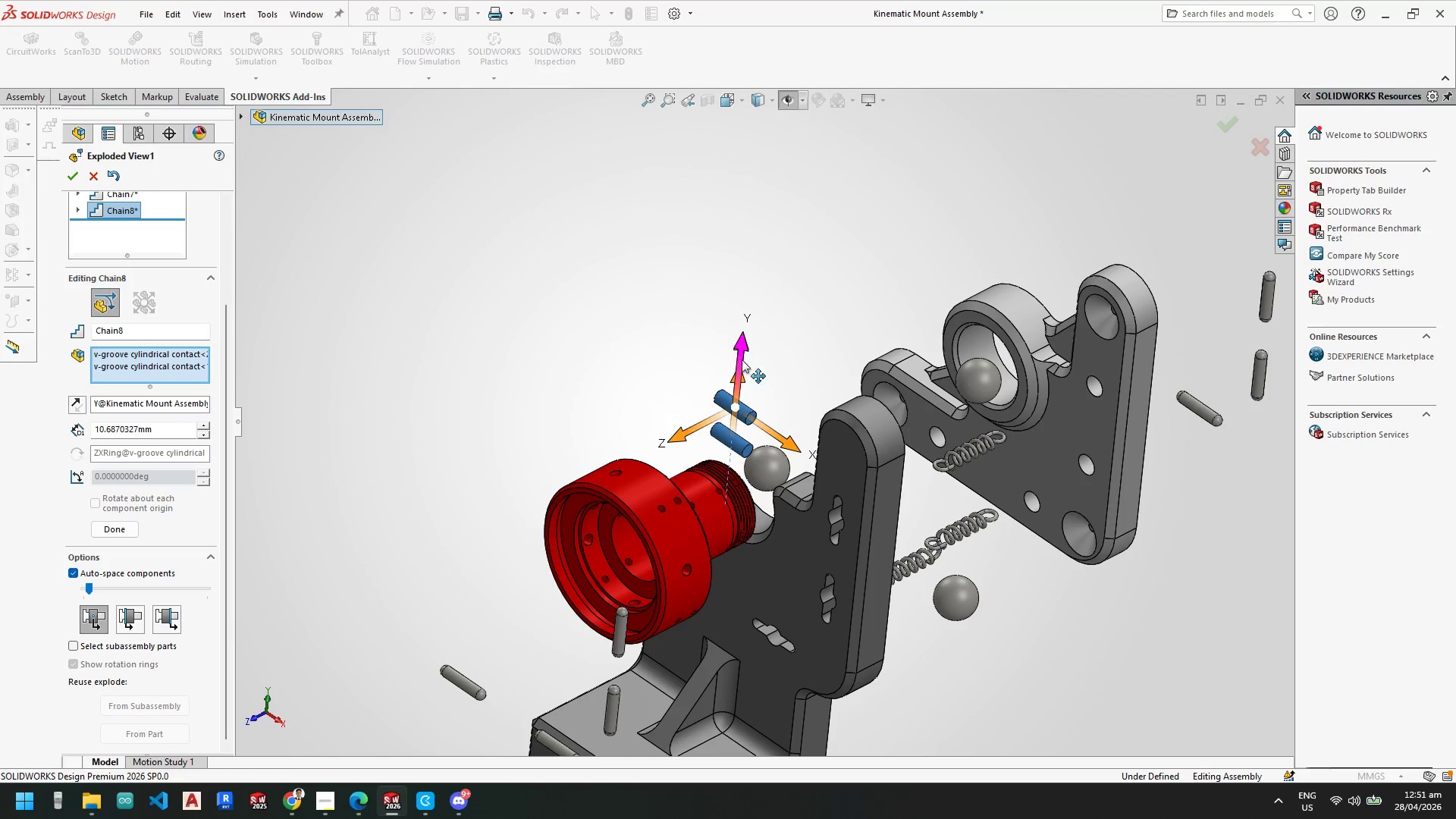 
left_click_drag(start_coordinate=[738, 355], to_coordinate=[735, 331])
 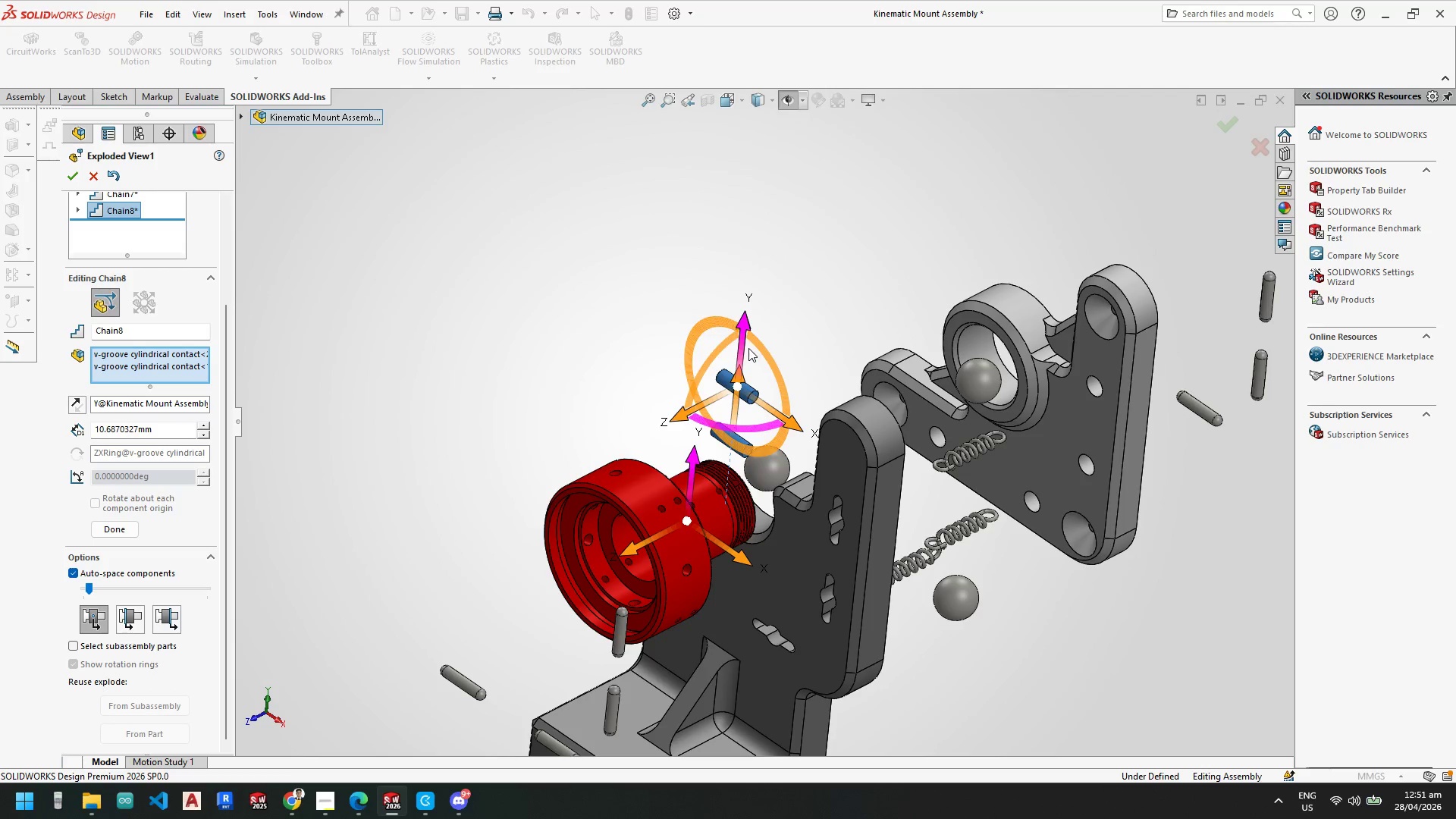 
left_click_drag(start_coordinate=[742, 340], to_coordinate=[742, 345])
 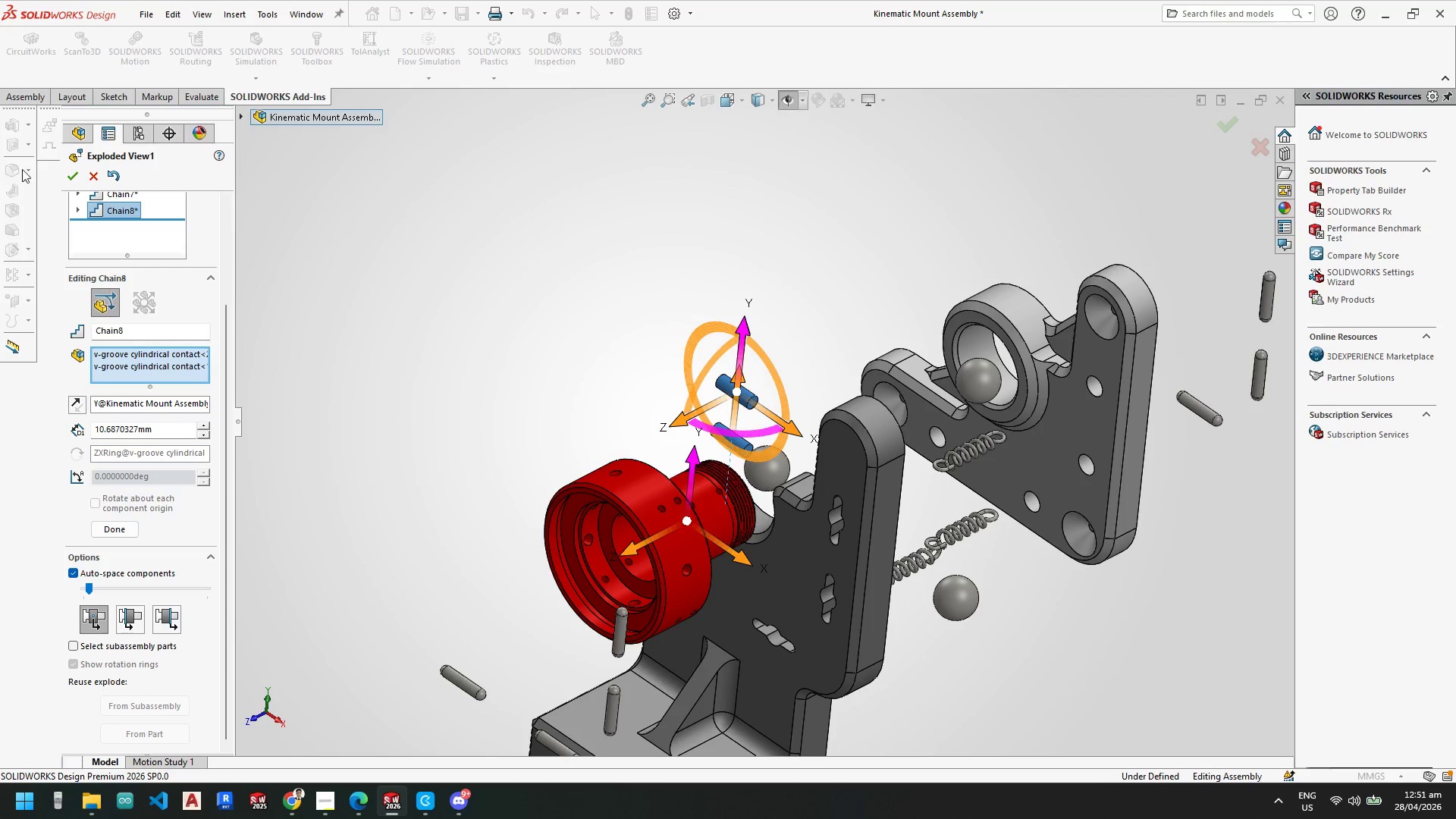 
left_click([68, 180])
 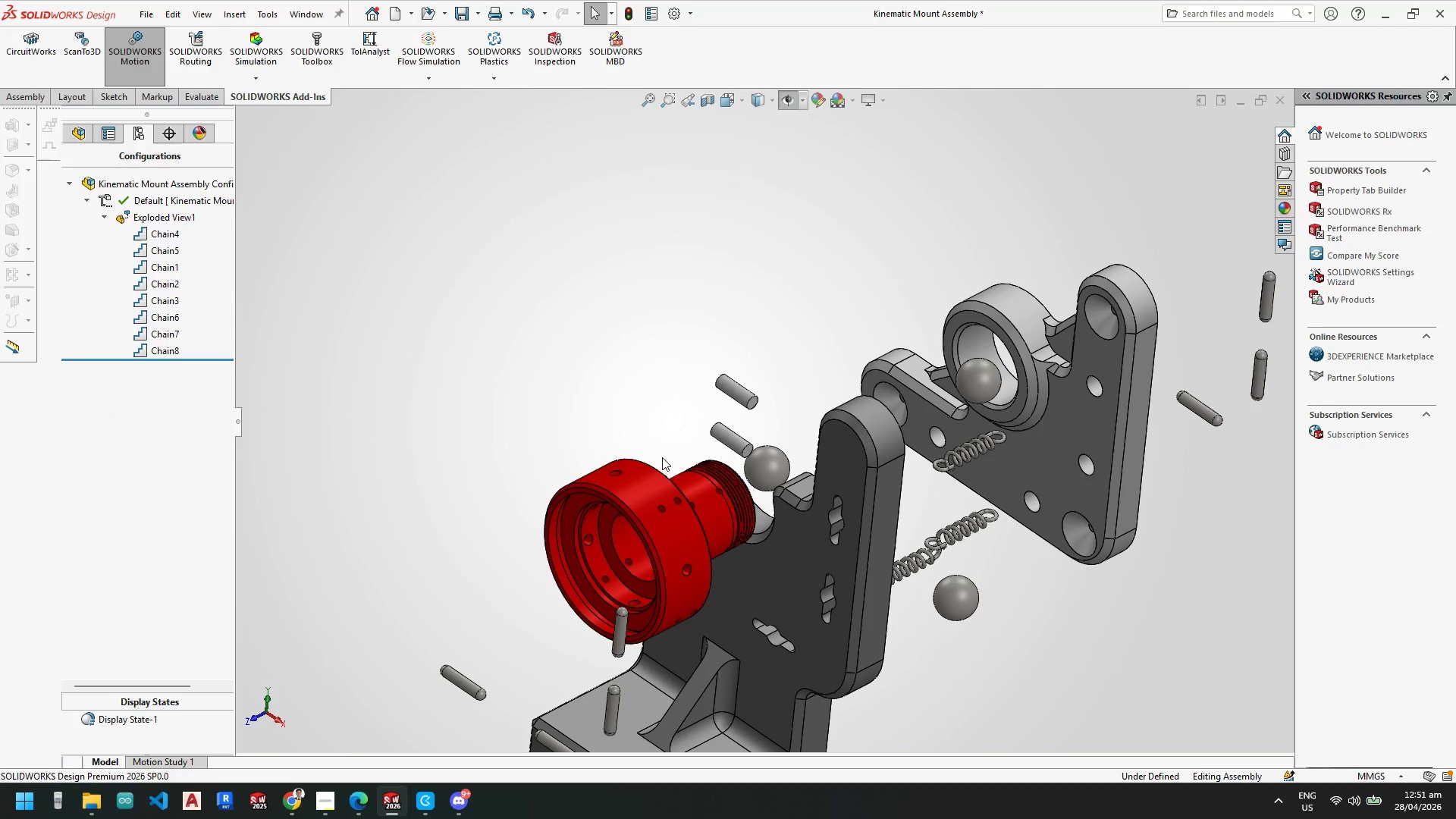 
key(Control+ControlLeft)
 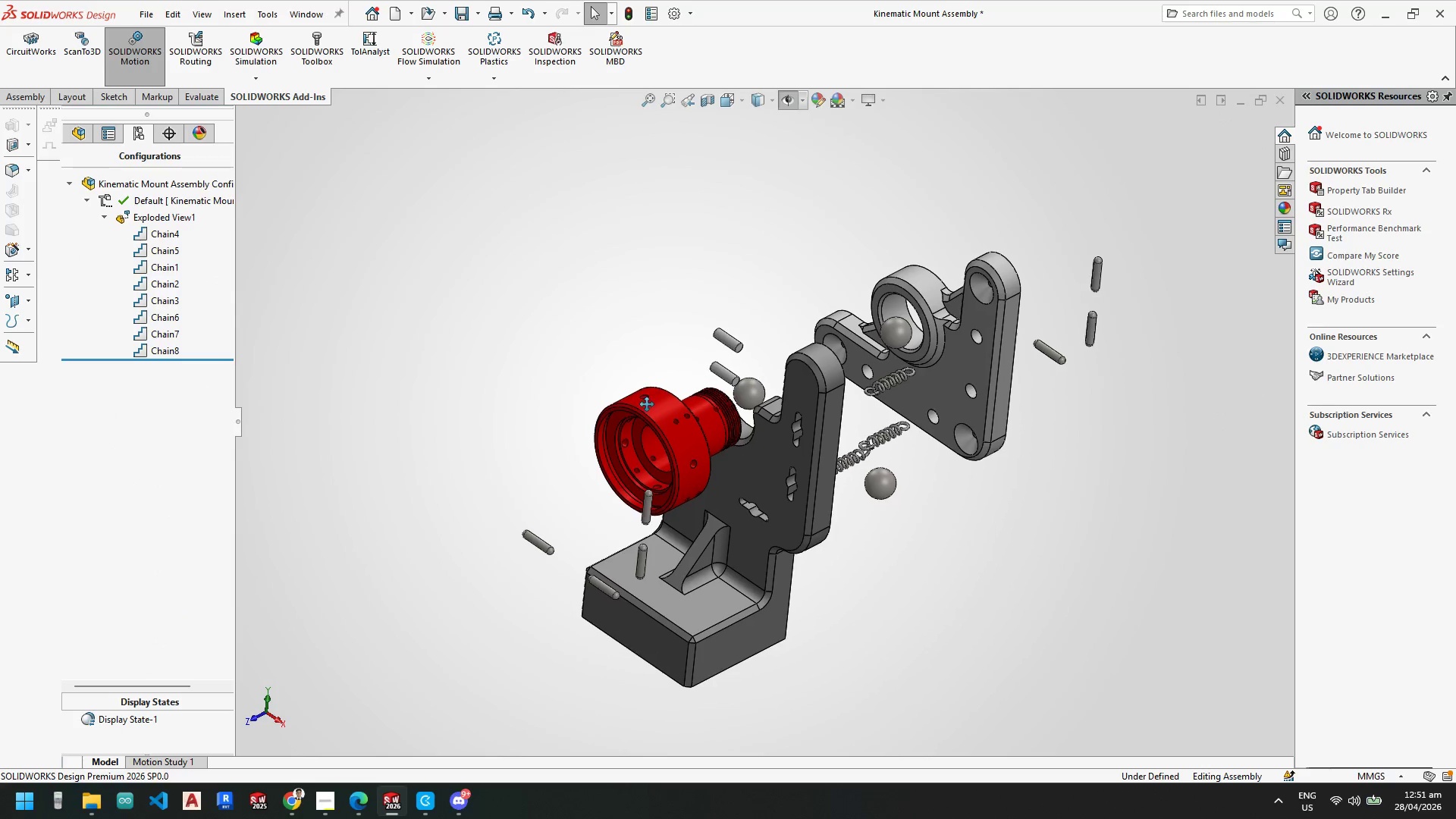 
scroll: coordinate [662, 466], scroll_direction: up, amount: 2.0
 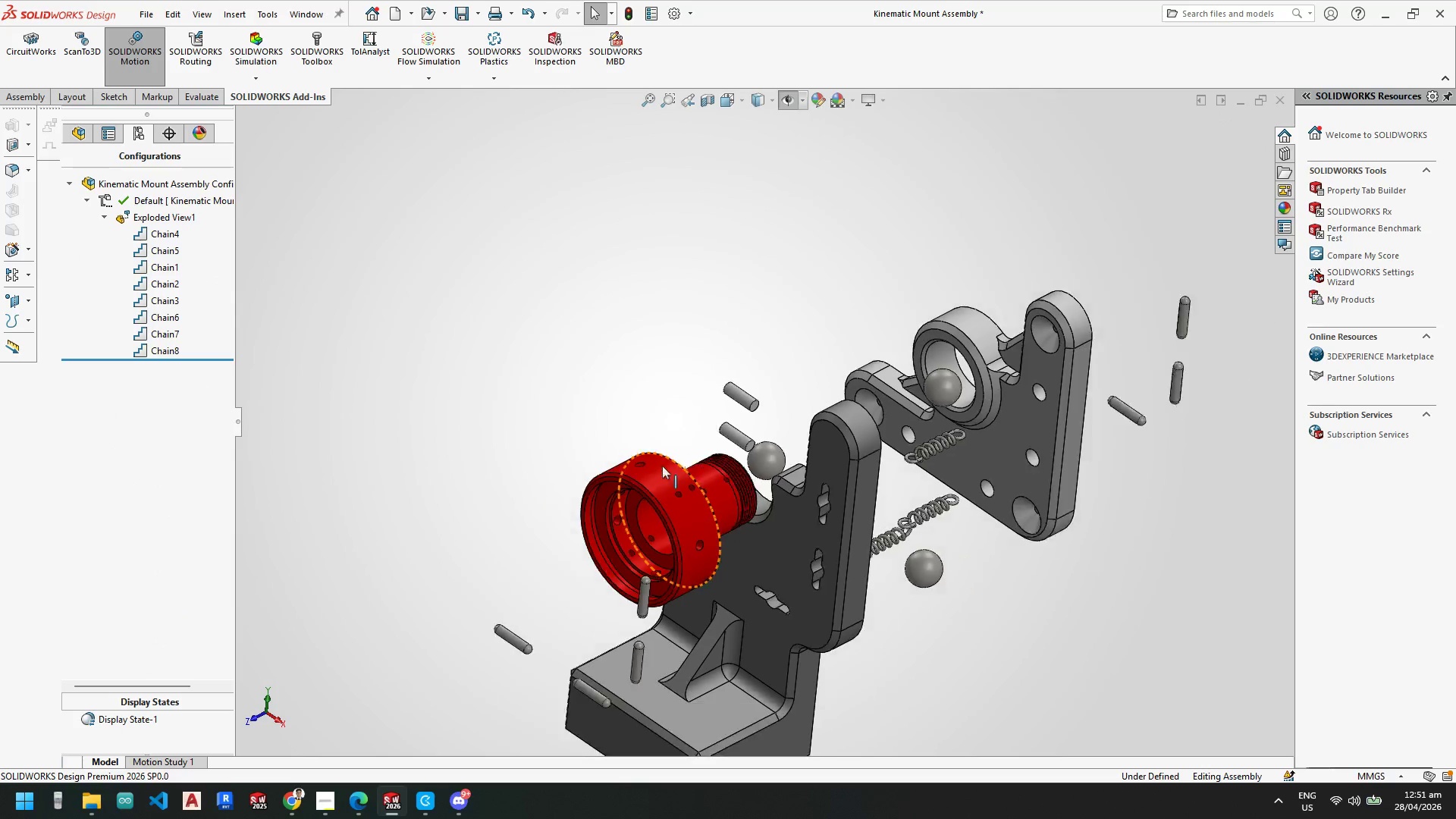 
key(Space)
 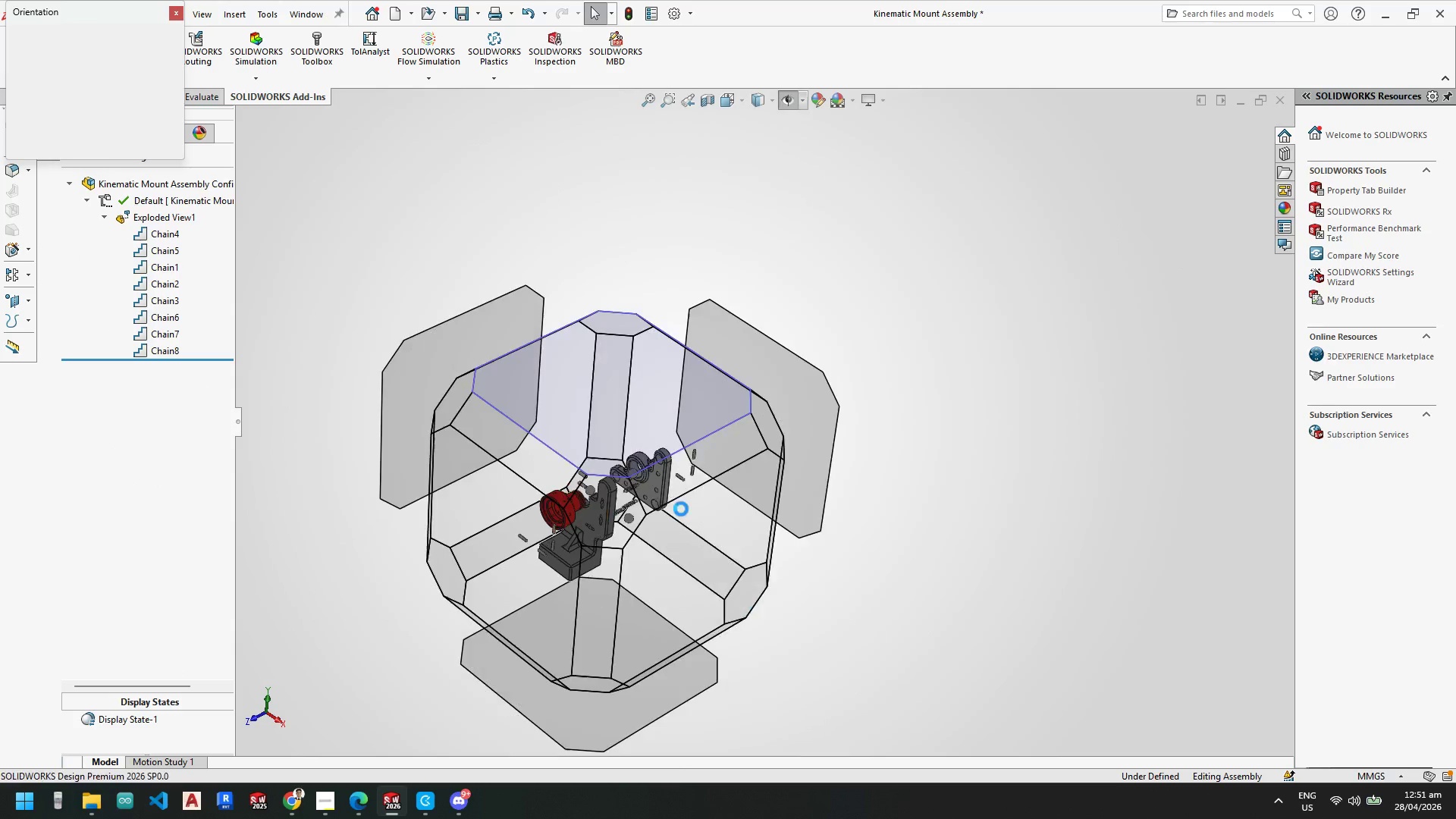 
left_click([611, 507])
 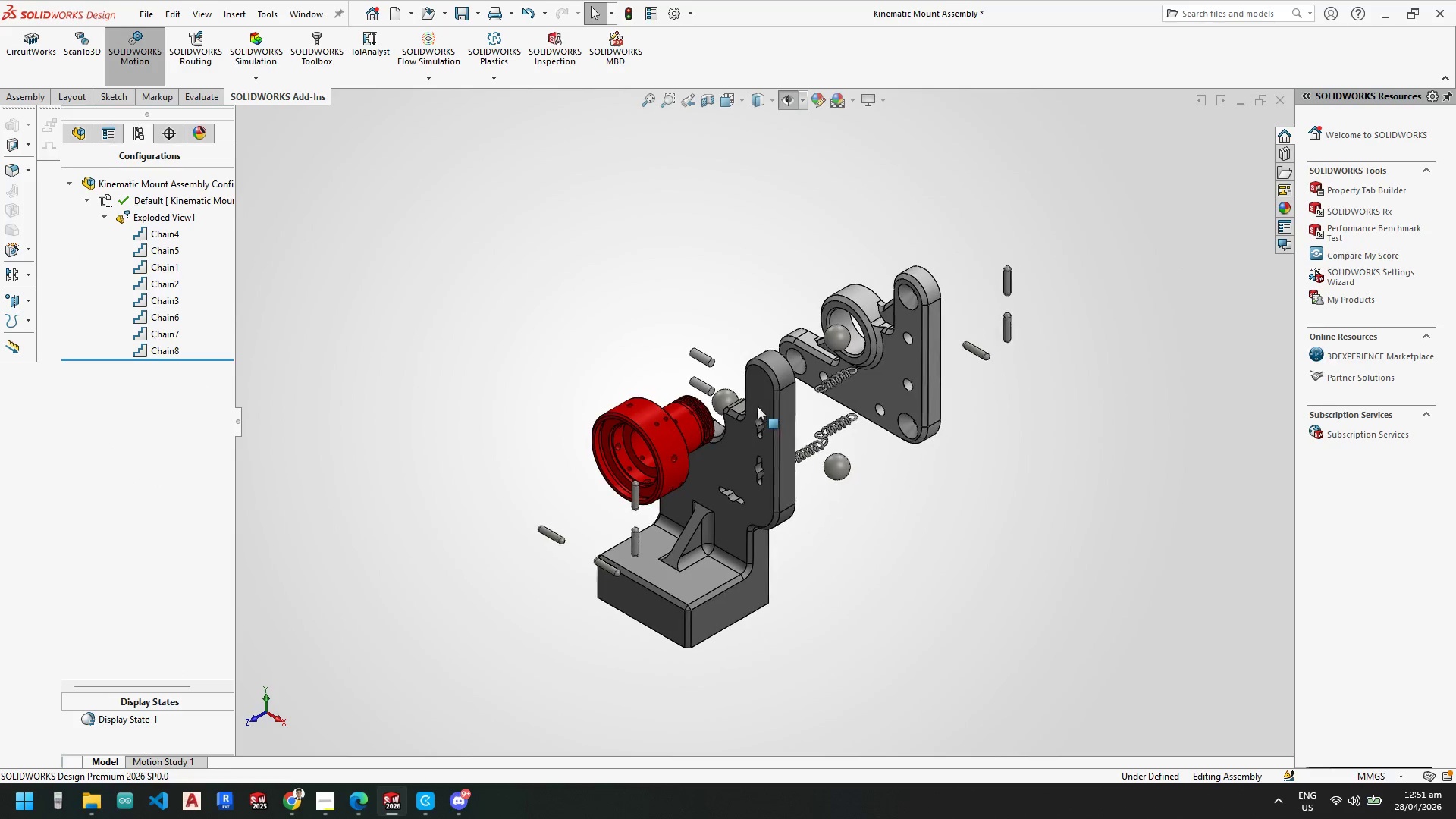 
scroll: coordinate [743, 414], scroll_direction: none, amount: 0.0
 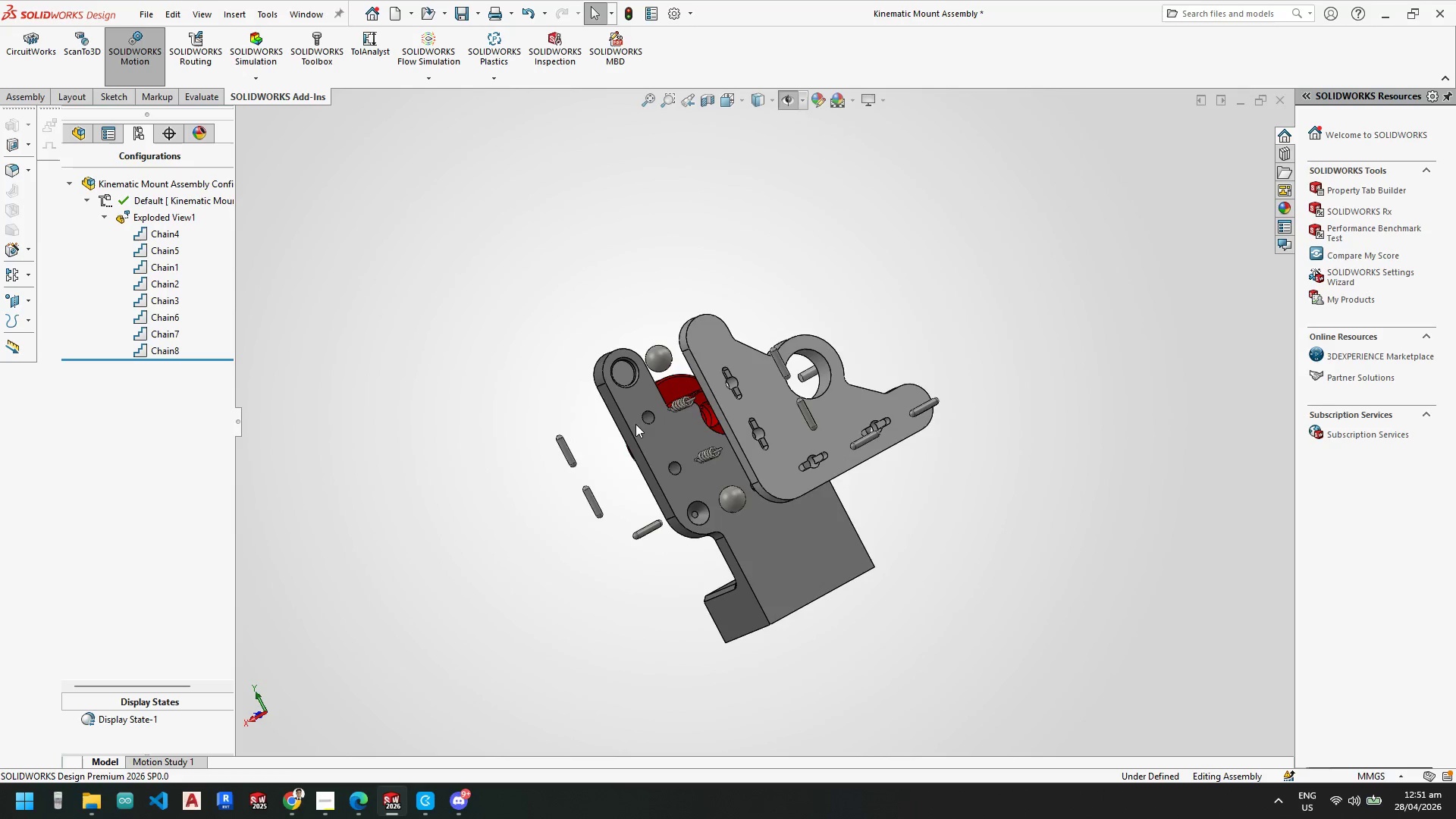 
scroll: coordinate [807, 396], scroll_direction: down, amount: 8.0
 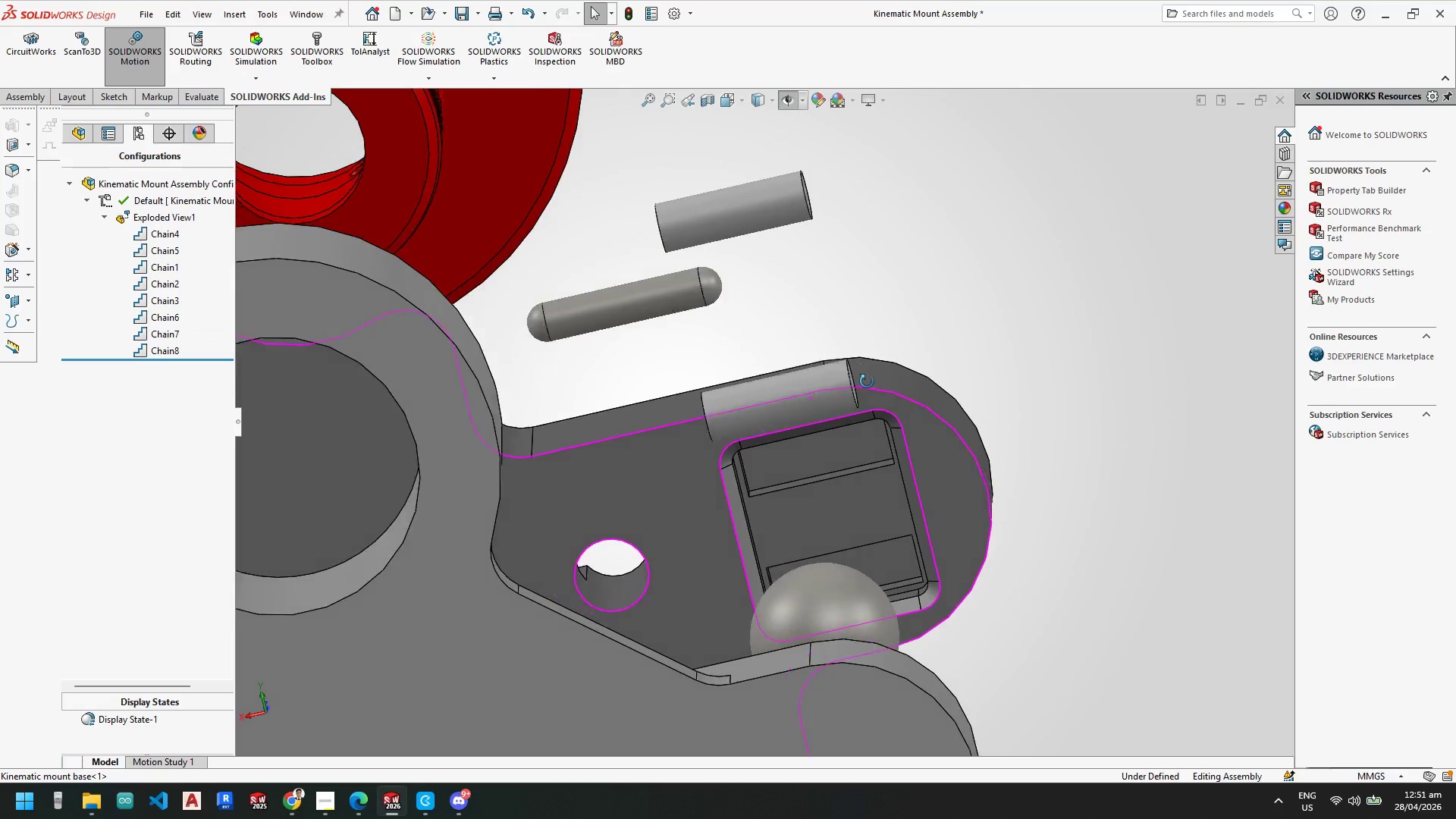 
key(Control+S)
 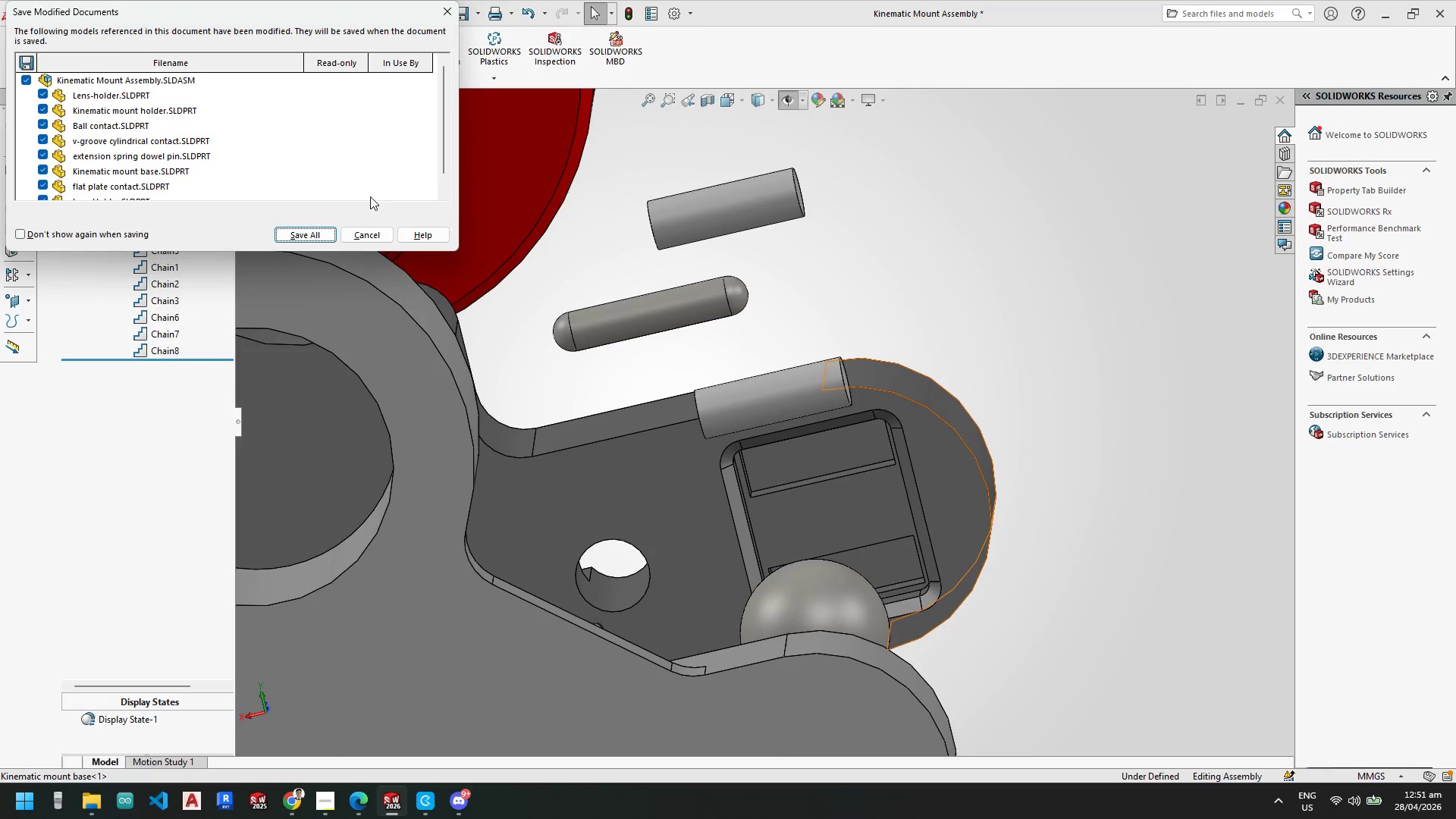 
left_click([313, 236])
 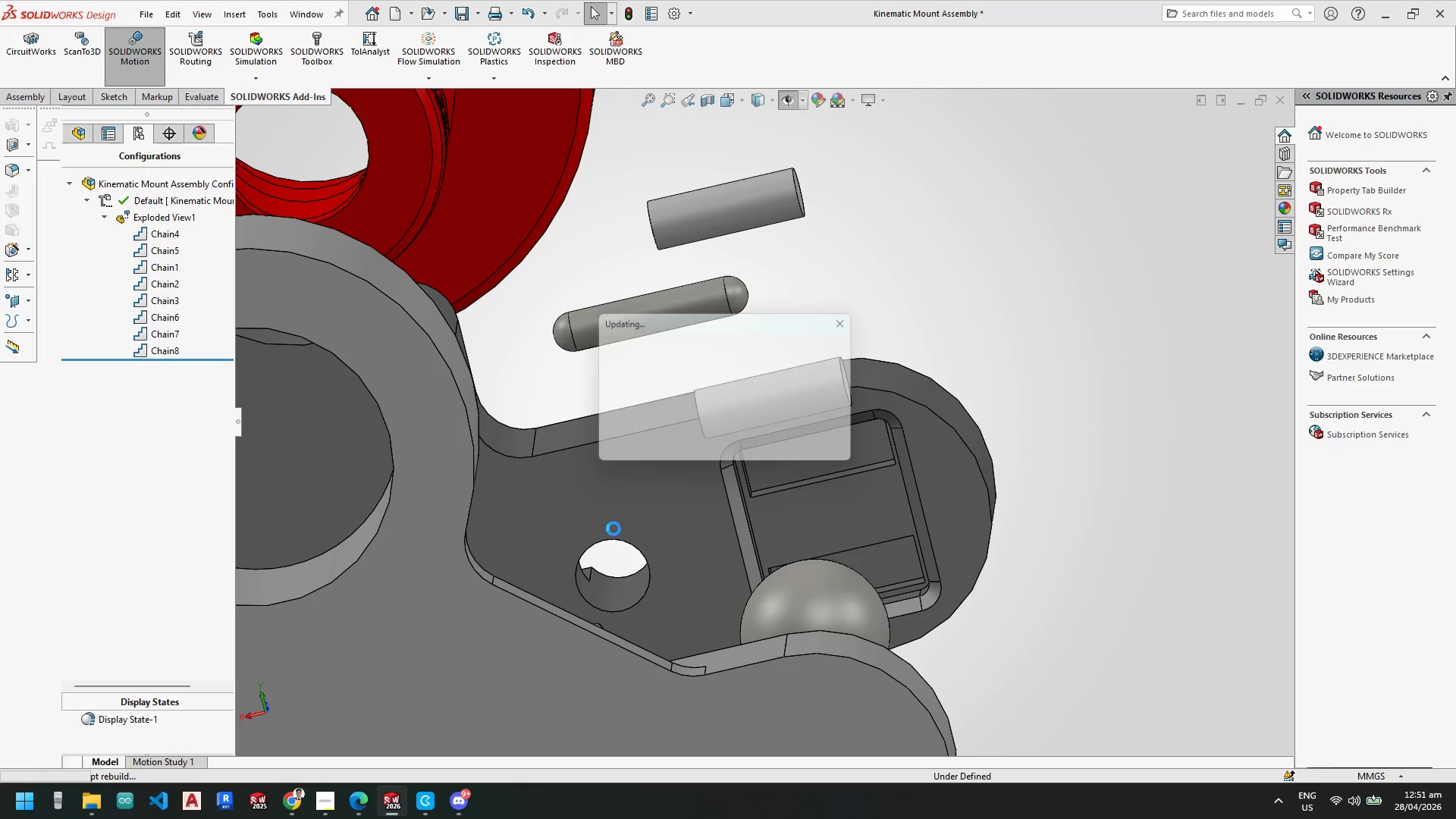 
mouse_move([410, 798])
 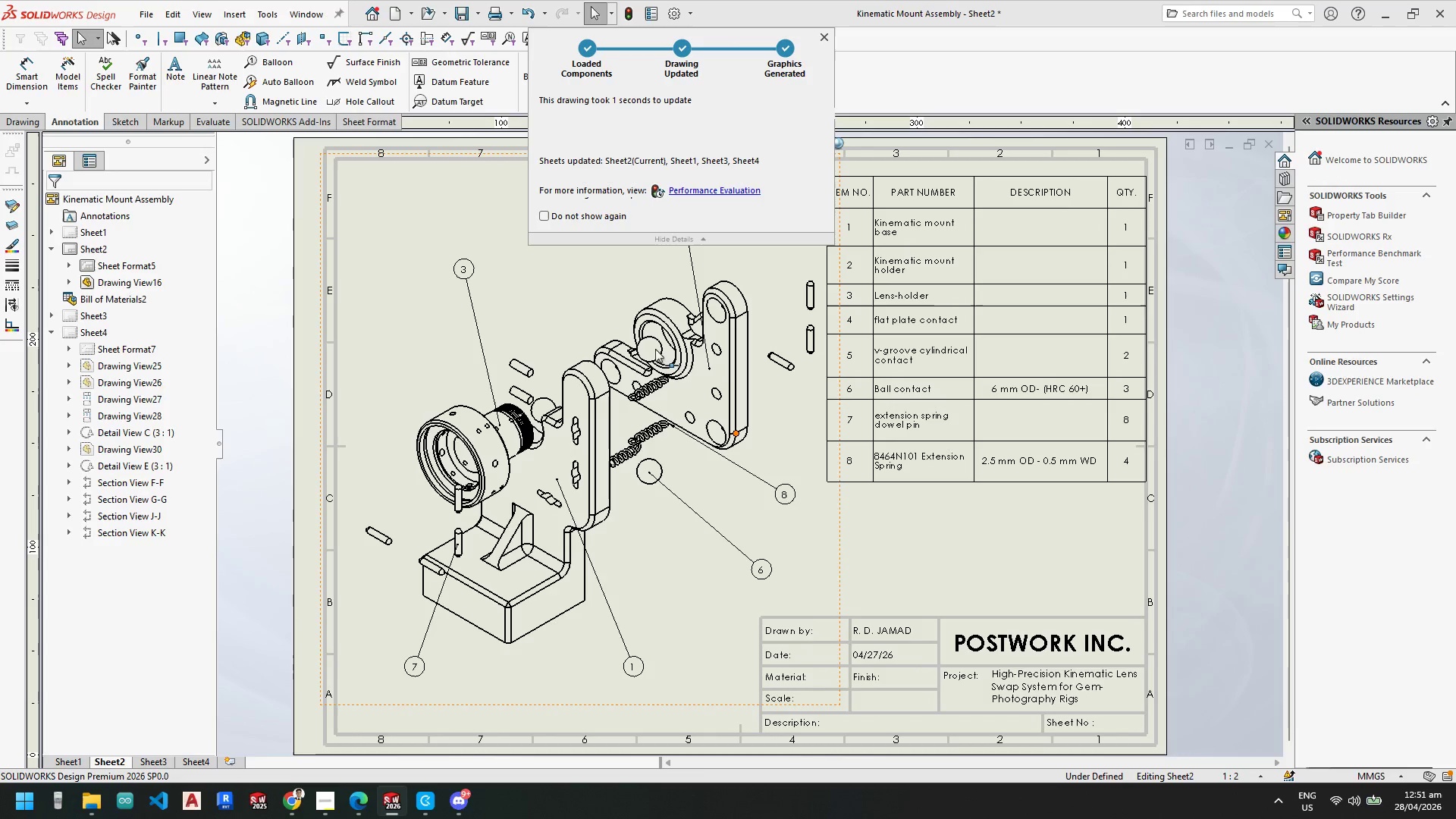 
key(Escape)
 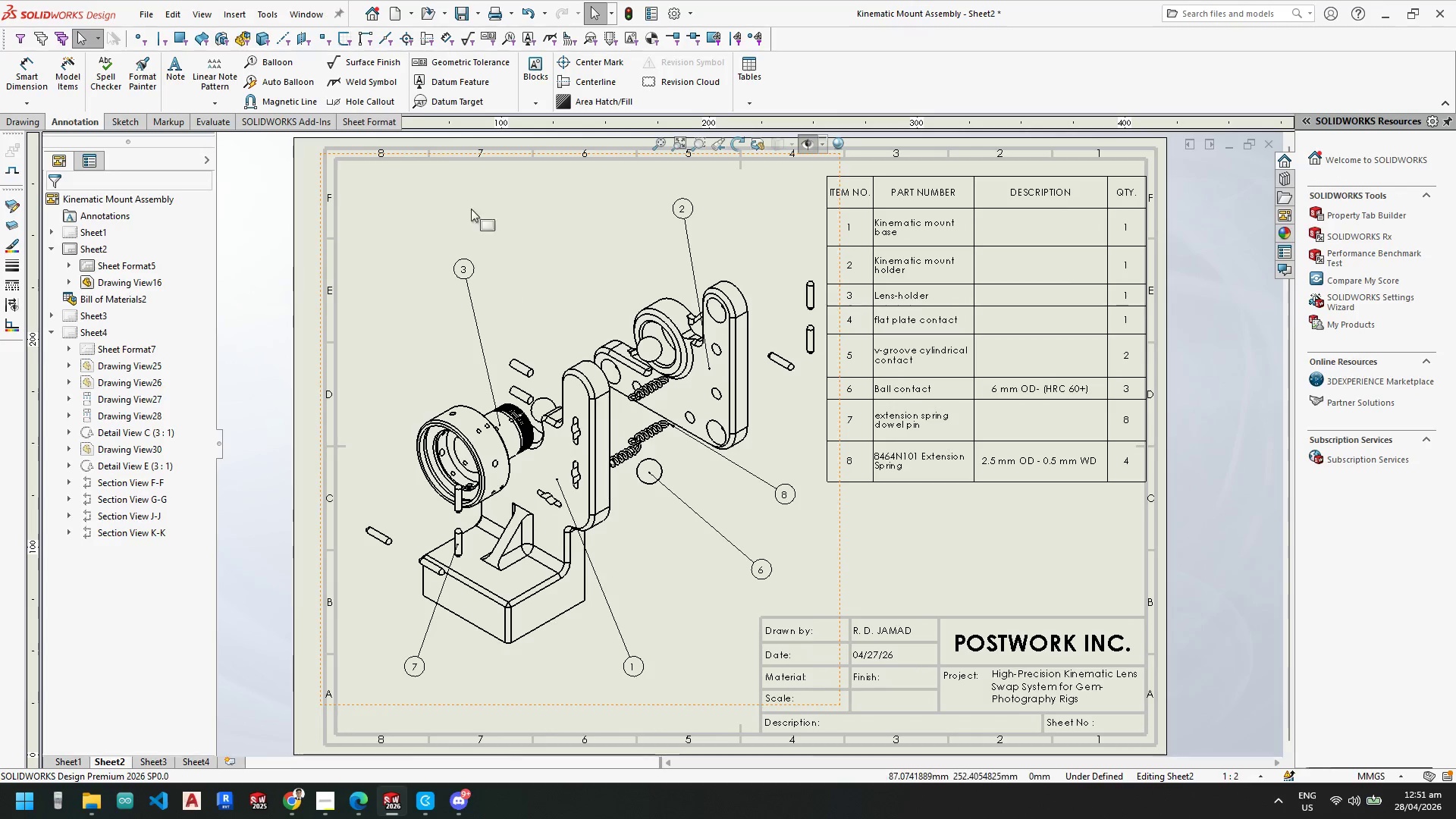 
key(Escape)
 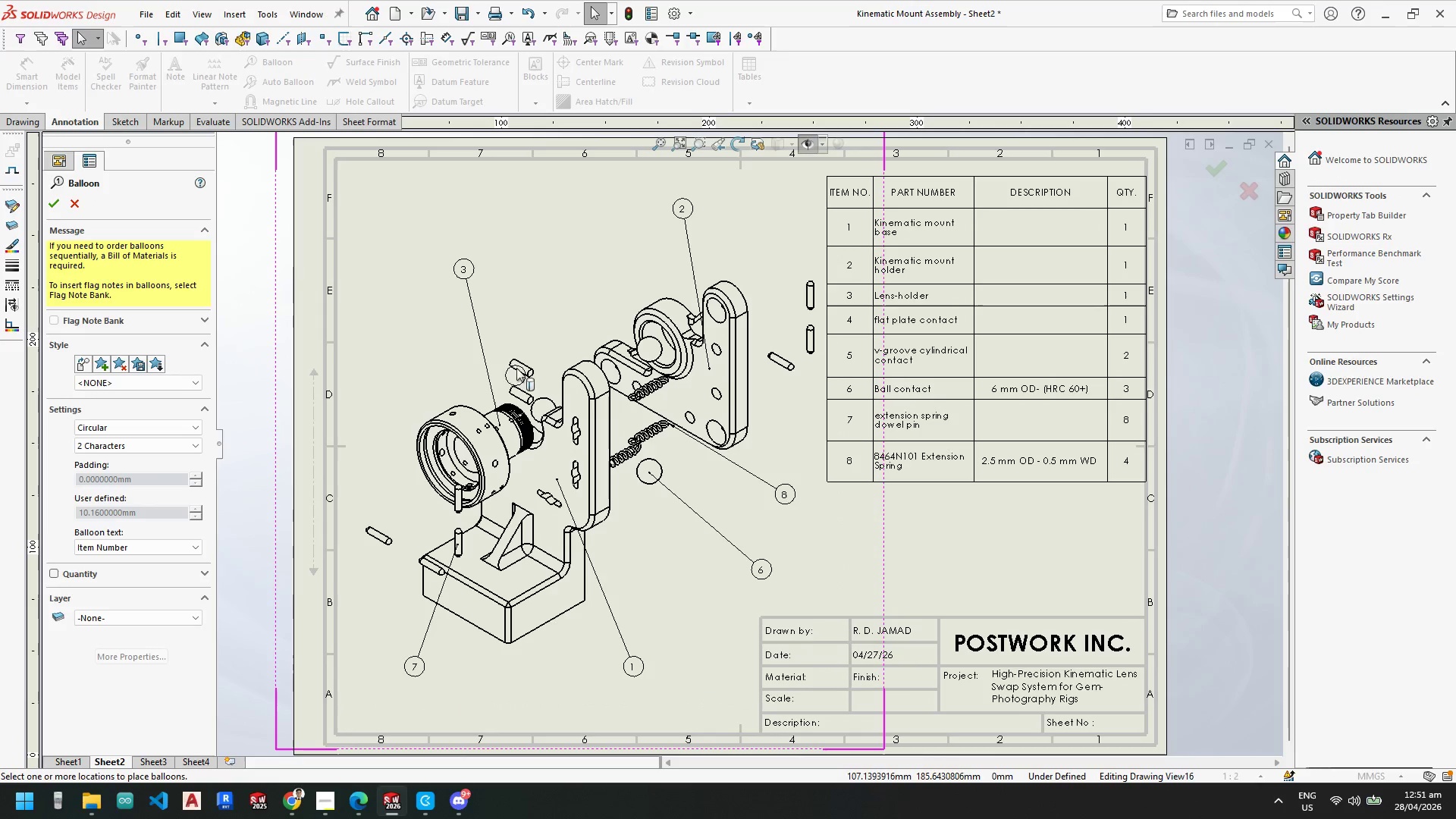 
left_click_drag(start_coordinate=[524, 364], to_coordinate=[551, 336])
 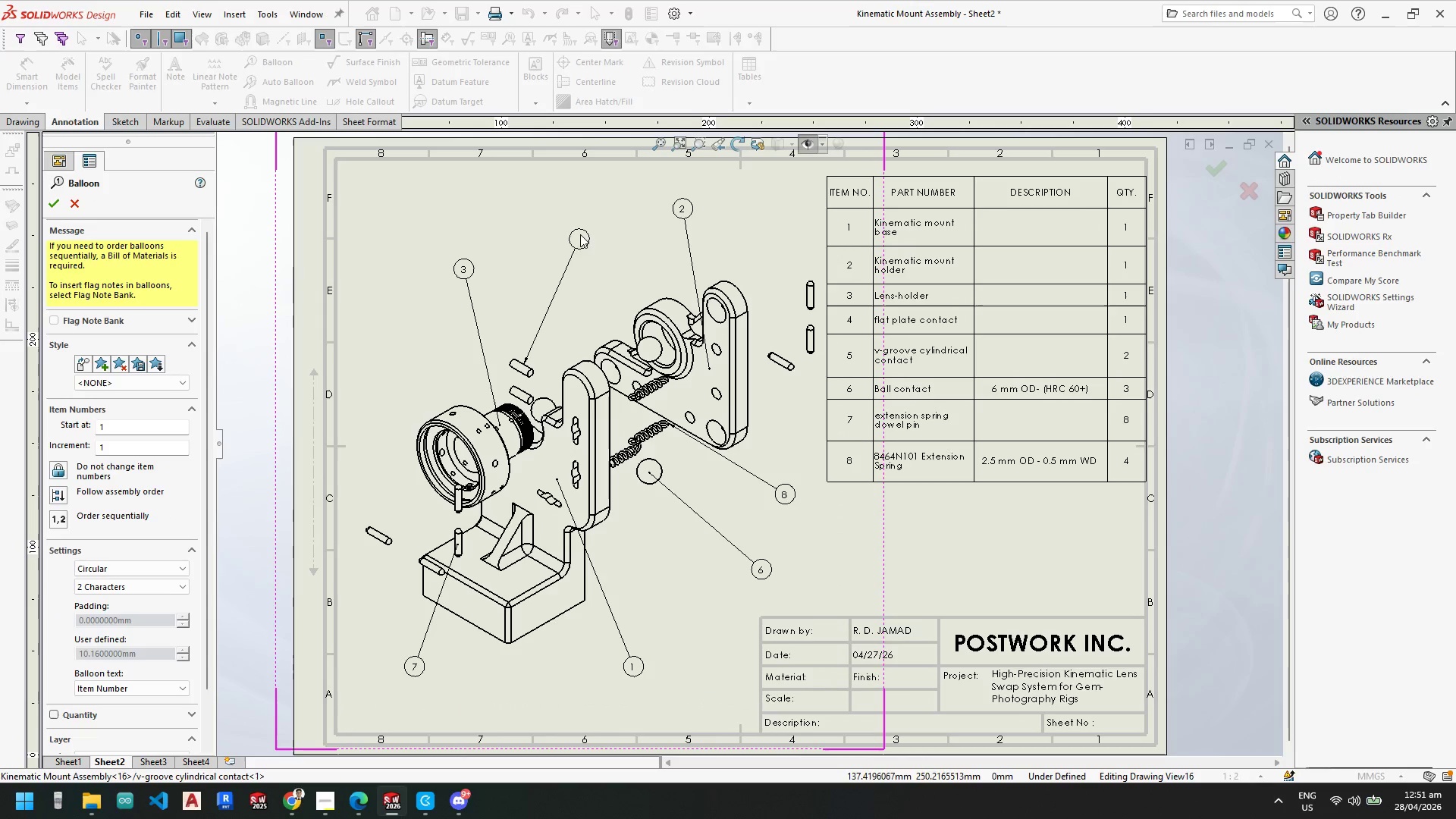 
left_click([579, 222])
 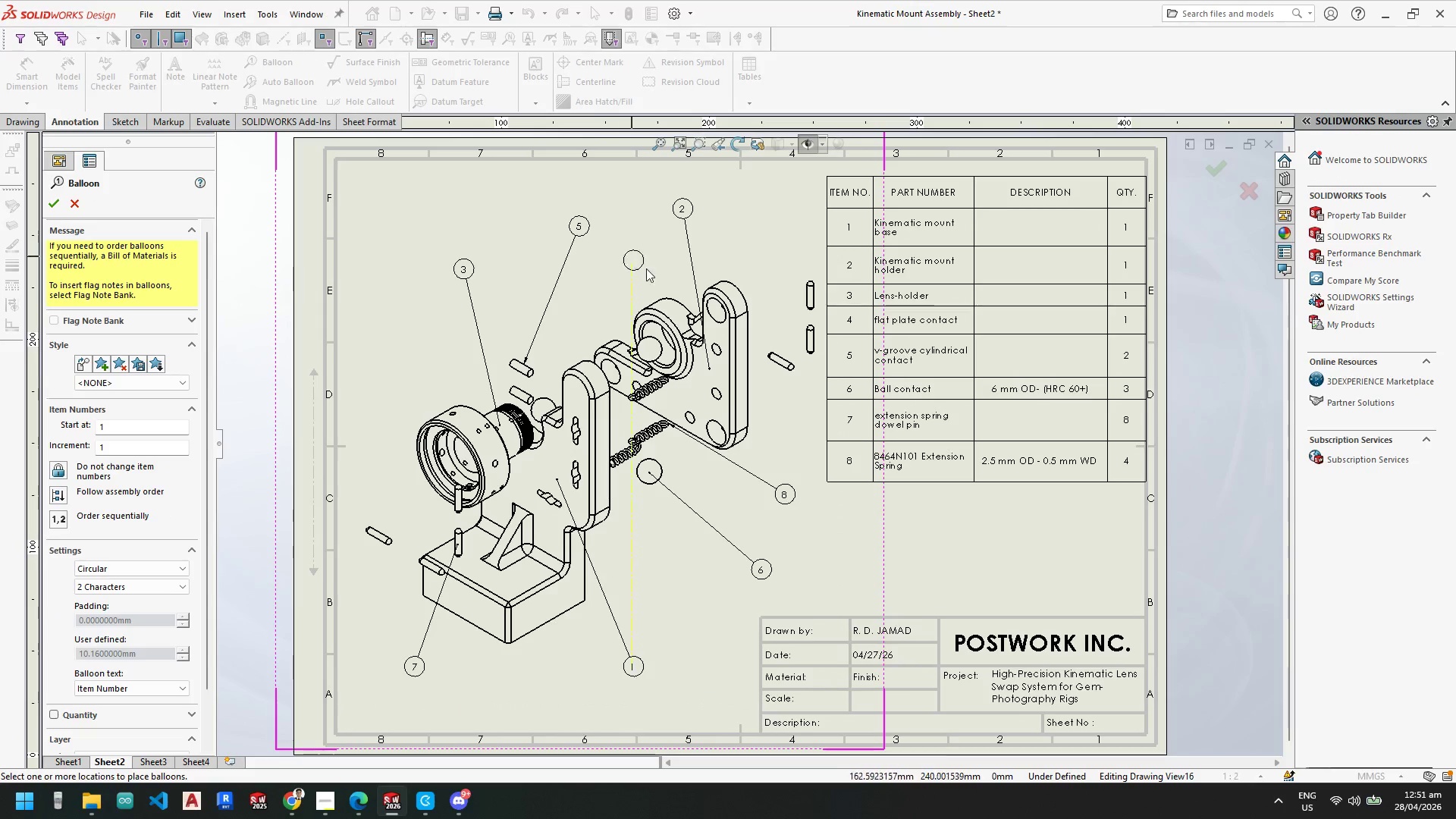 
key(Escape)
 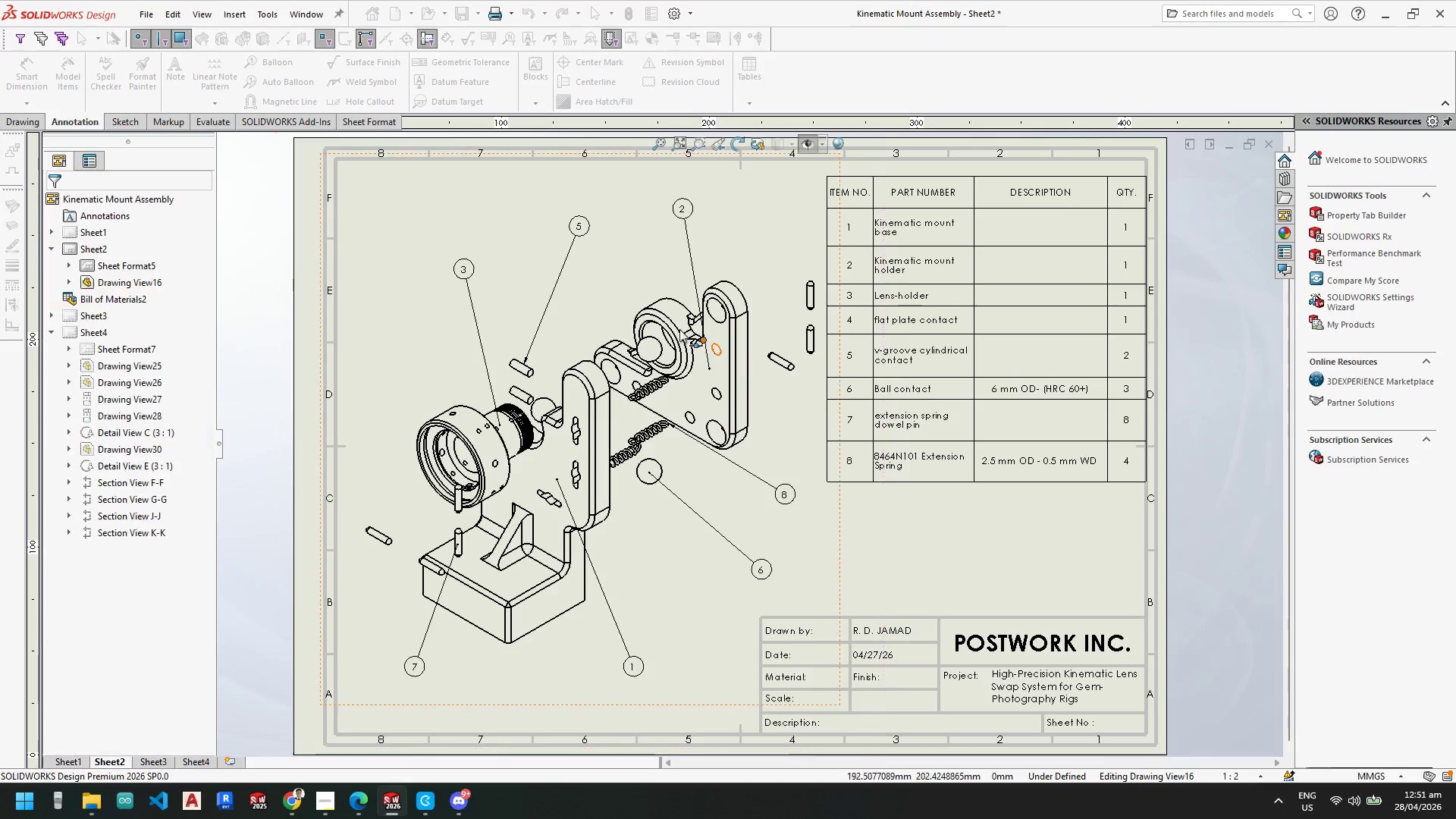 
key(Escape)
 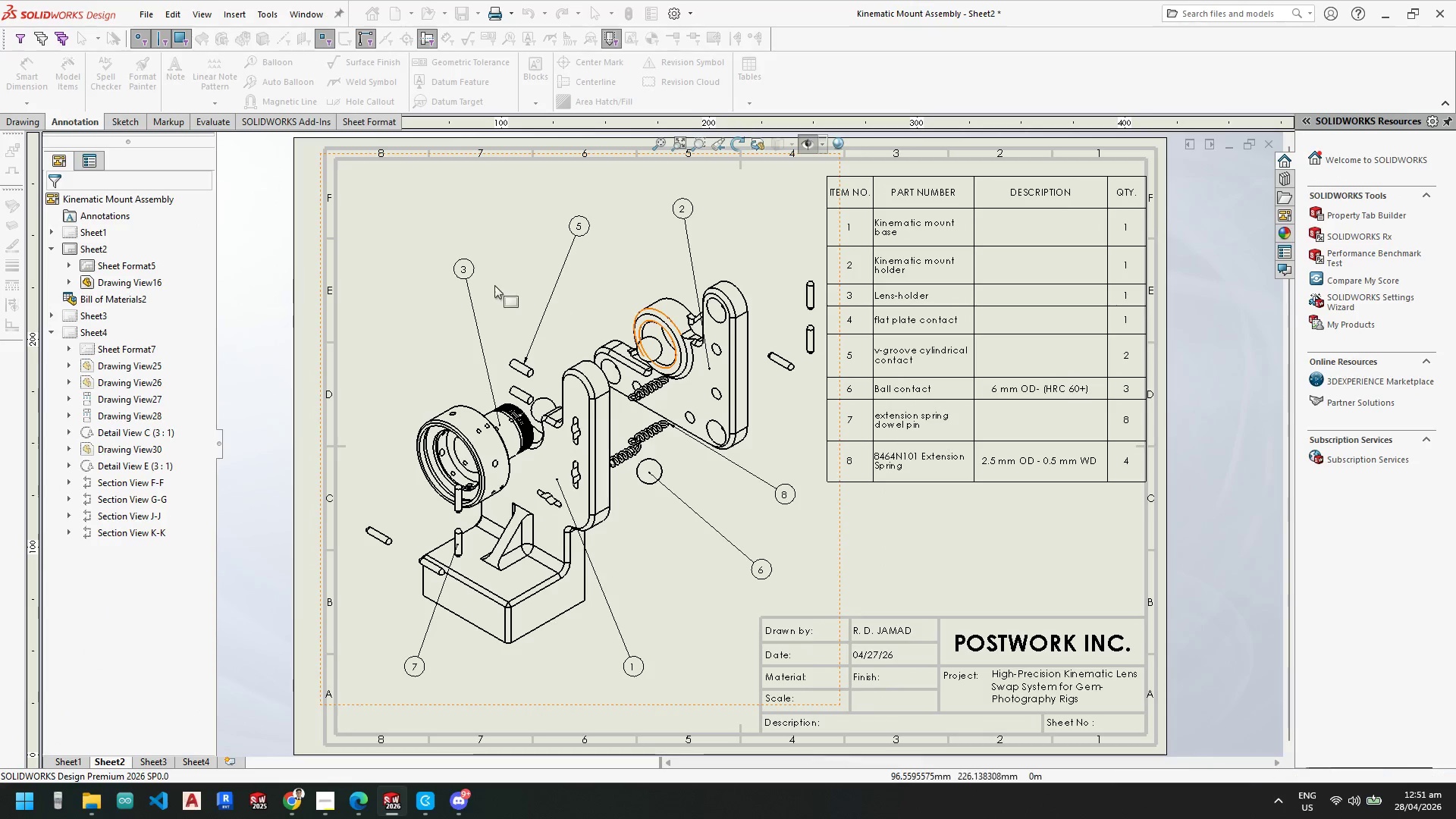 
key(Escape)
 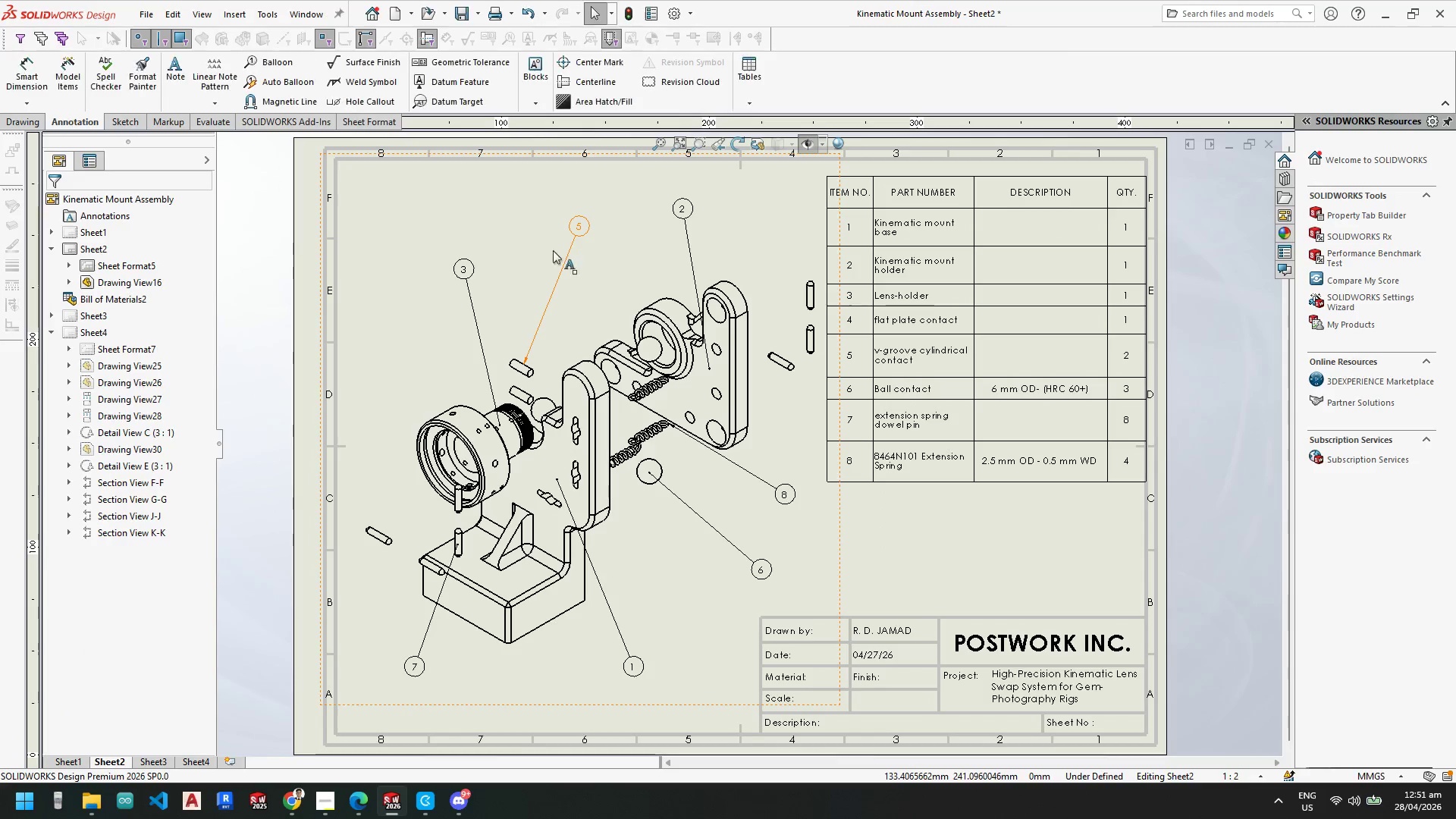 
key(Escape)
 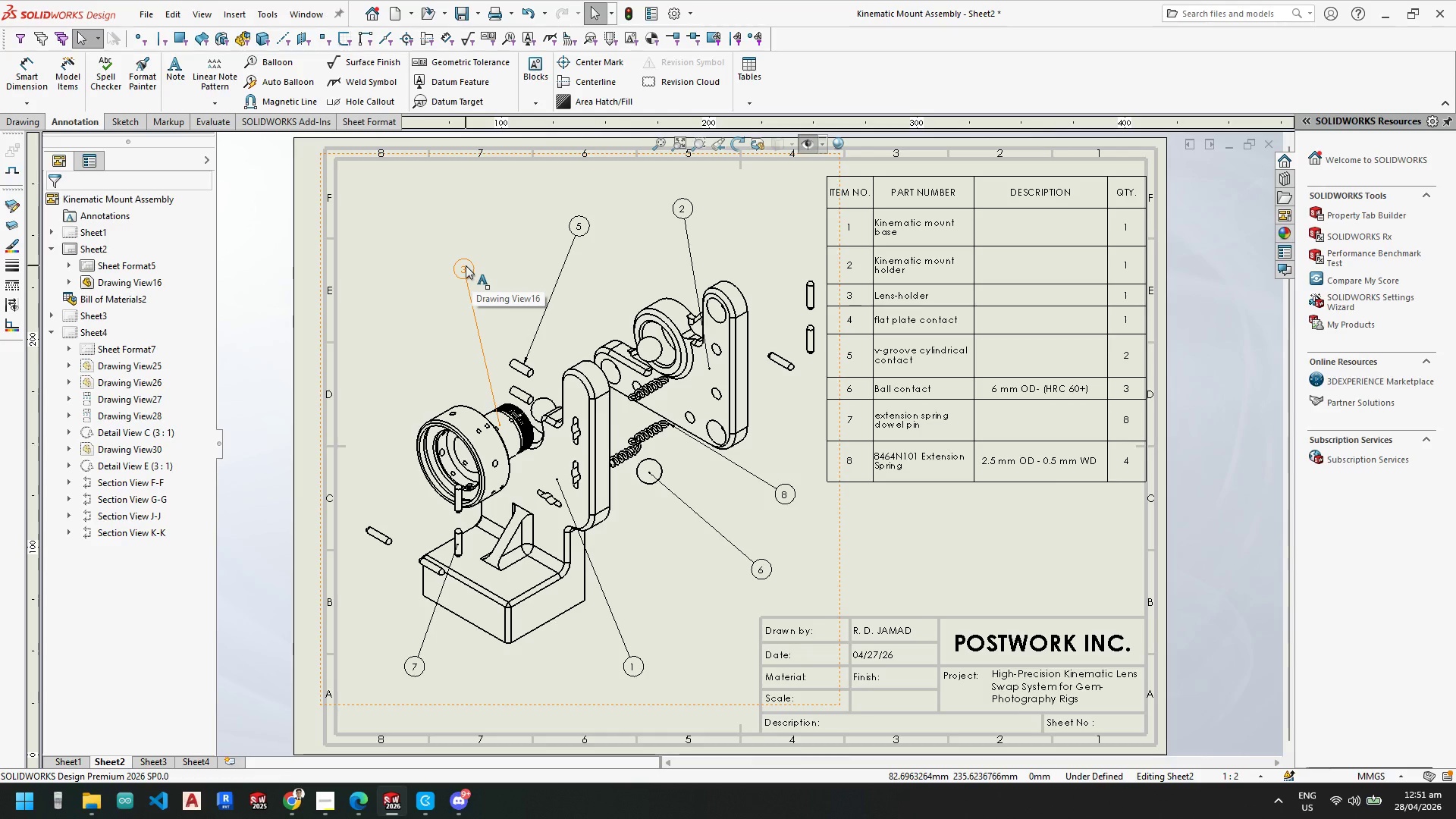 
key(Escape)
 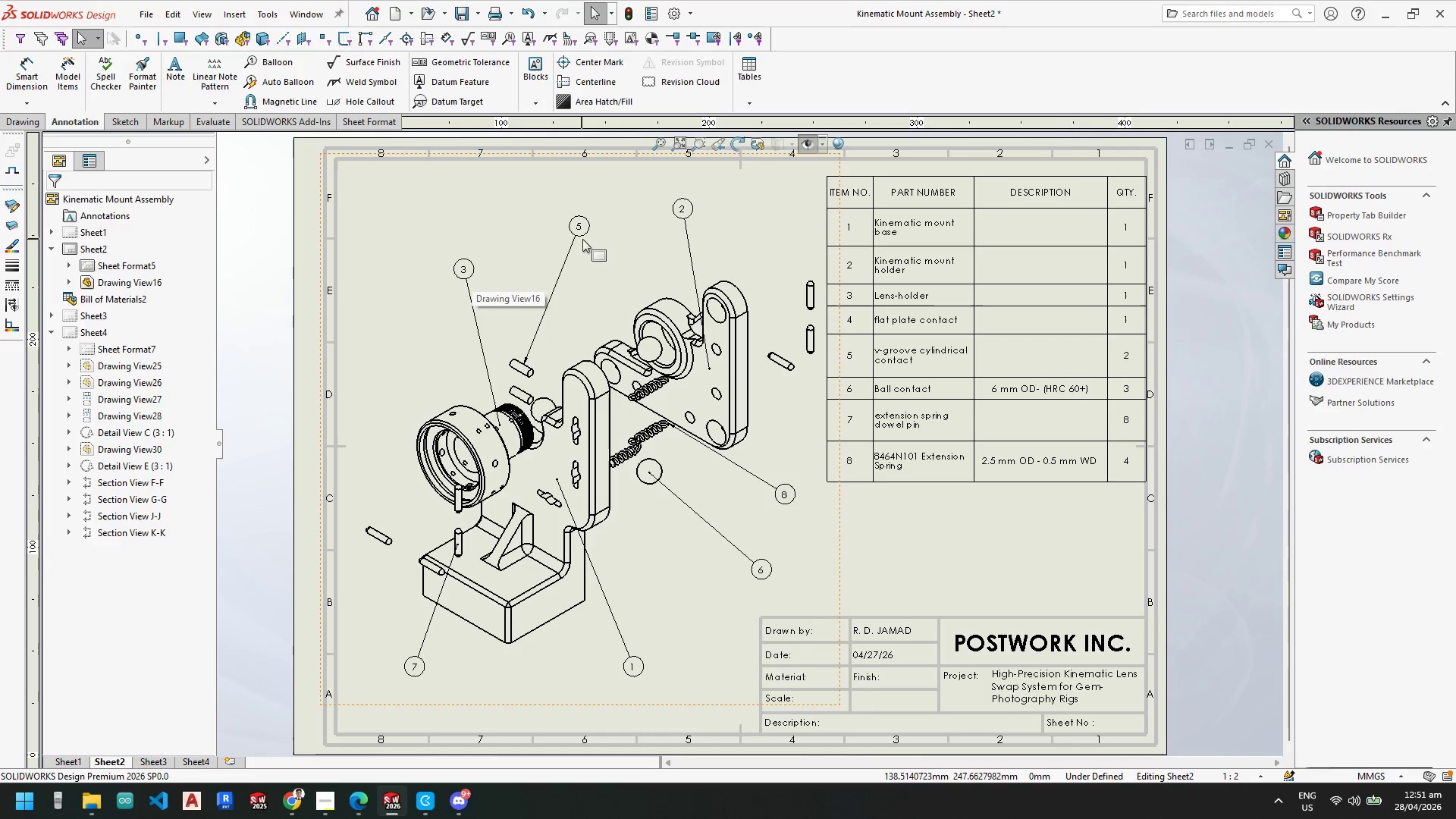 
key(Escape)
 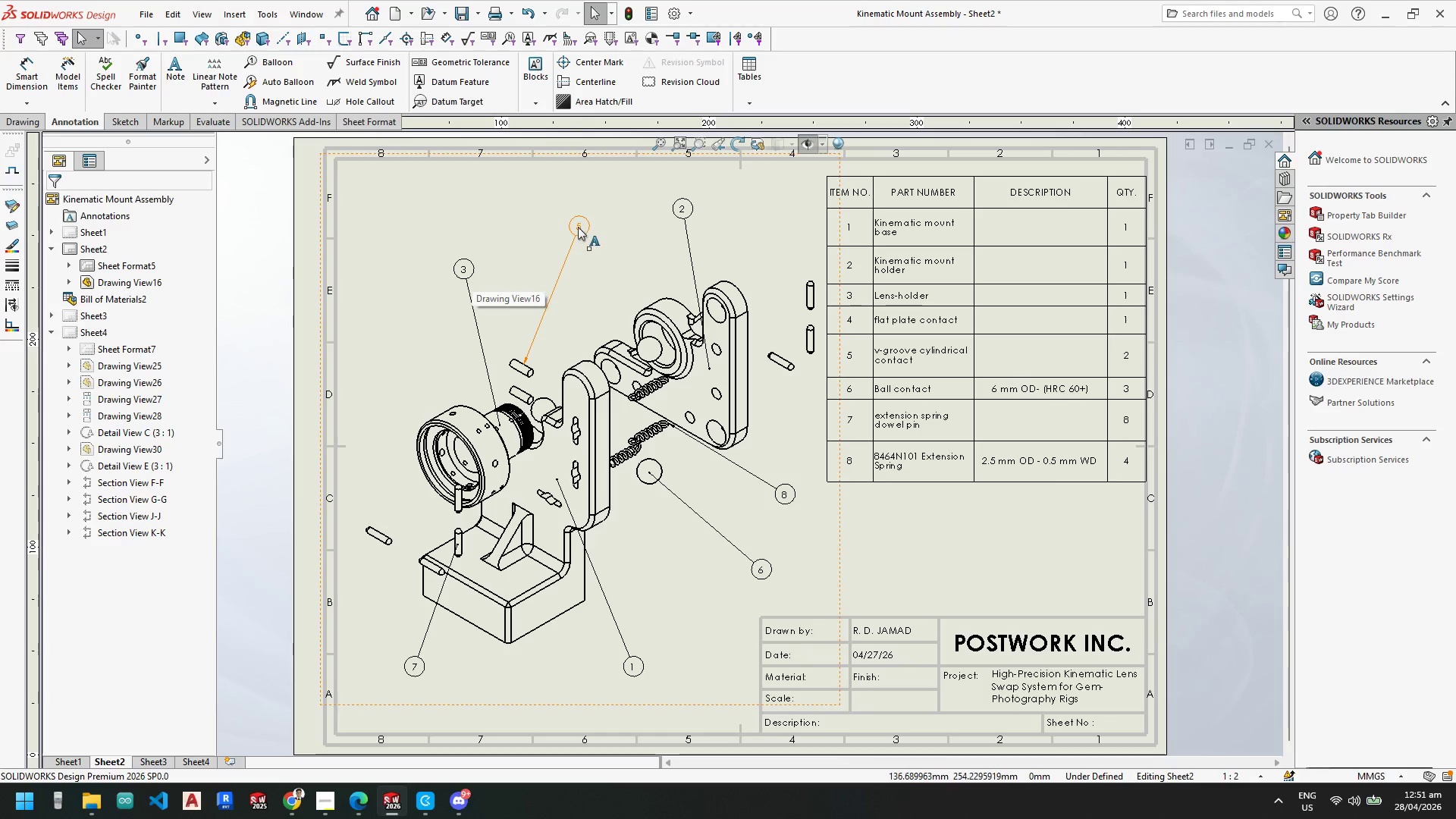 
left_click_drag(start_coordinate=[578, 227], to_coordinate=[519, 221])
 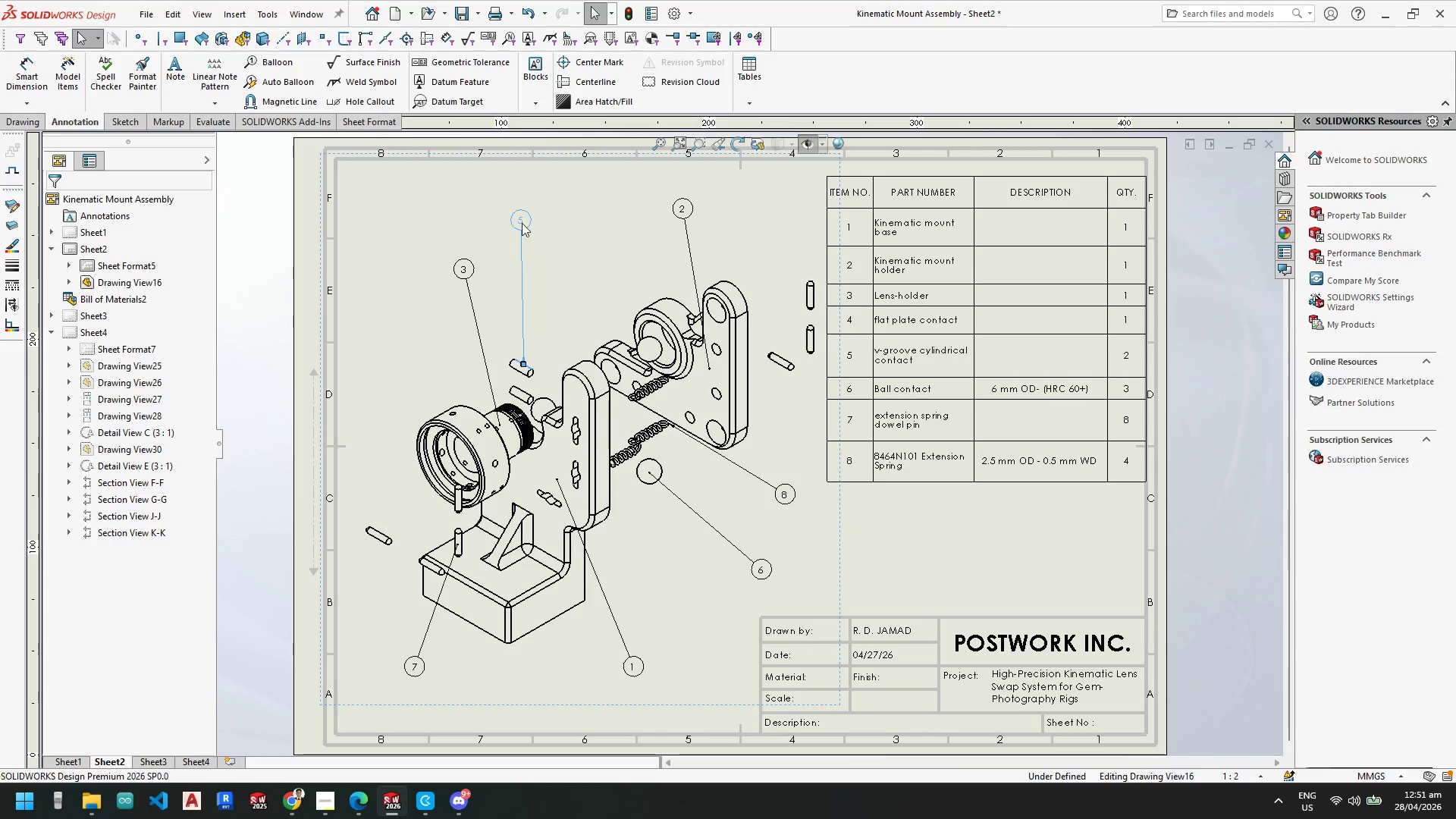 
key(Escape)
 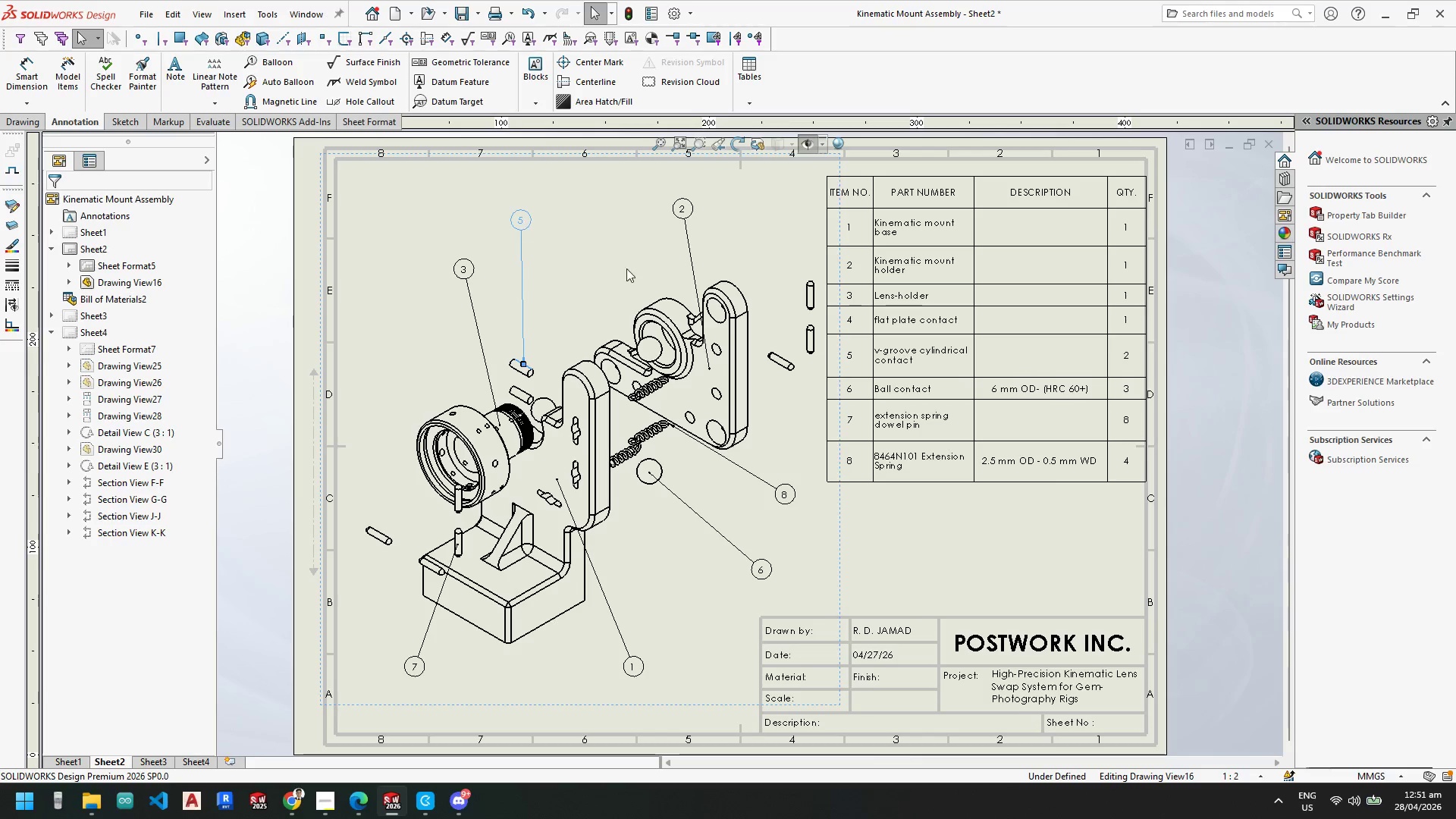 
key(Escape)
 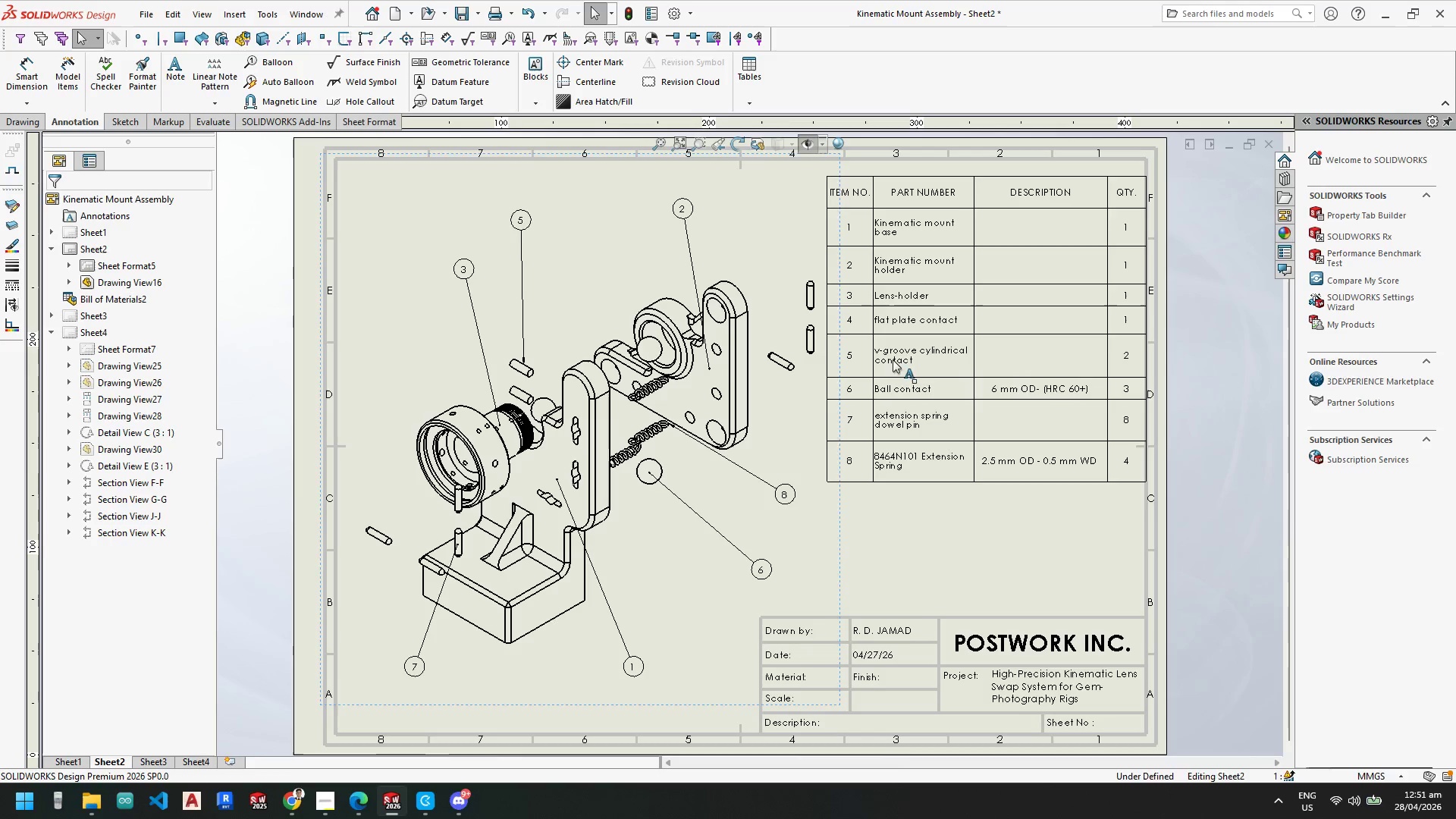 
key(Escape)
 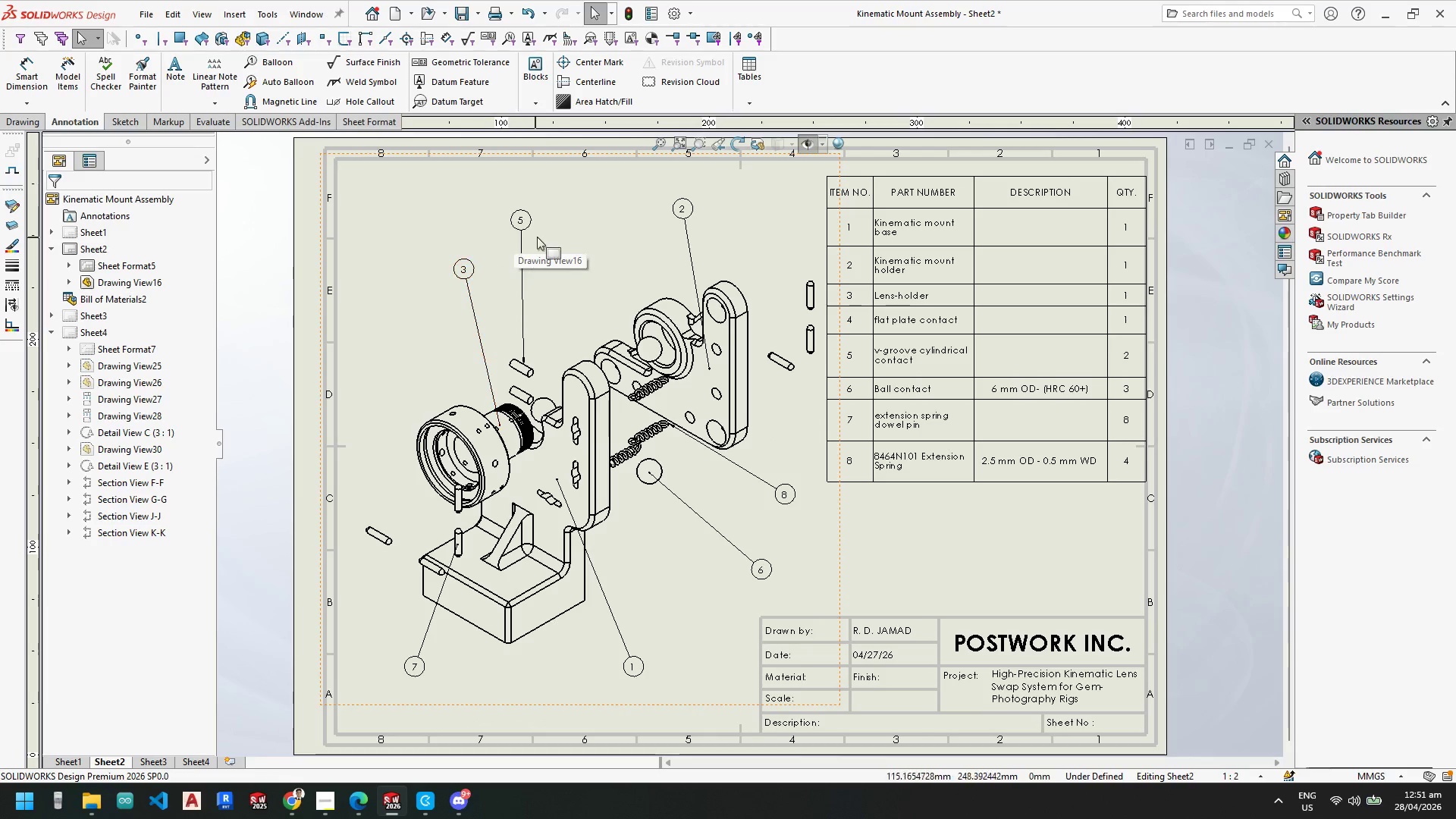 
wait(7.56)
 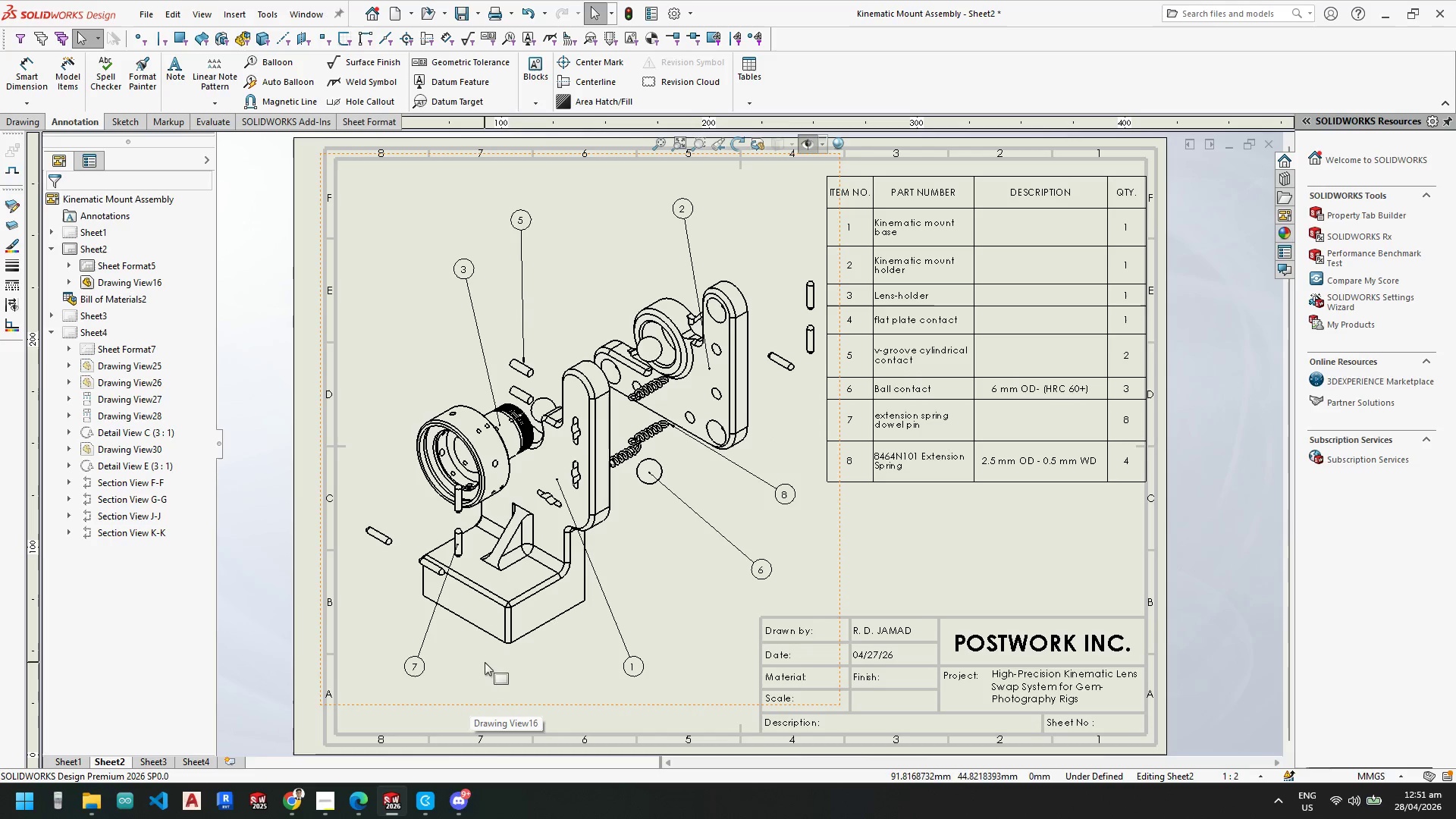 
scroll: coordinate [1003, 338], scroll_direction: down, amount: 2.0
 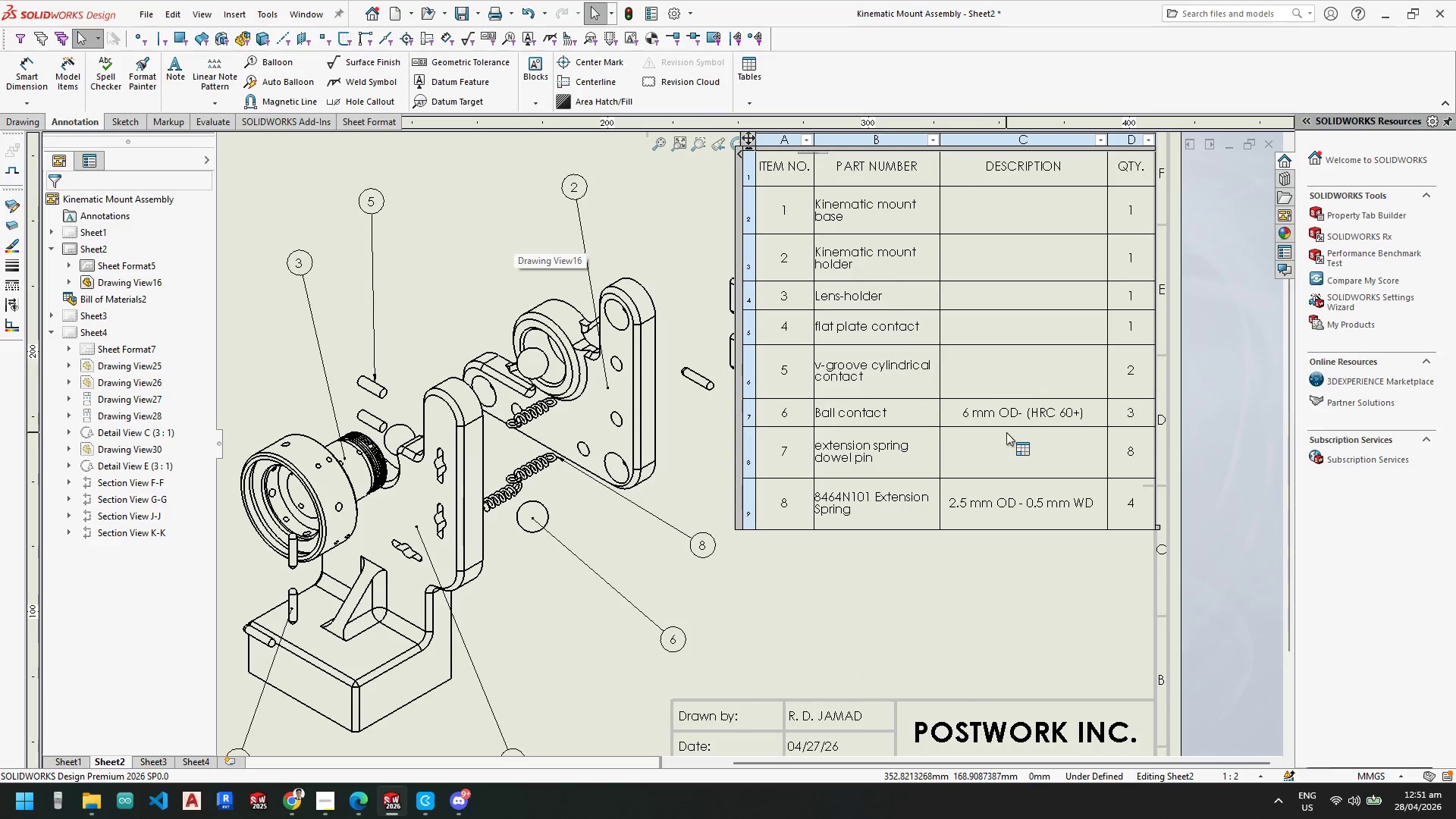 
wait(7.56)
 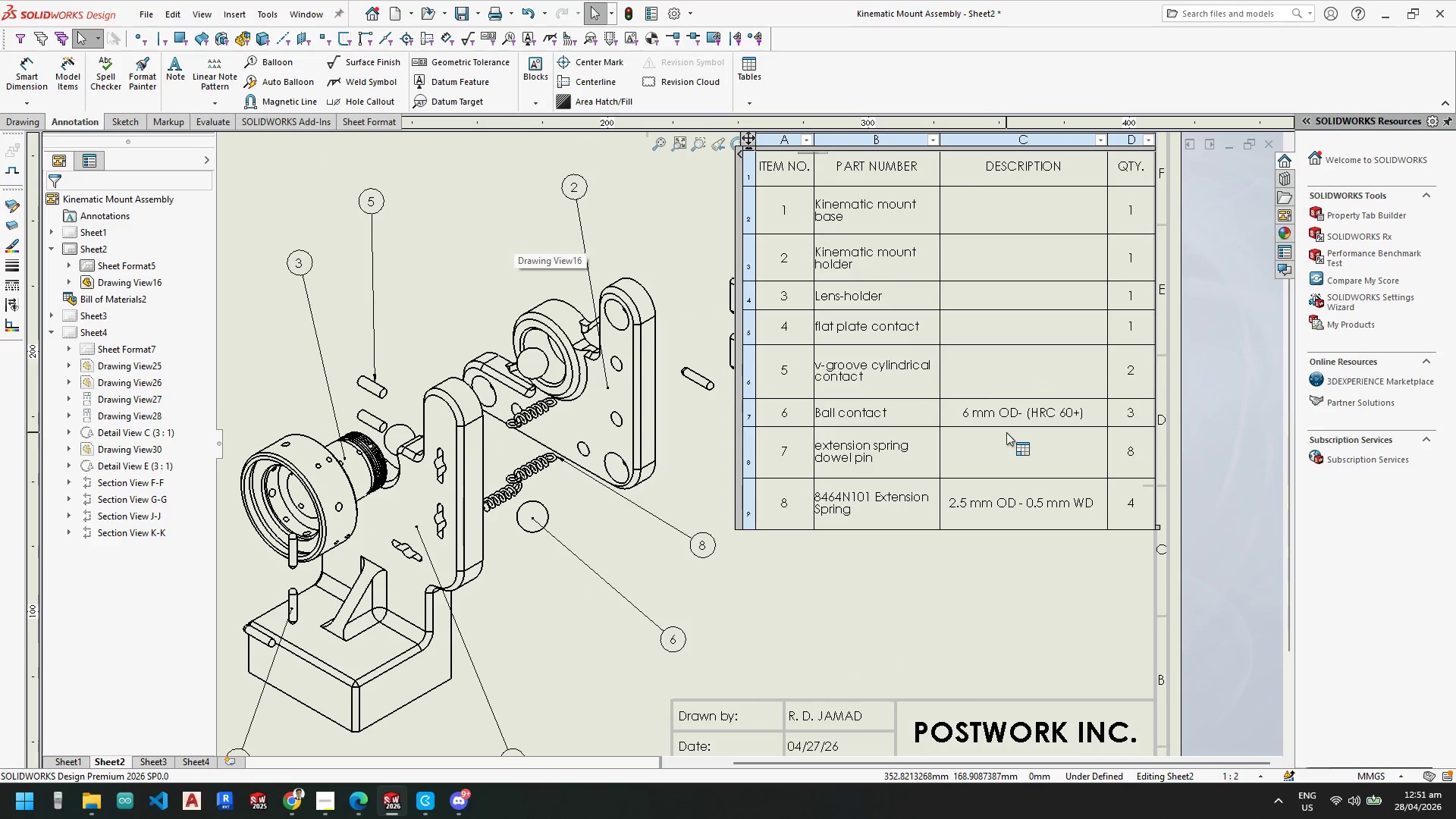 
double_click([956, 365])
 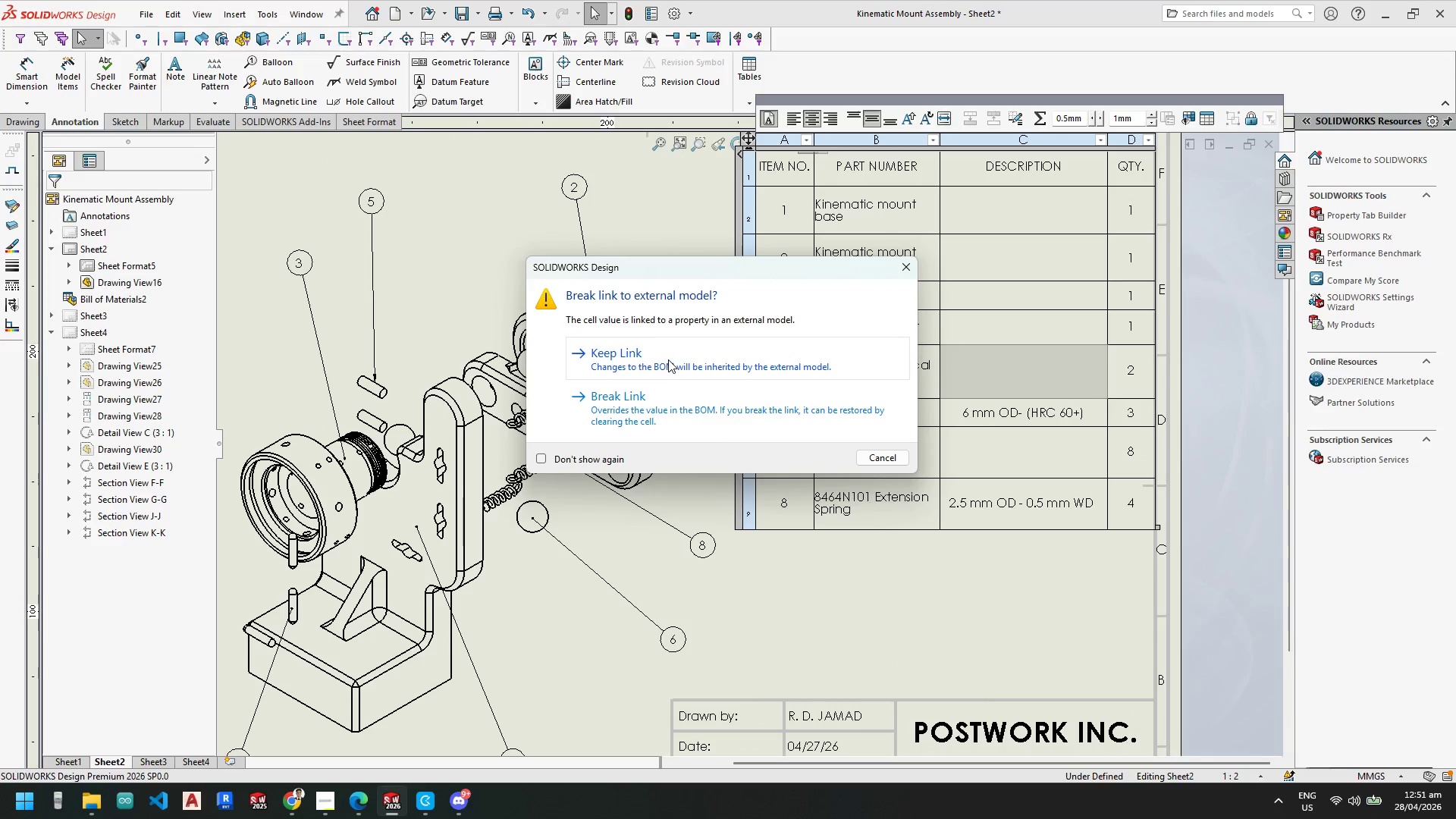 
left_click([668, 356])
 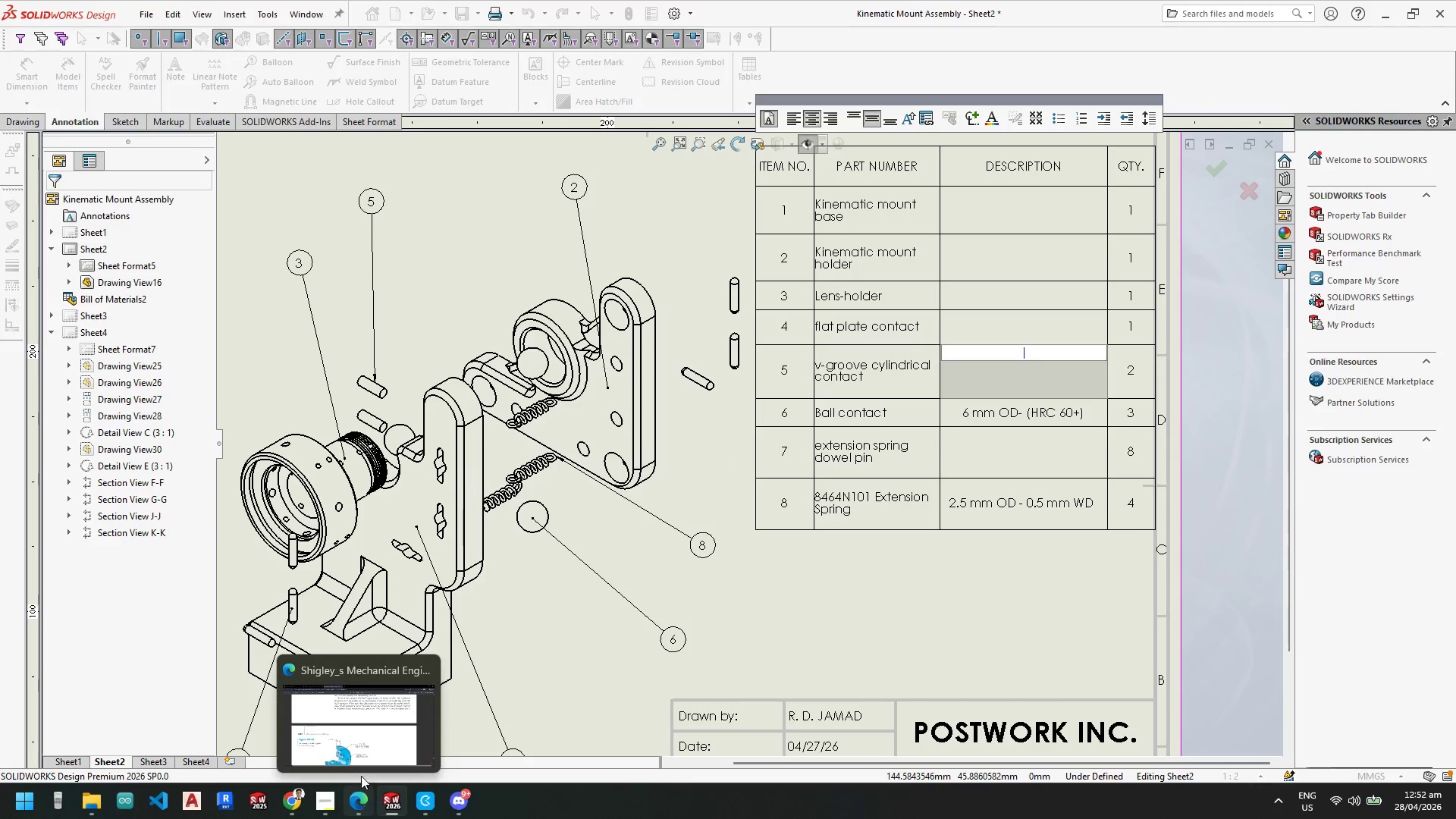 
key(Escape)
 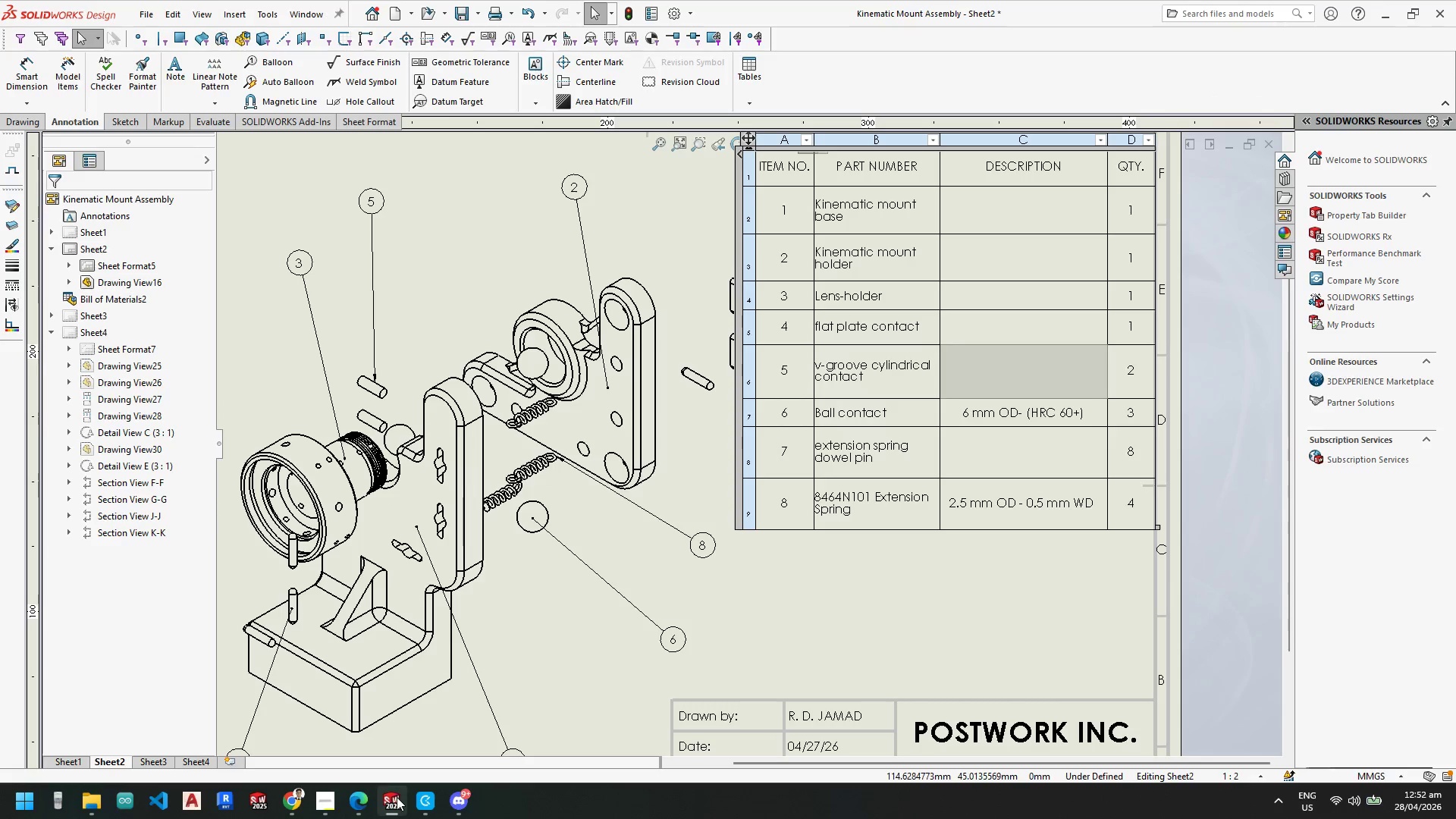 
left_click([397, 798])
 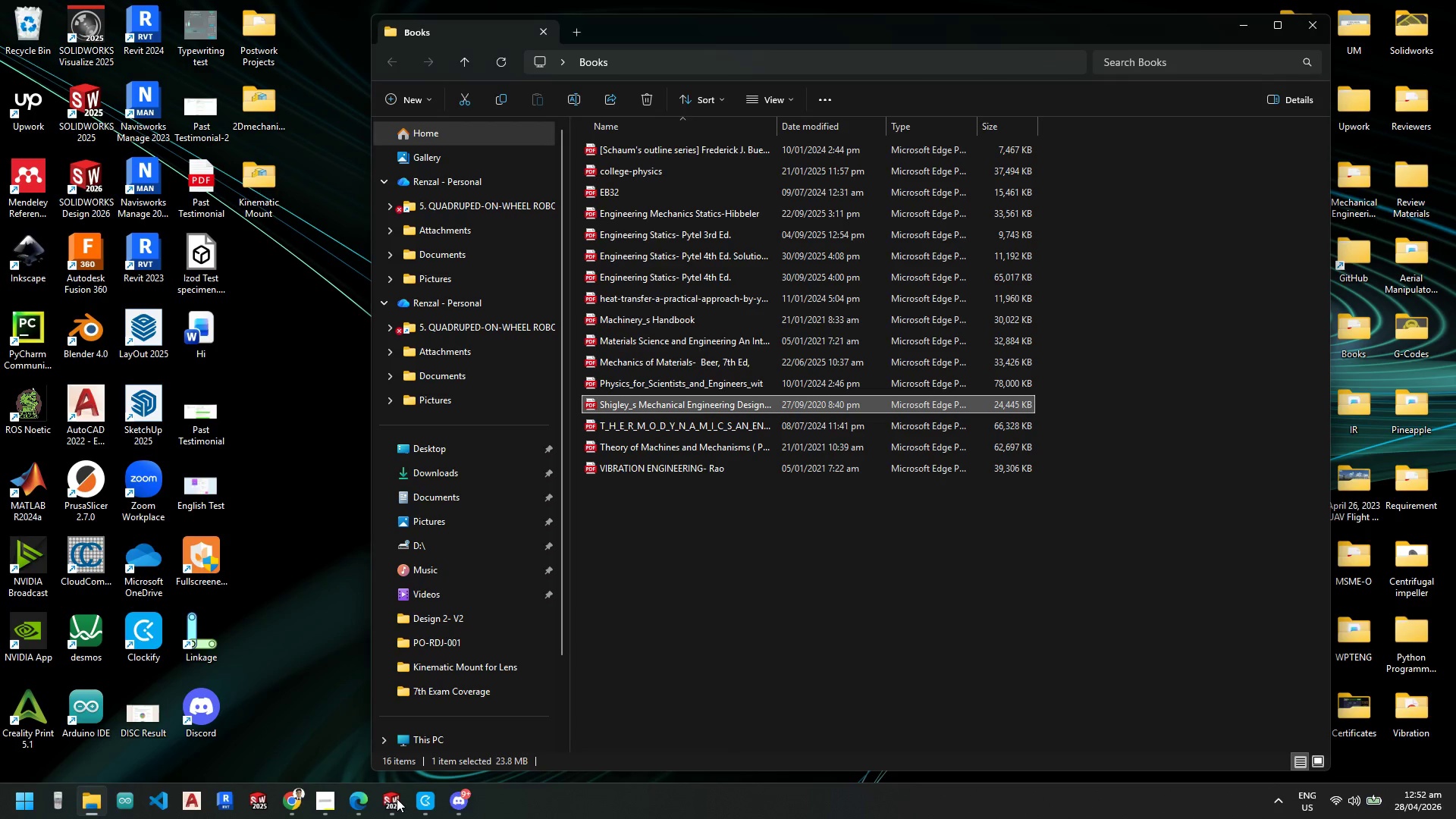 
left_click([397, 799])
 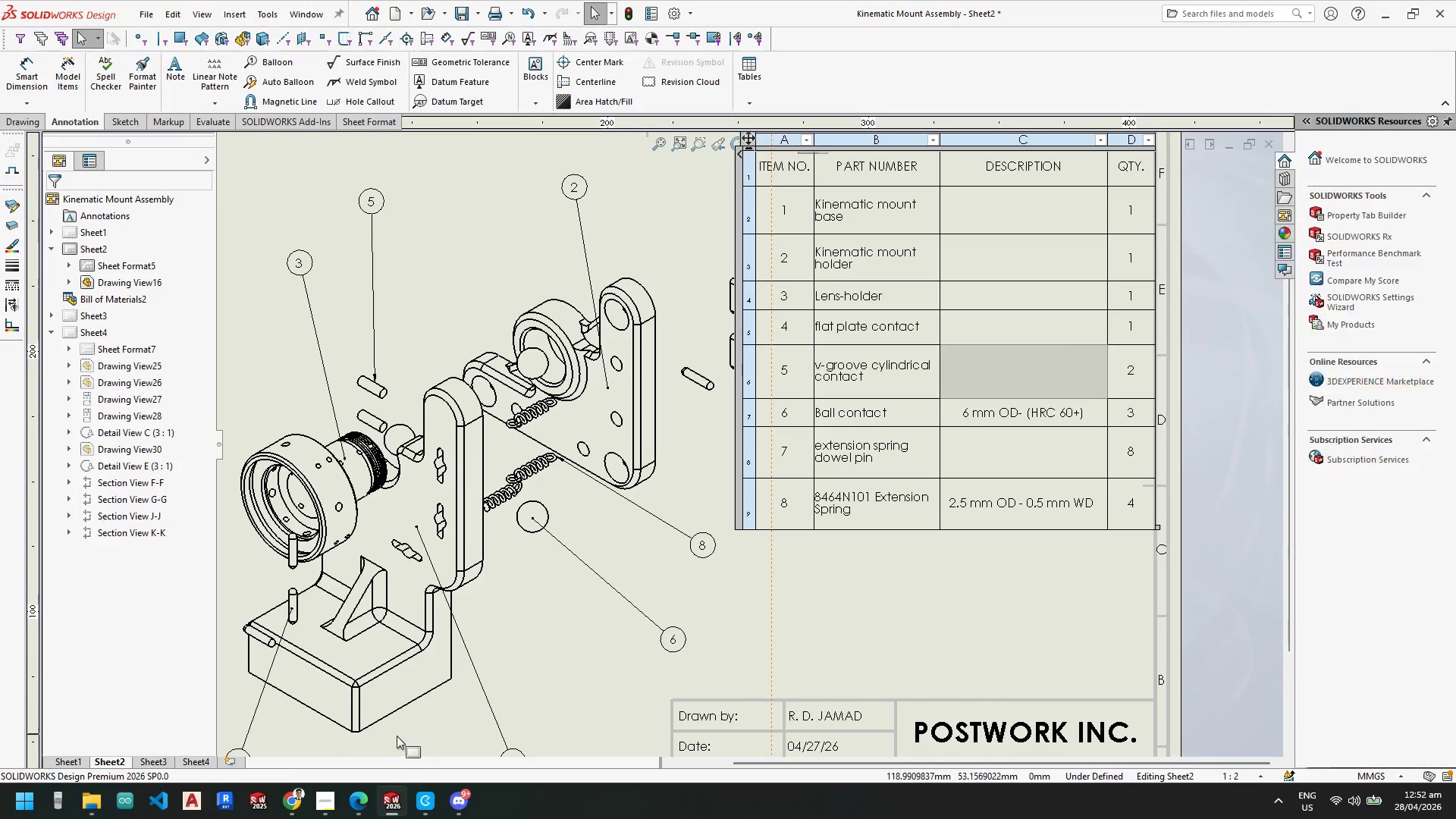 
key(Escape)
 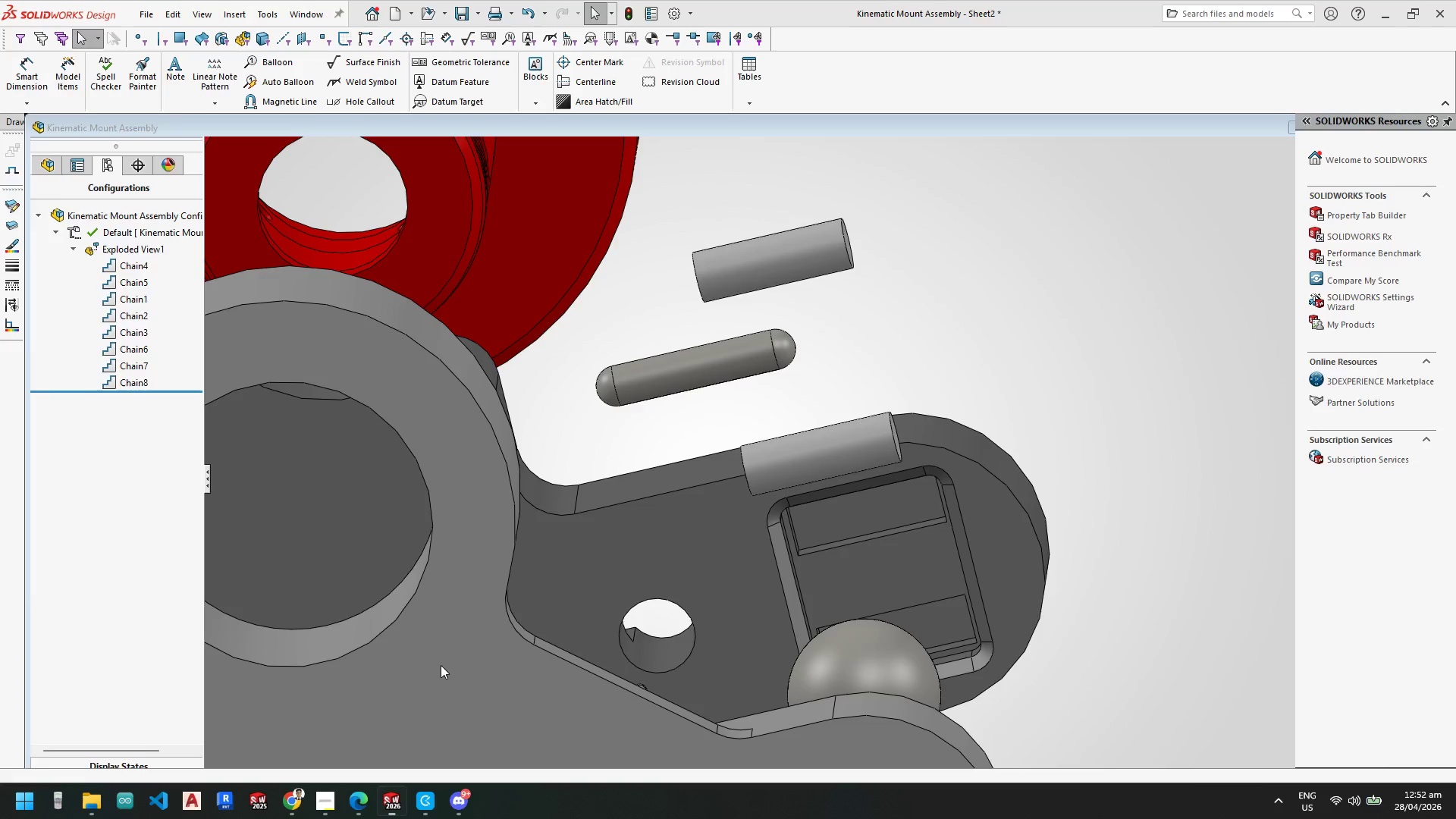 
scroll: coordinate [778, 298], scroll_direction: down, amount: 1.0
 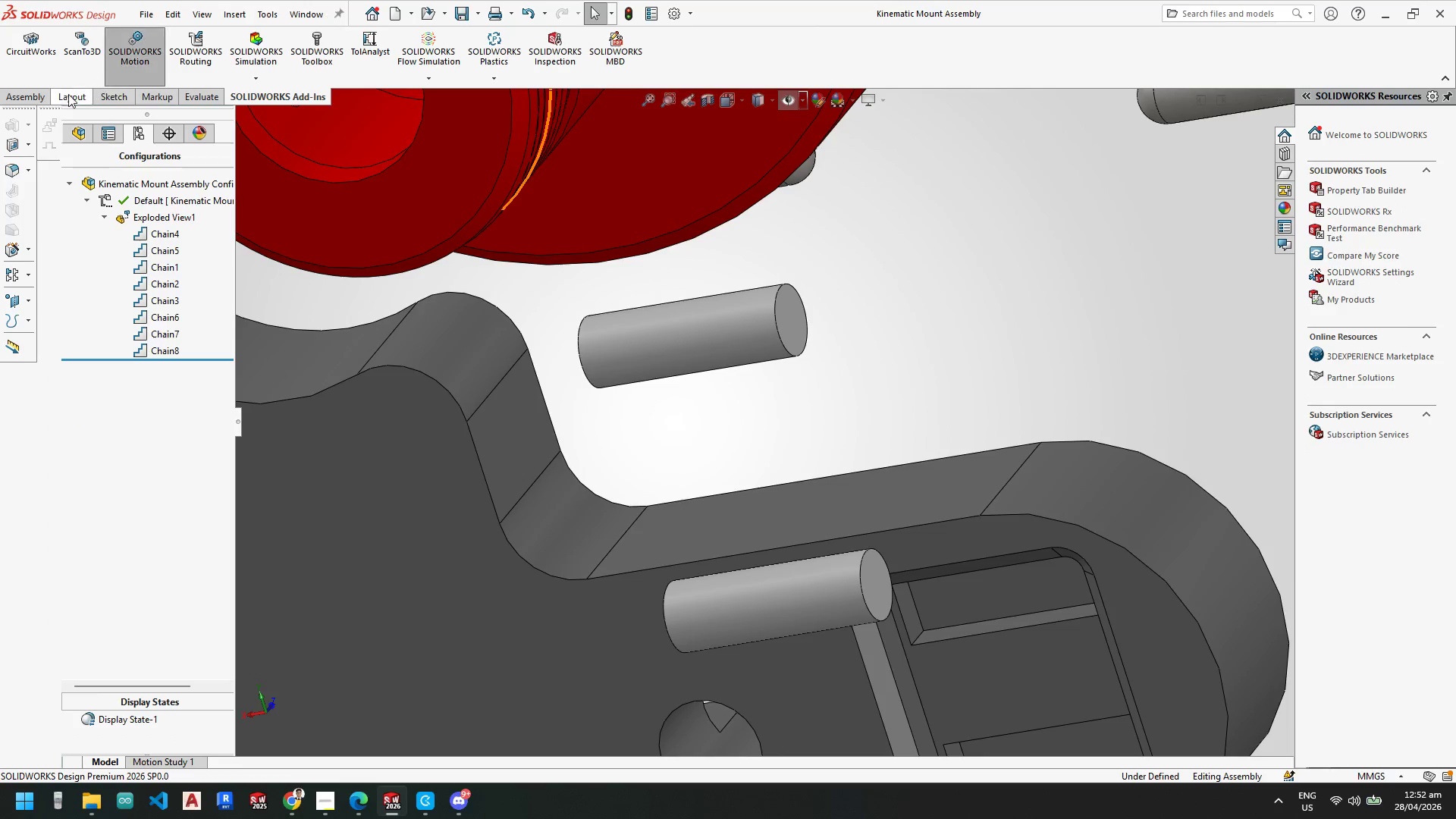 
left_click([27, 94])
 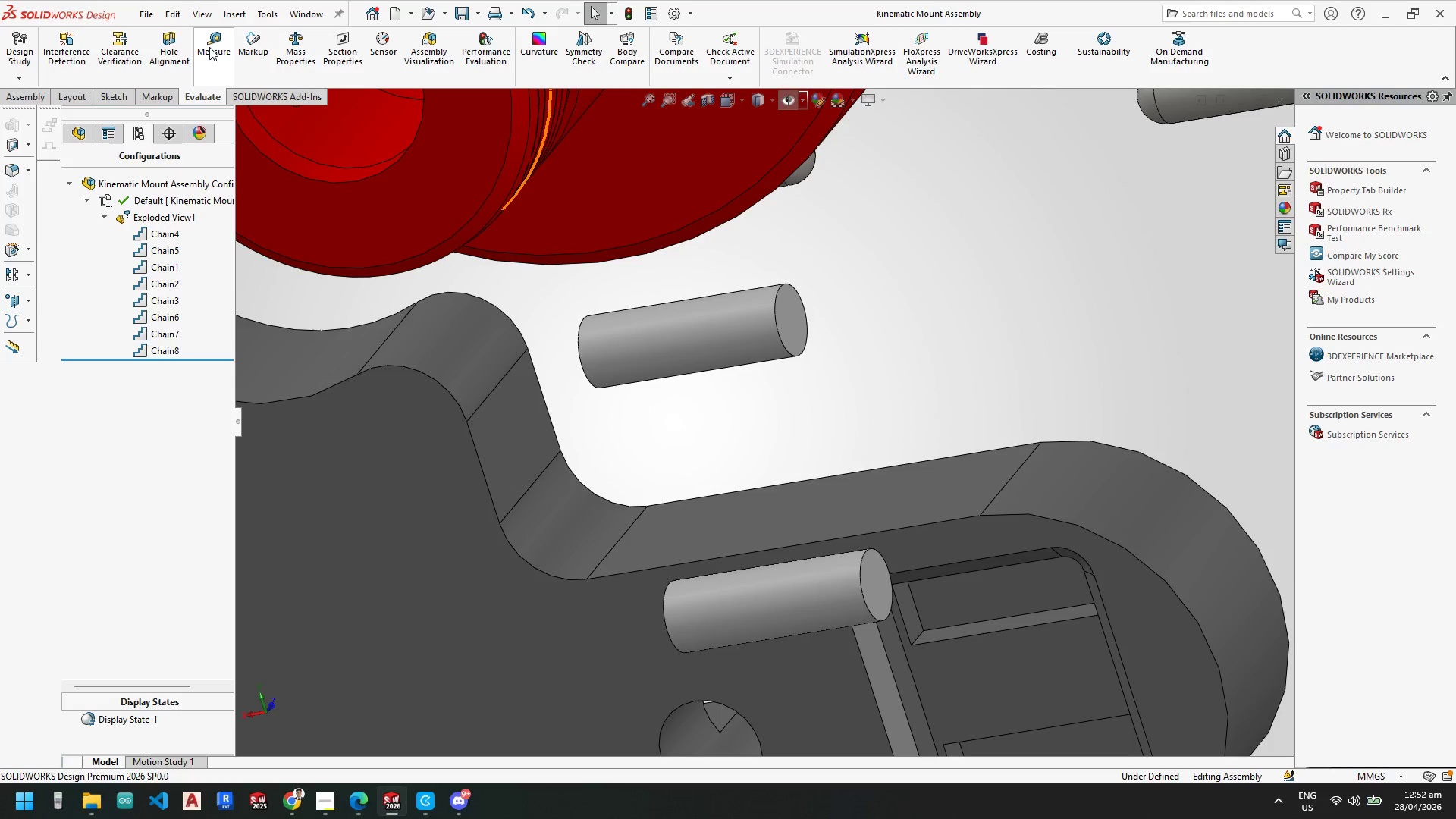 
left_click([792, 315])
 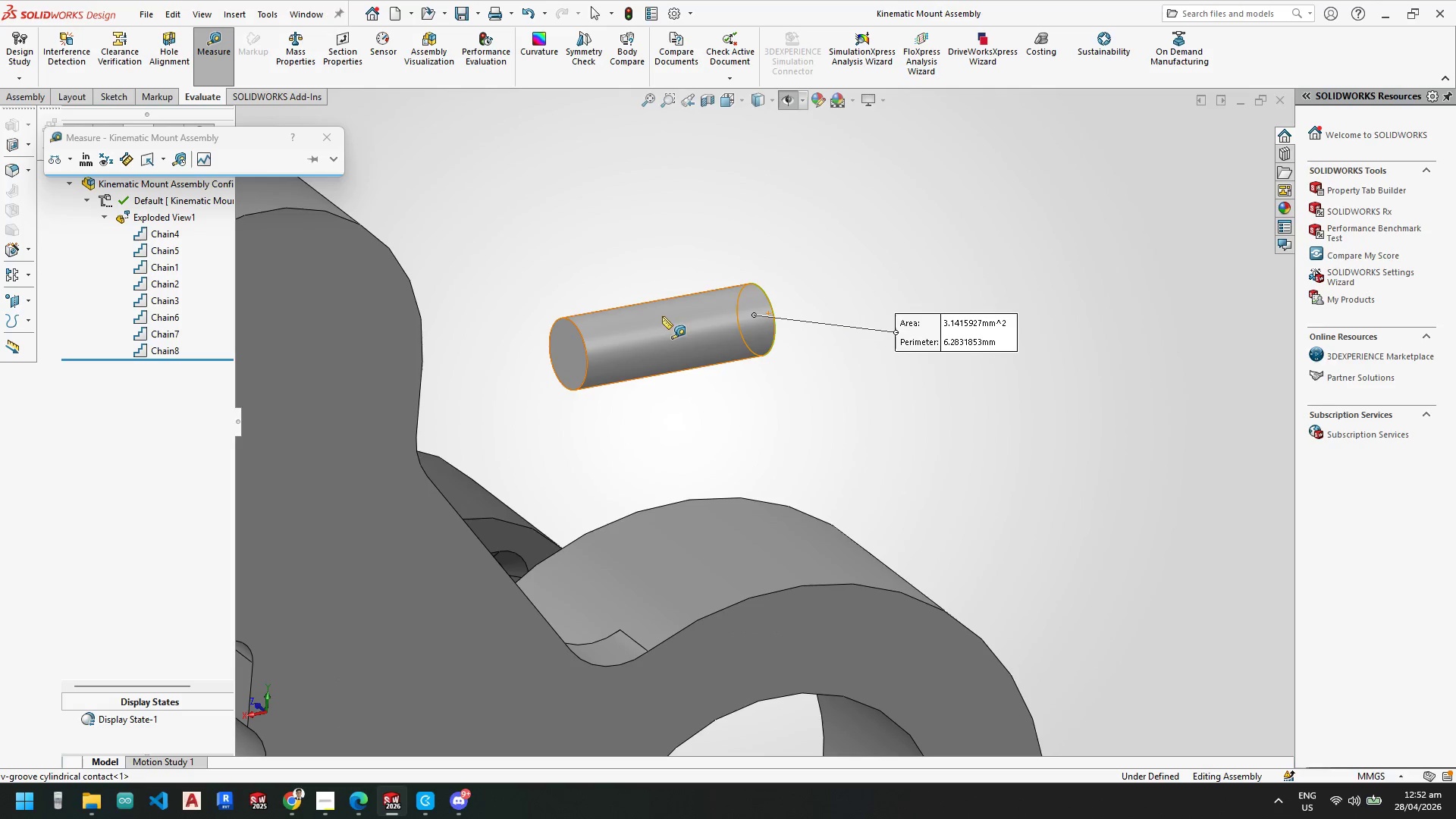 
left_click([564, 341])
 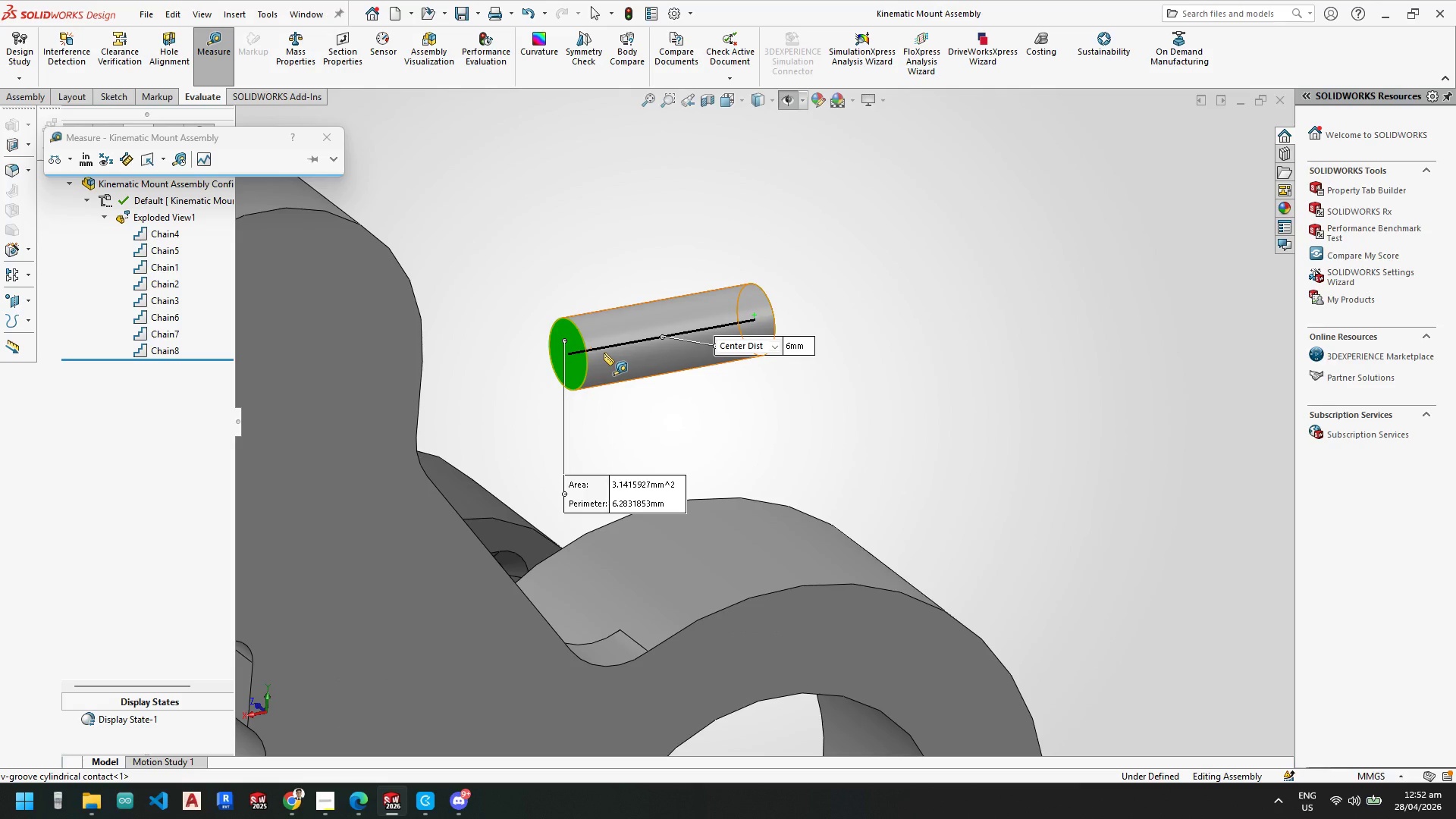 
key(Escape)
 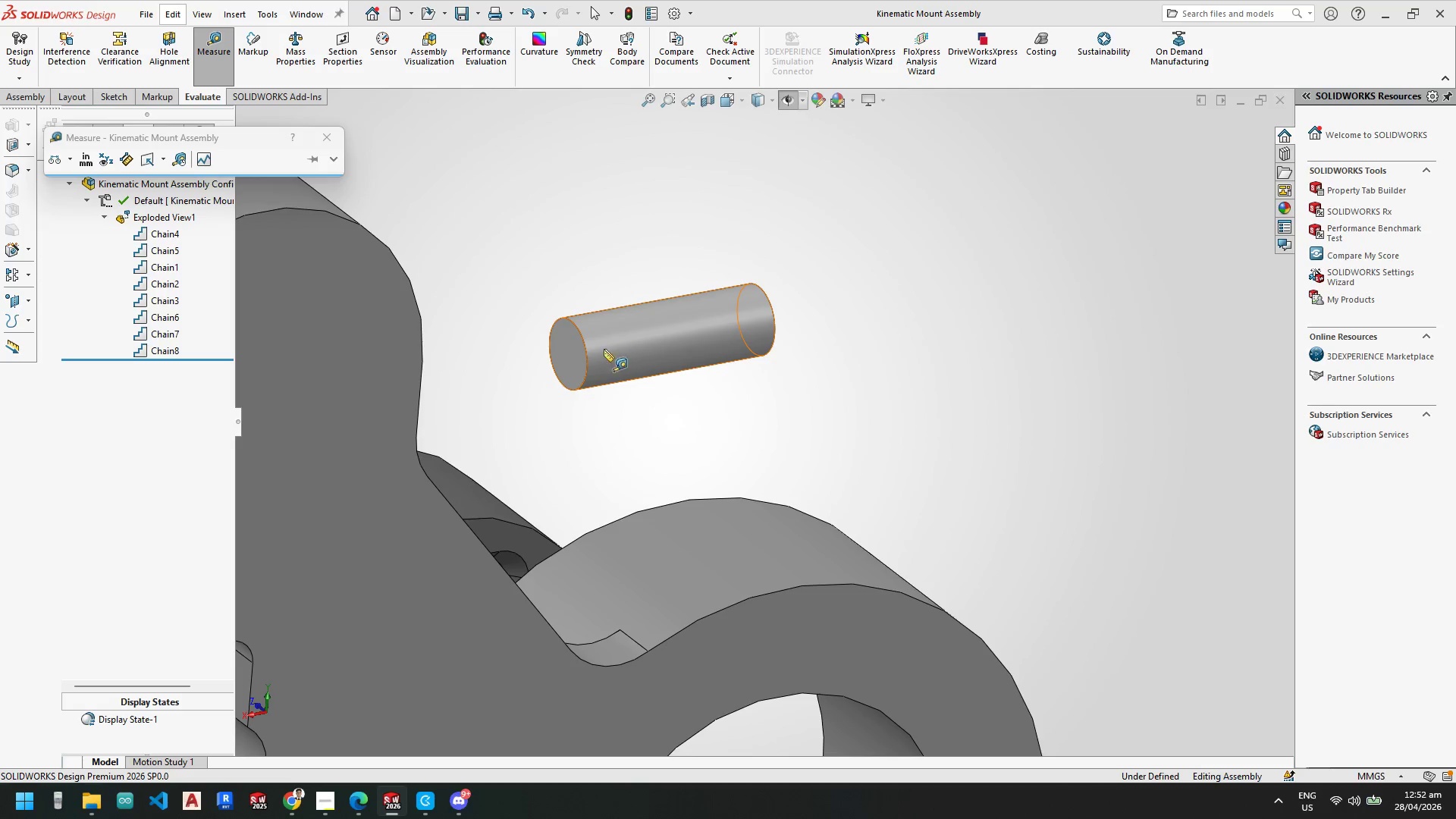 
left_click([585, 350])
 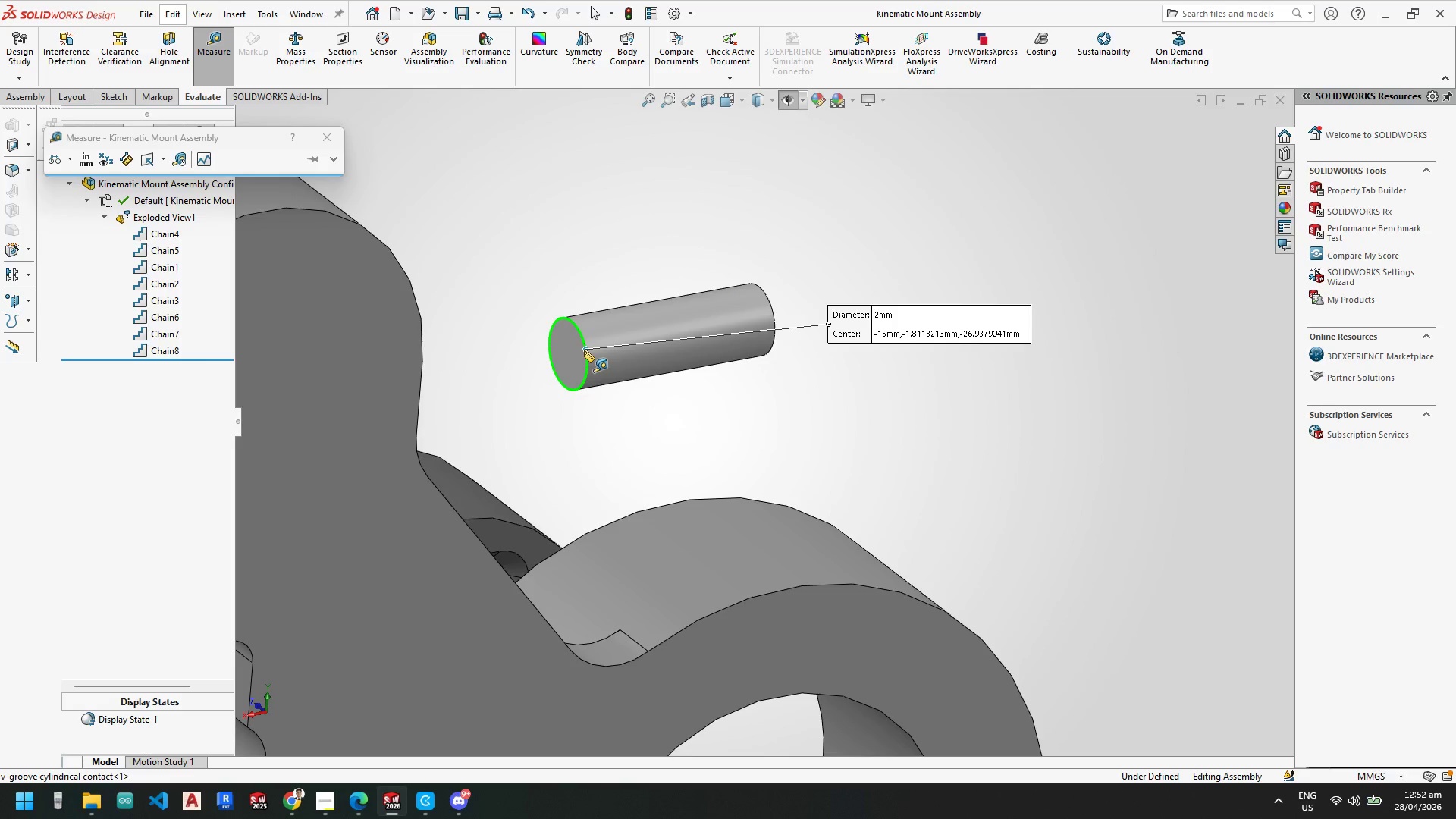 
scroll: coordinate [689, 405], scroll_direction: up, amount: 4.0
 